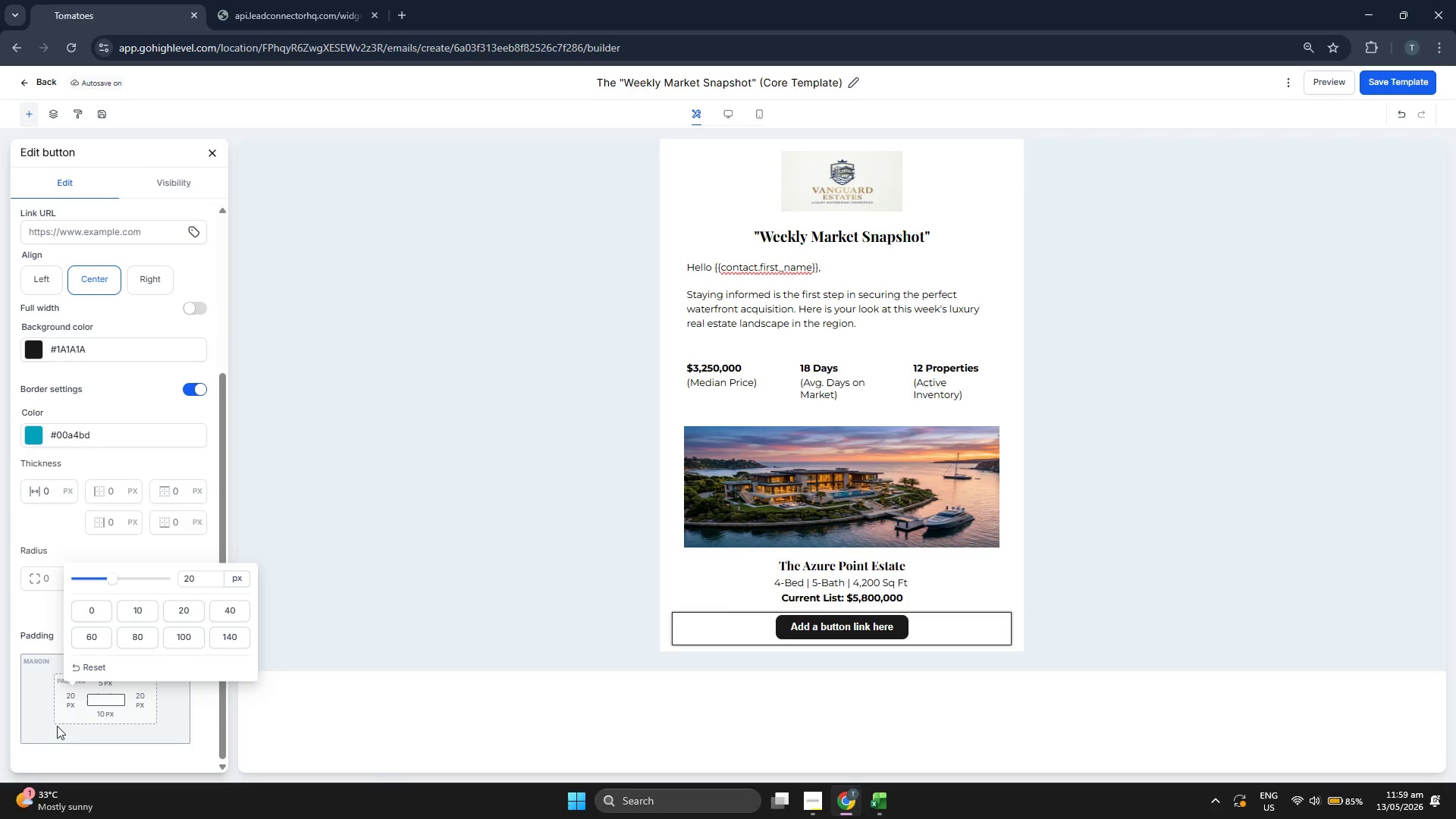 
left_click([49, 735])
 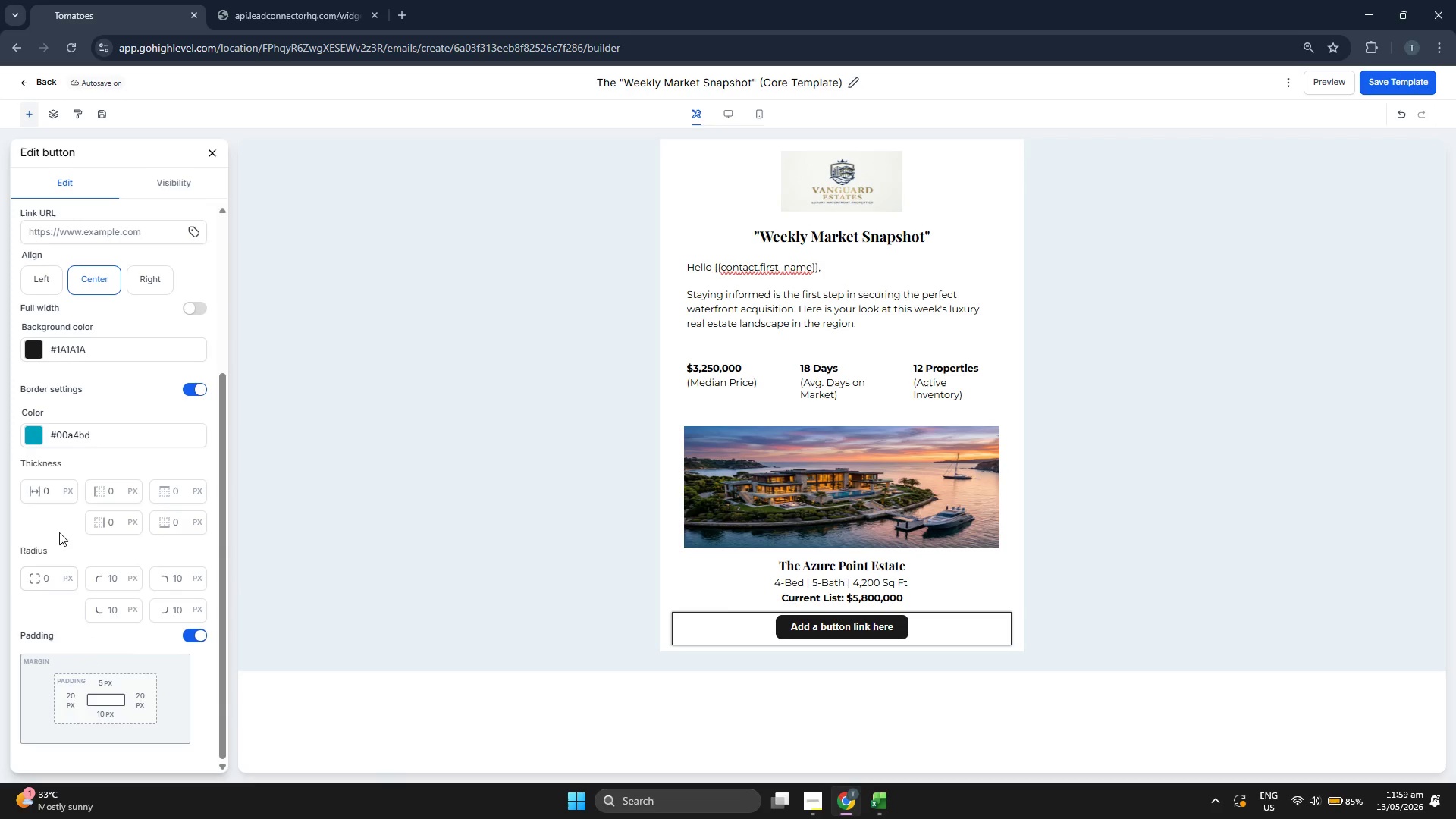 
left_click([48, 583])
 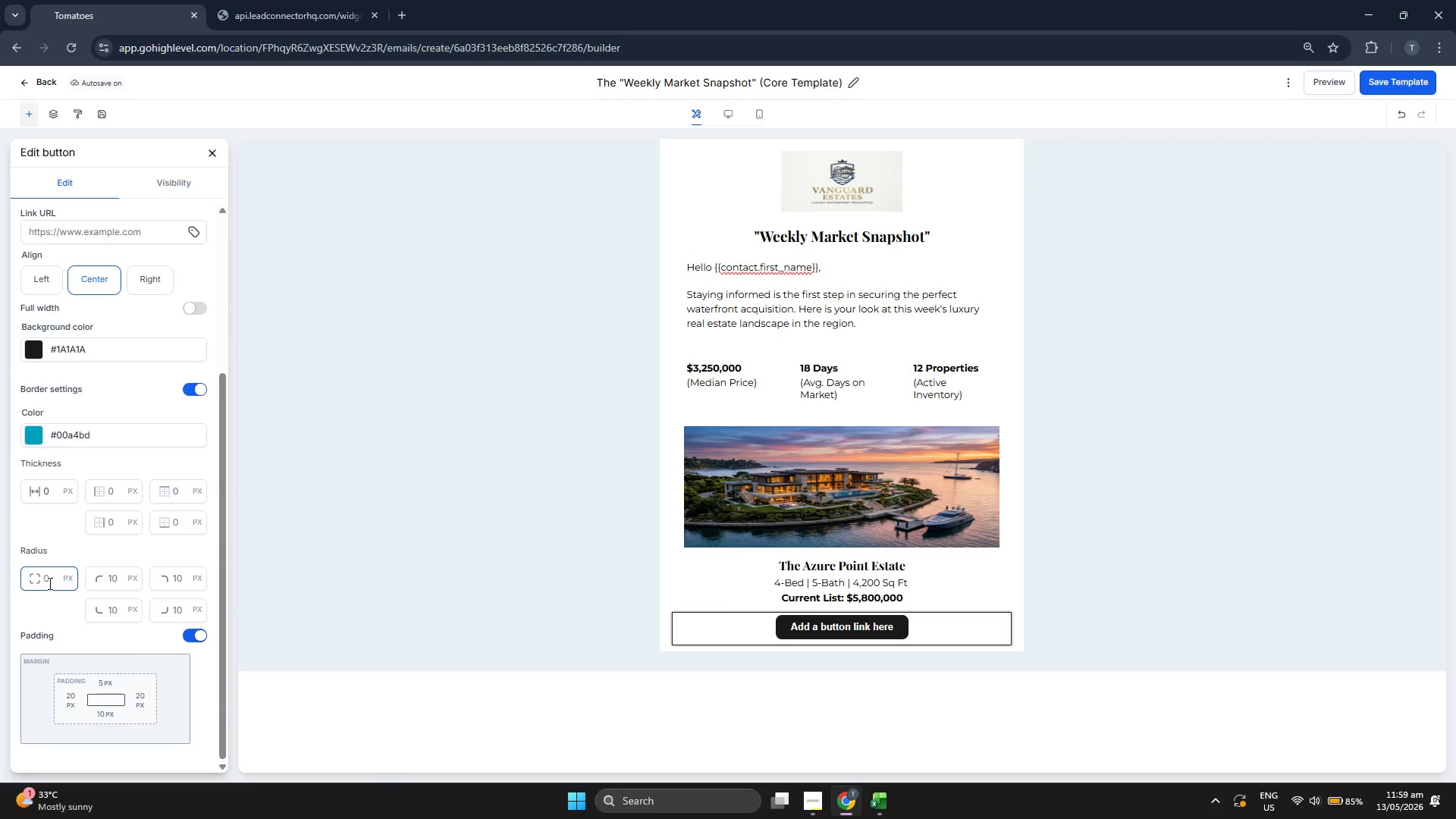 
type(25)
 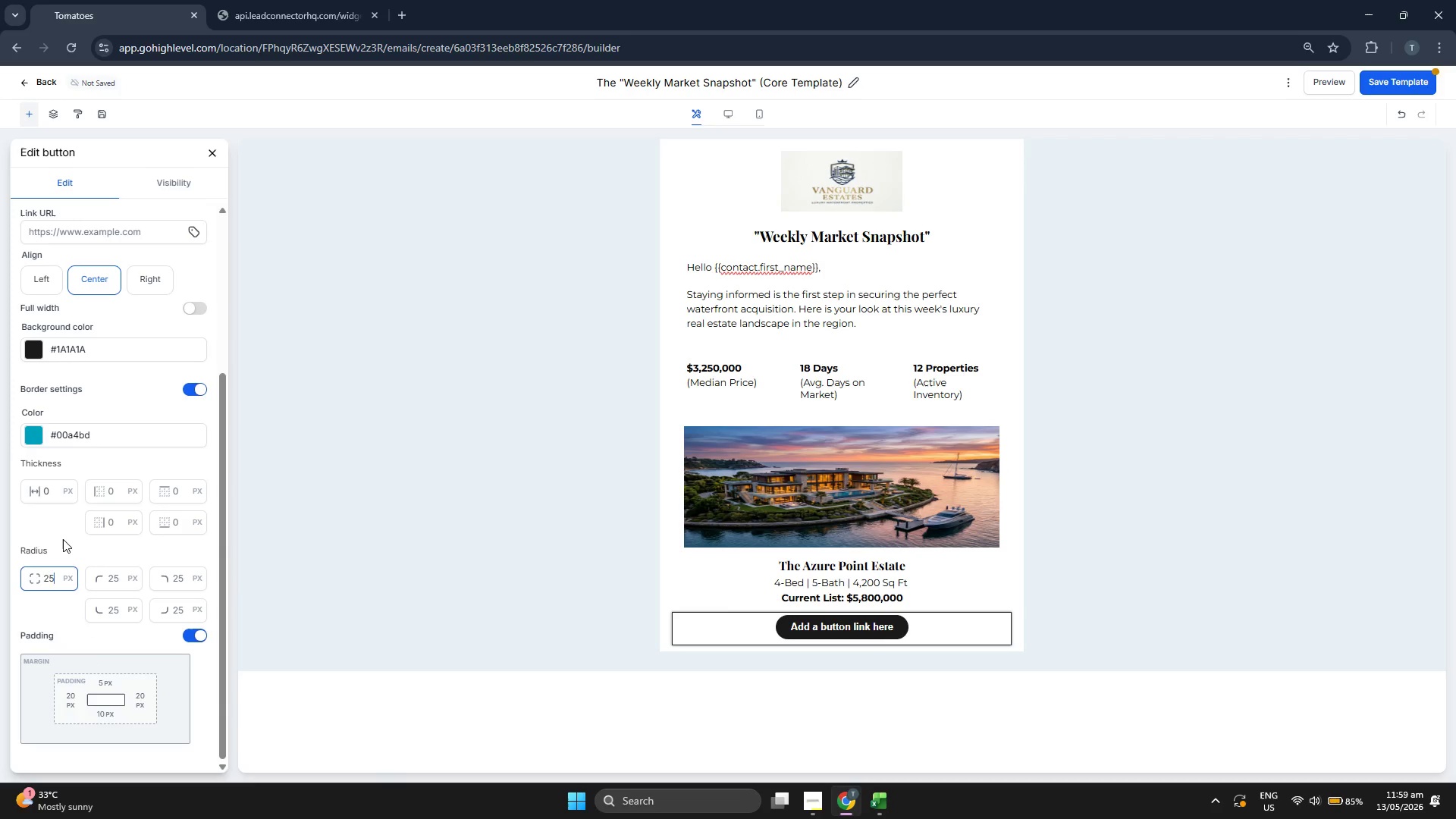 
left_click([63, 539])
 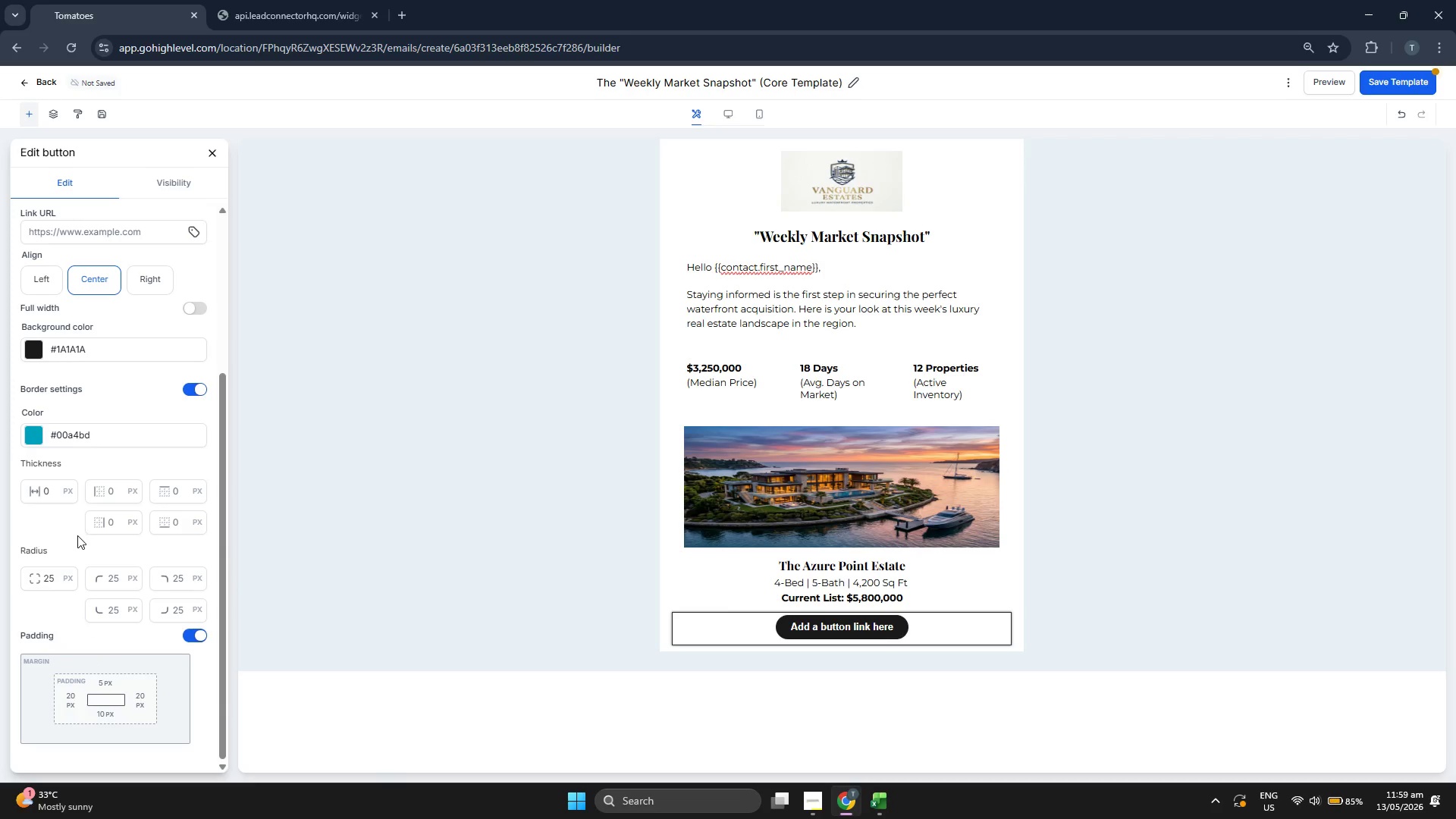 
scroll: coordinate [110, 522], scroll_direction: up, amount: 1.0
 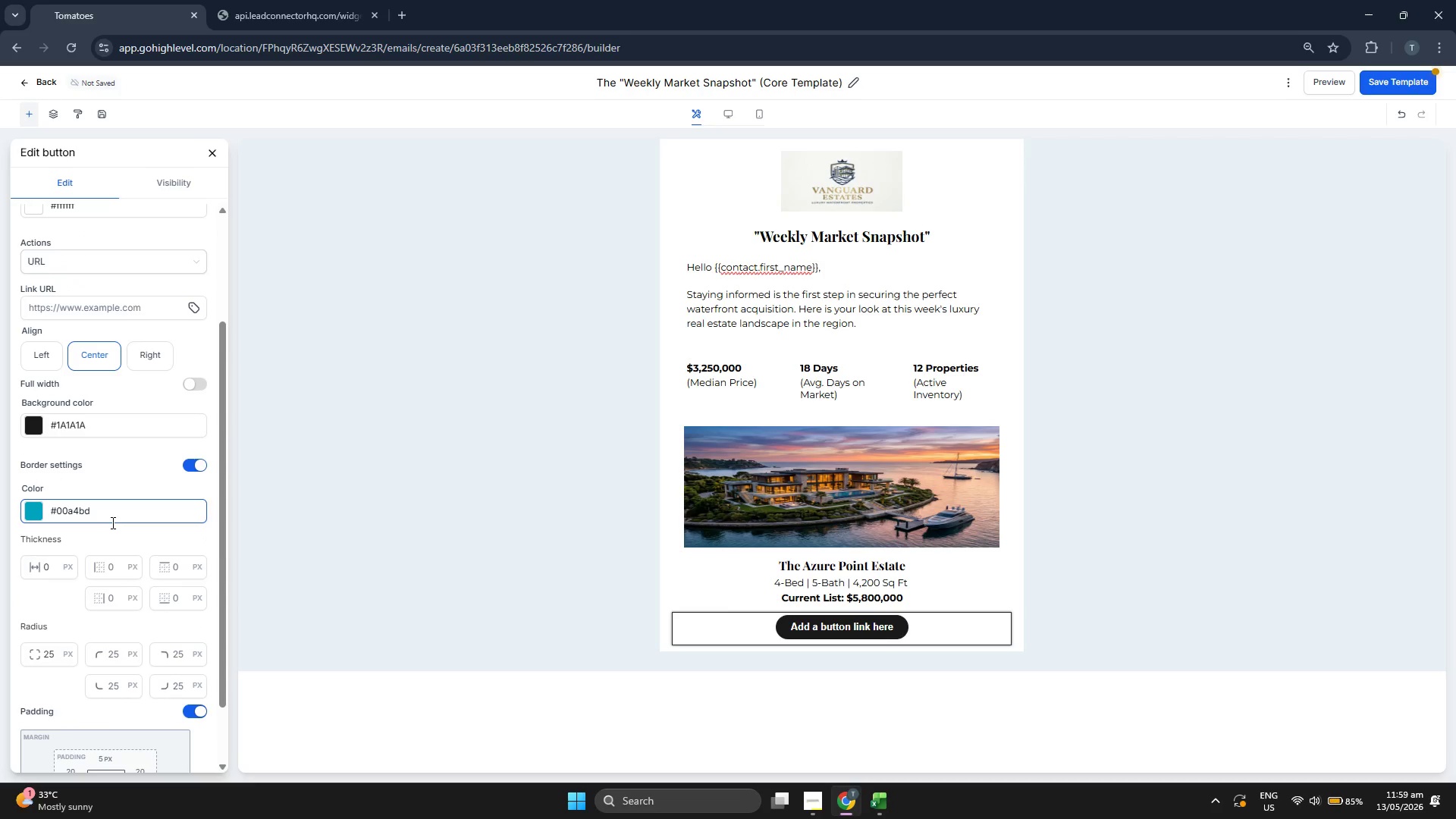 
scroll: coordinate [111, 522], scroll_direction: down, amount: 1.0
 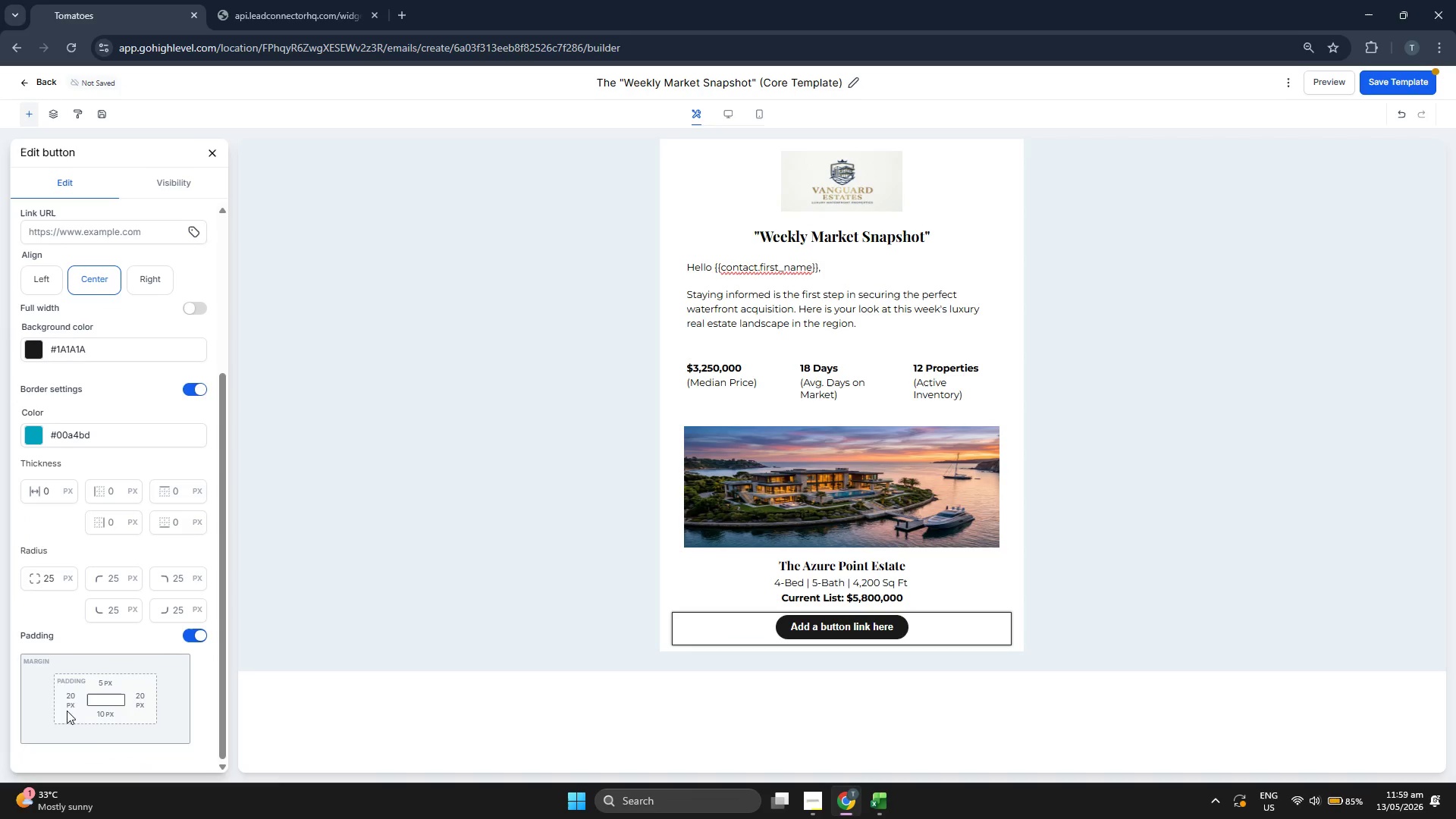 
left_click([71, 695])
 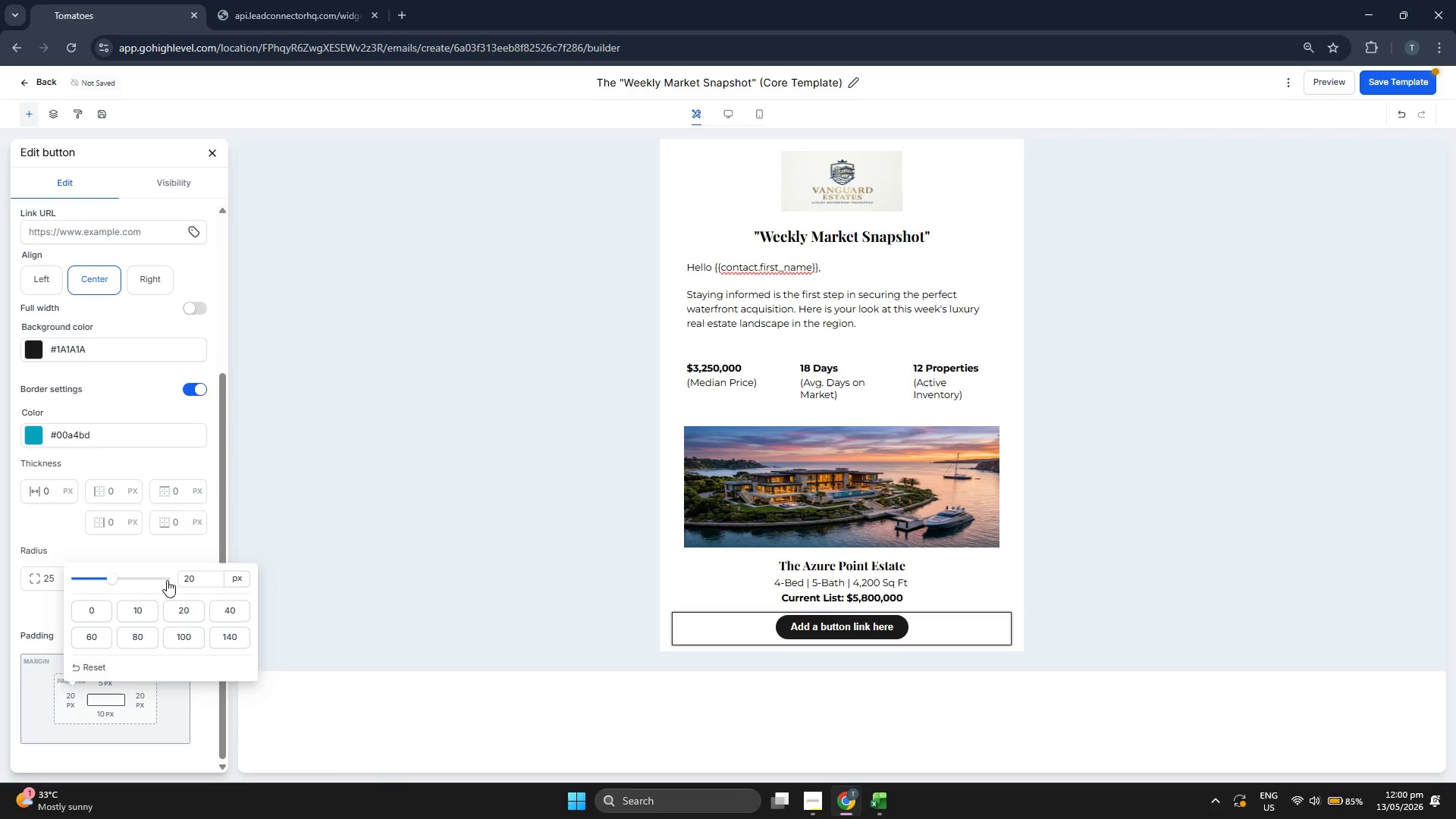 
left_click([196, 577])
 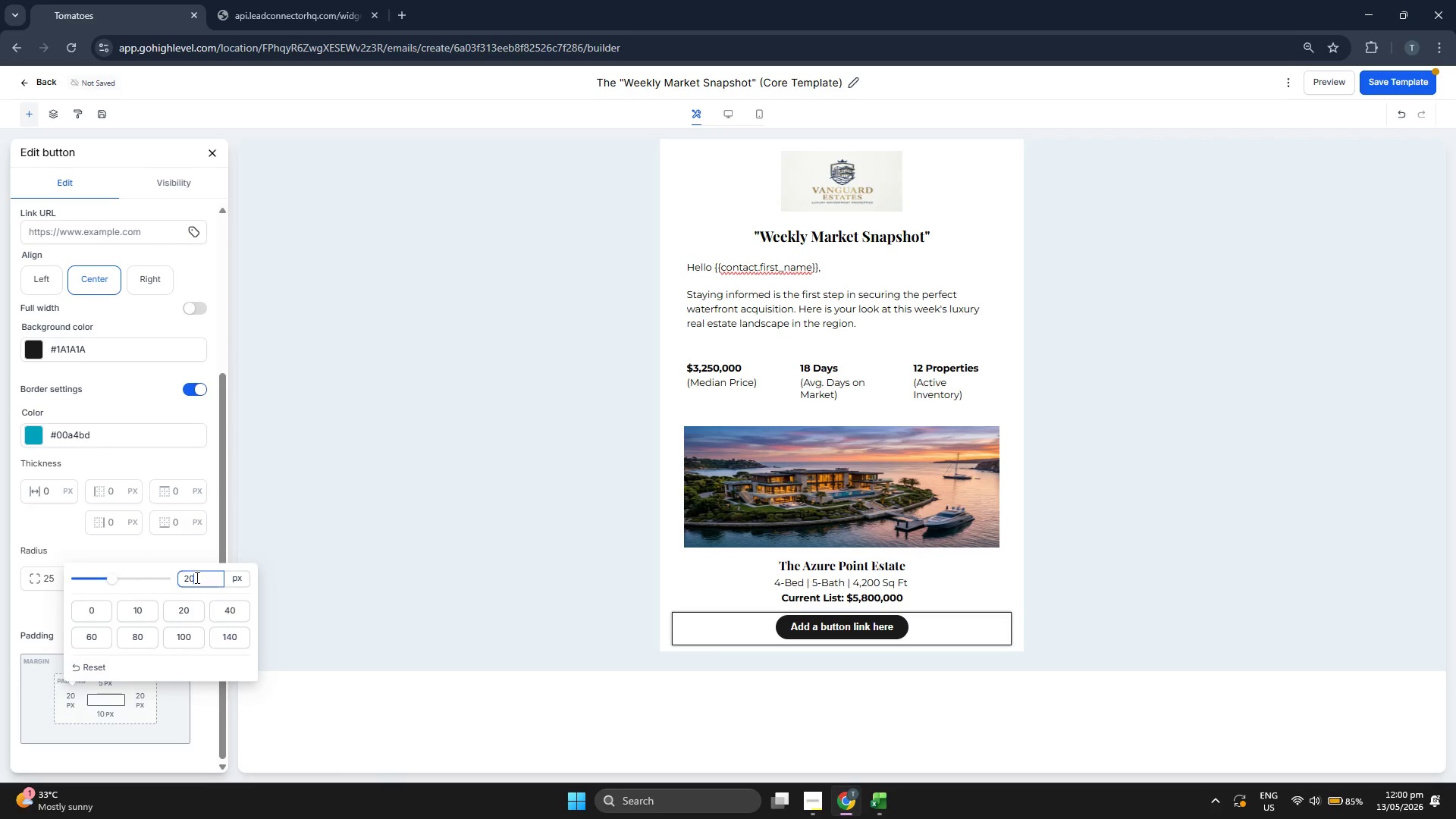 
type(15)
 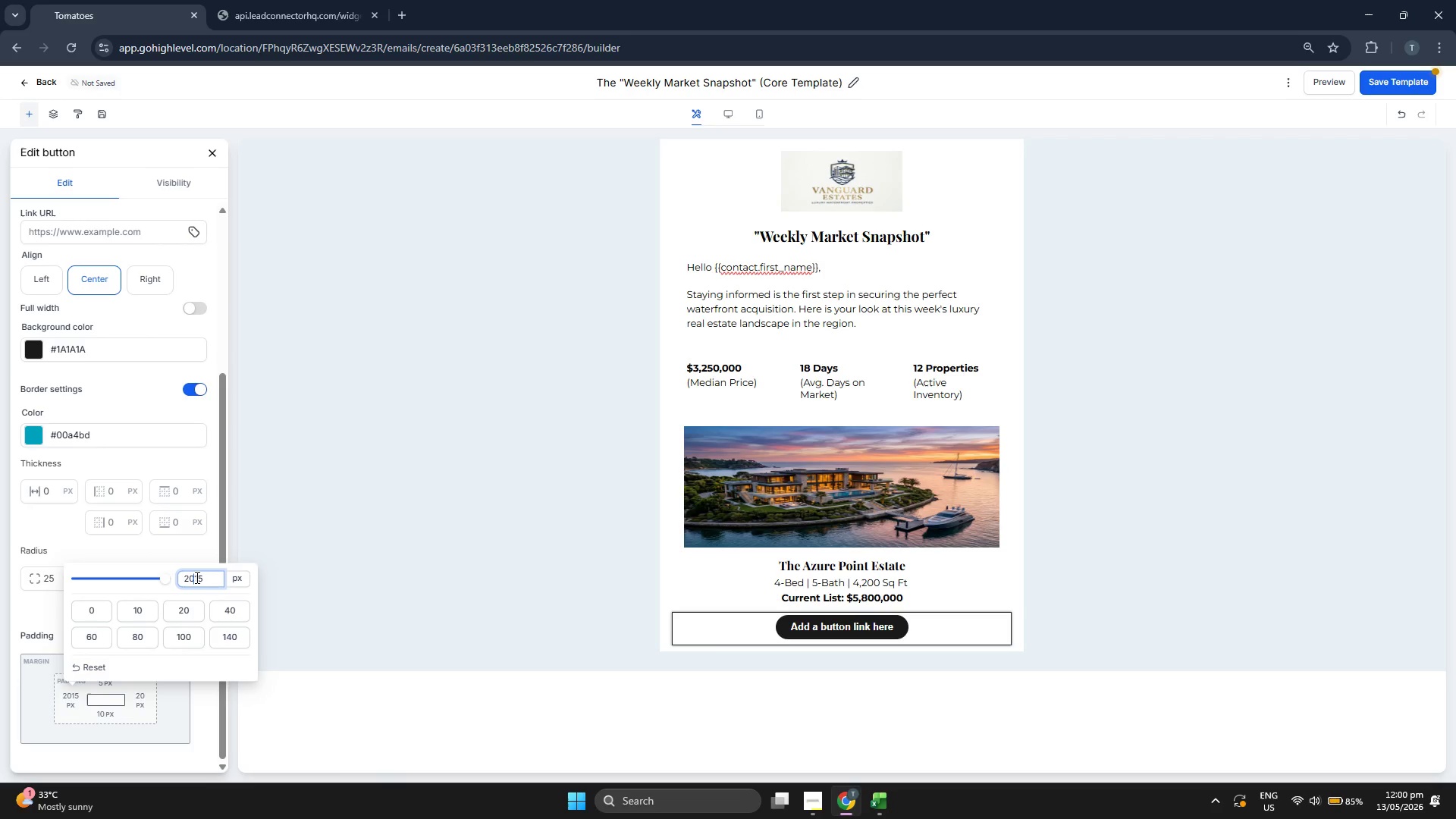 
double_click([196, 577])
 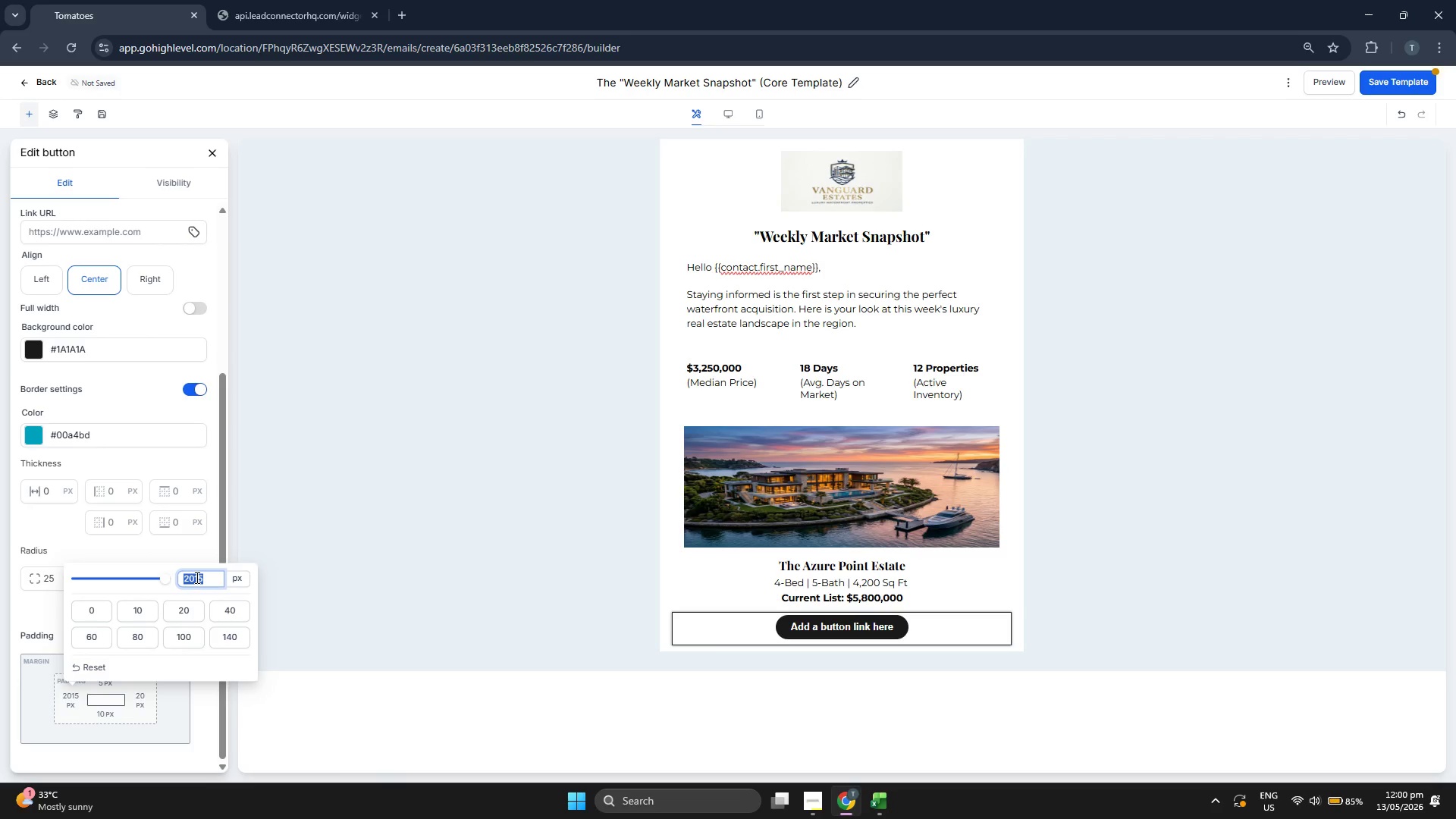 
type(15)
 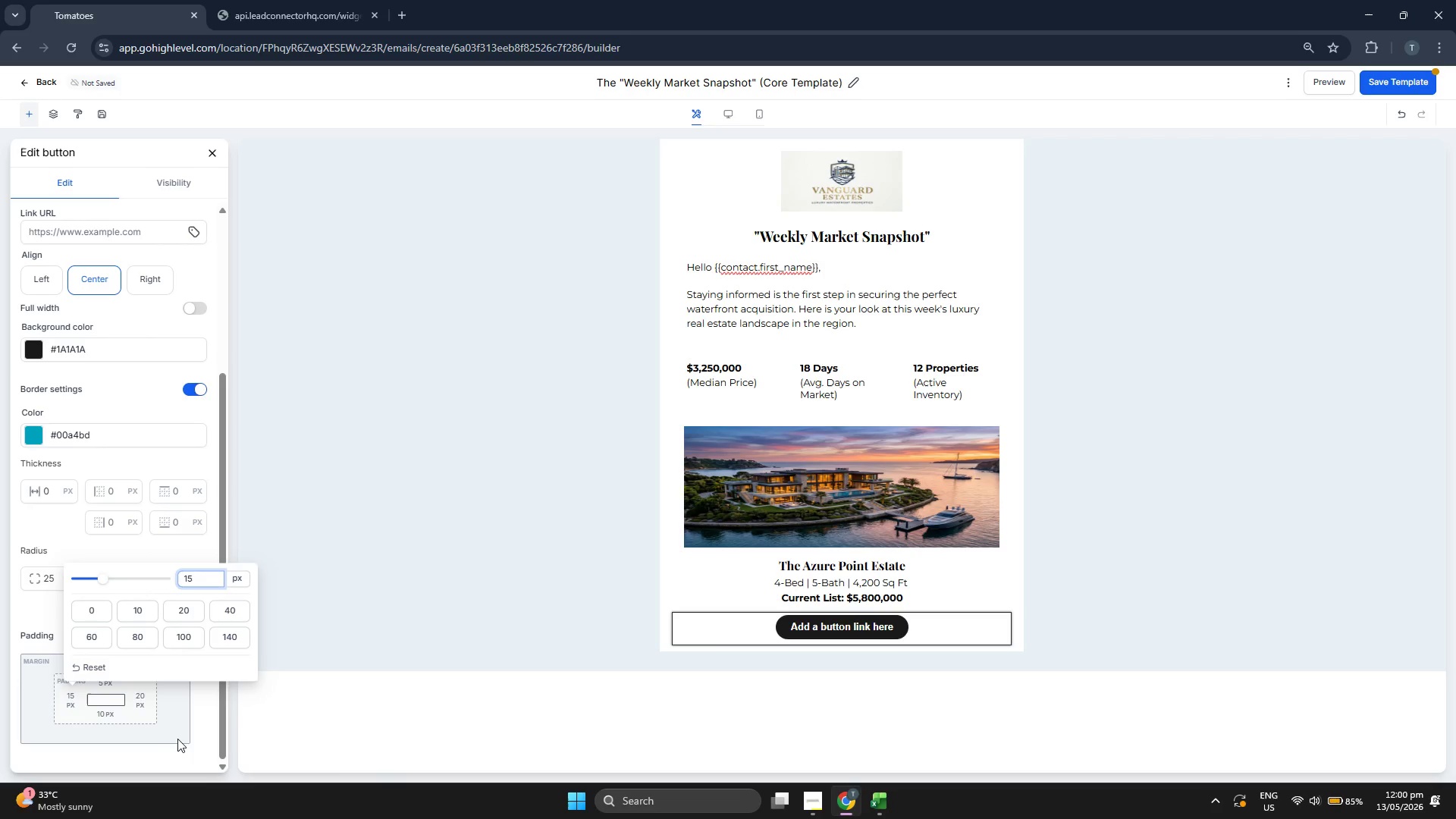 
left_click([187, 731])
 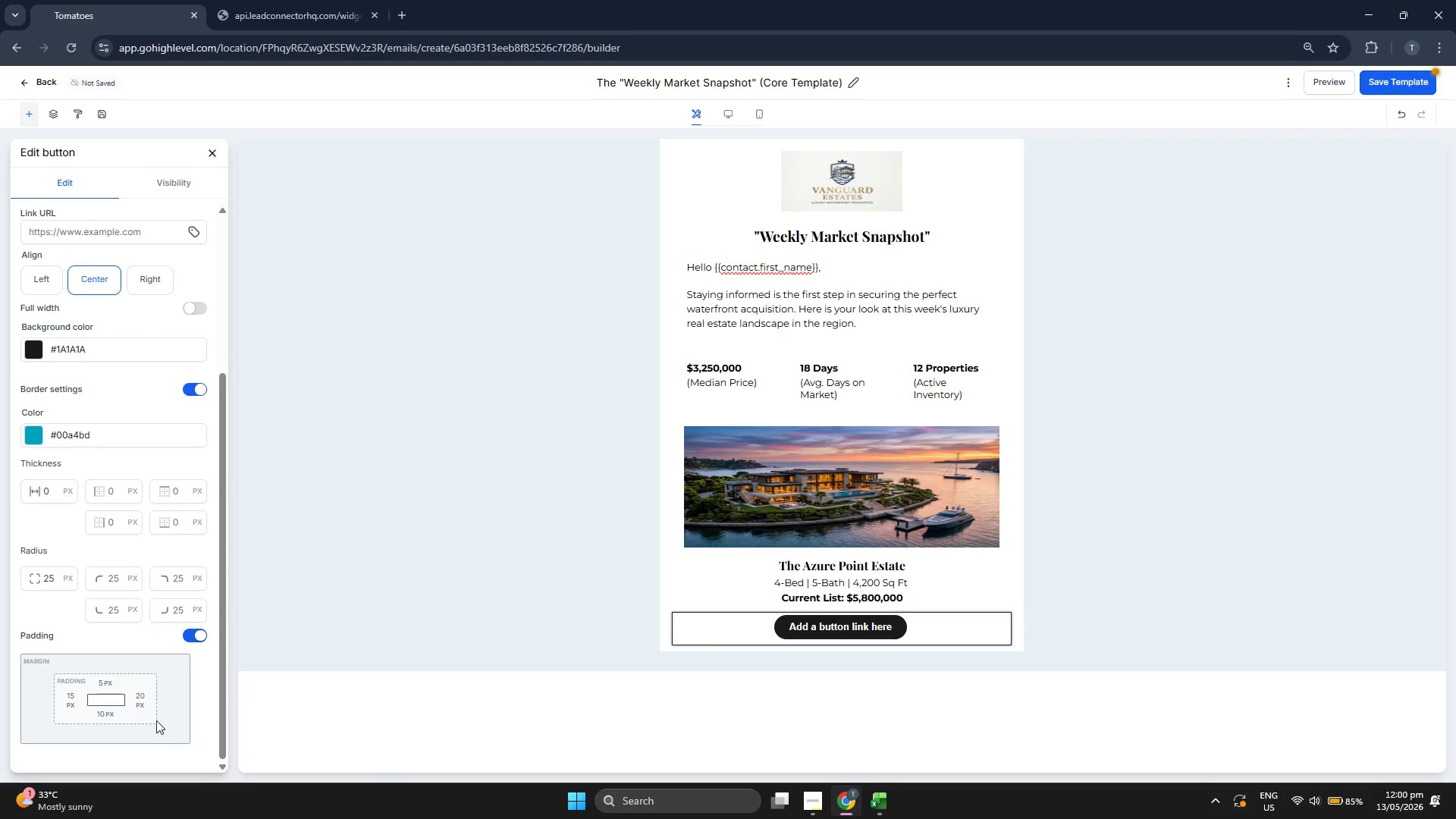 
left_click([146, 701])
 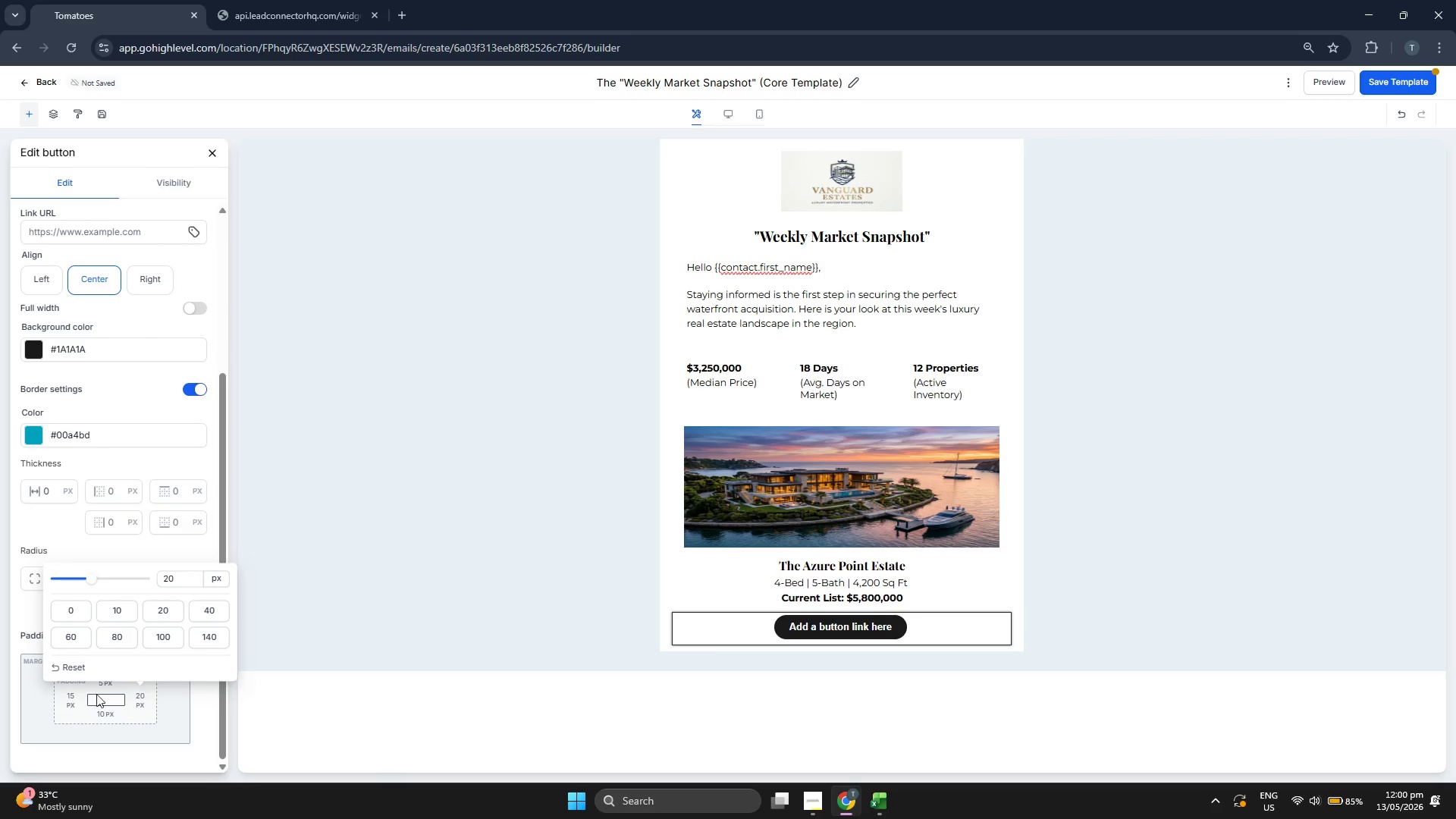 
left_click([75, 694])
 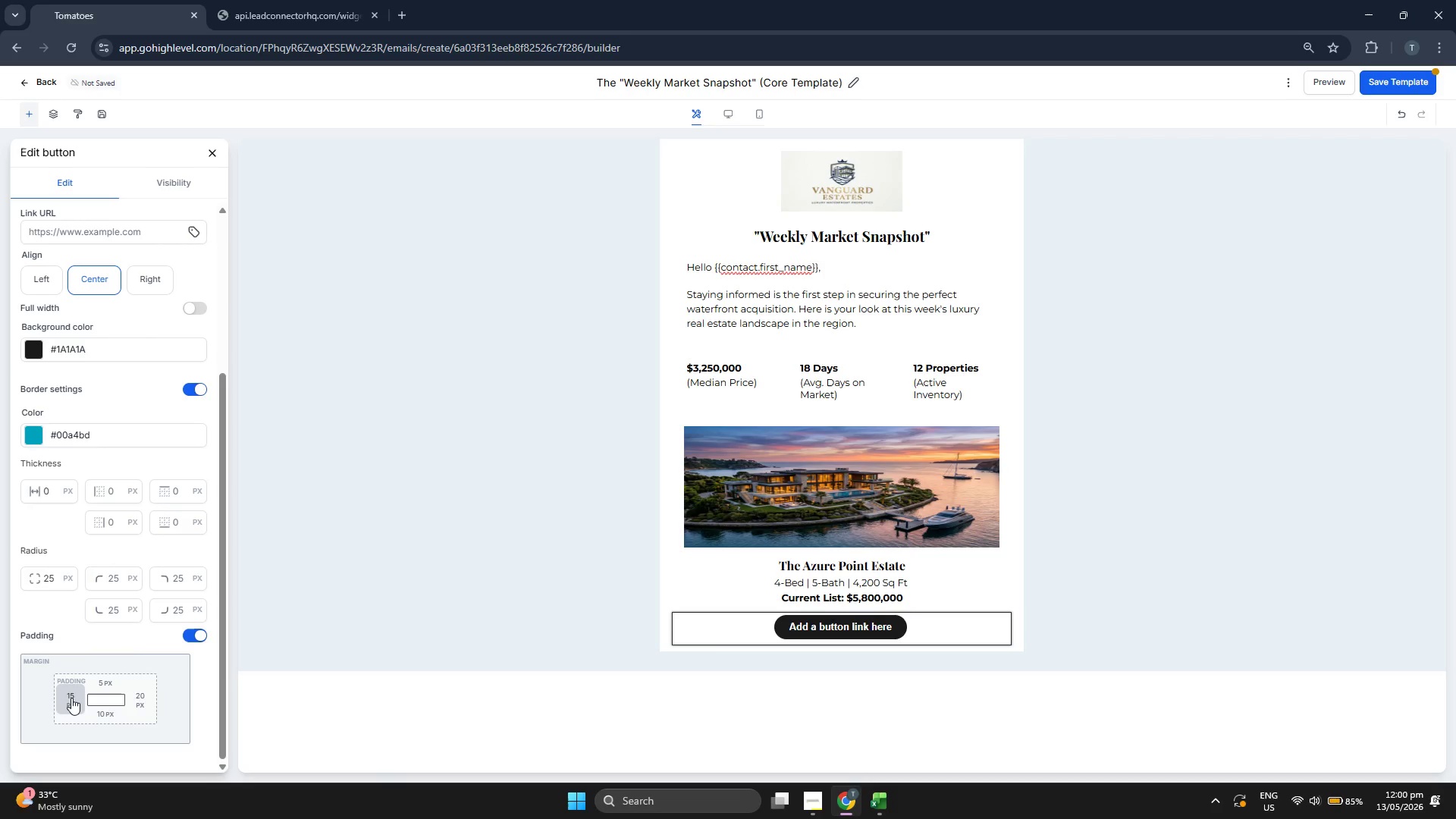 
left_click([71, 698])
 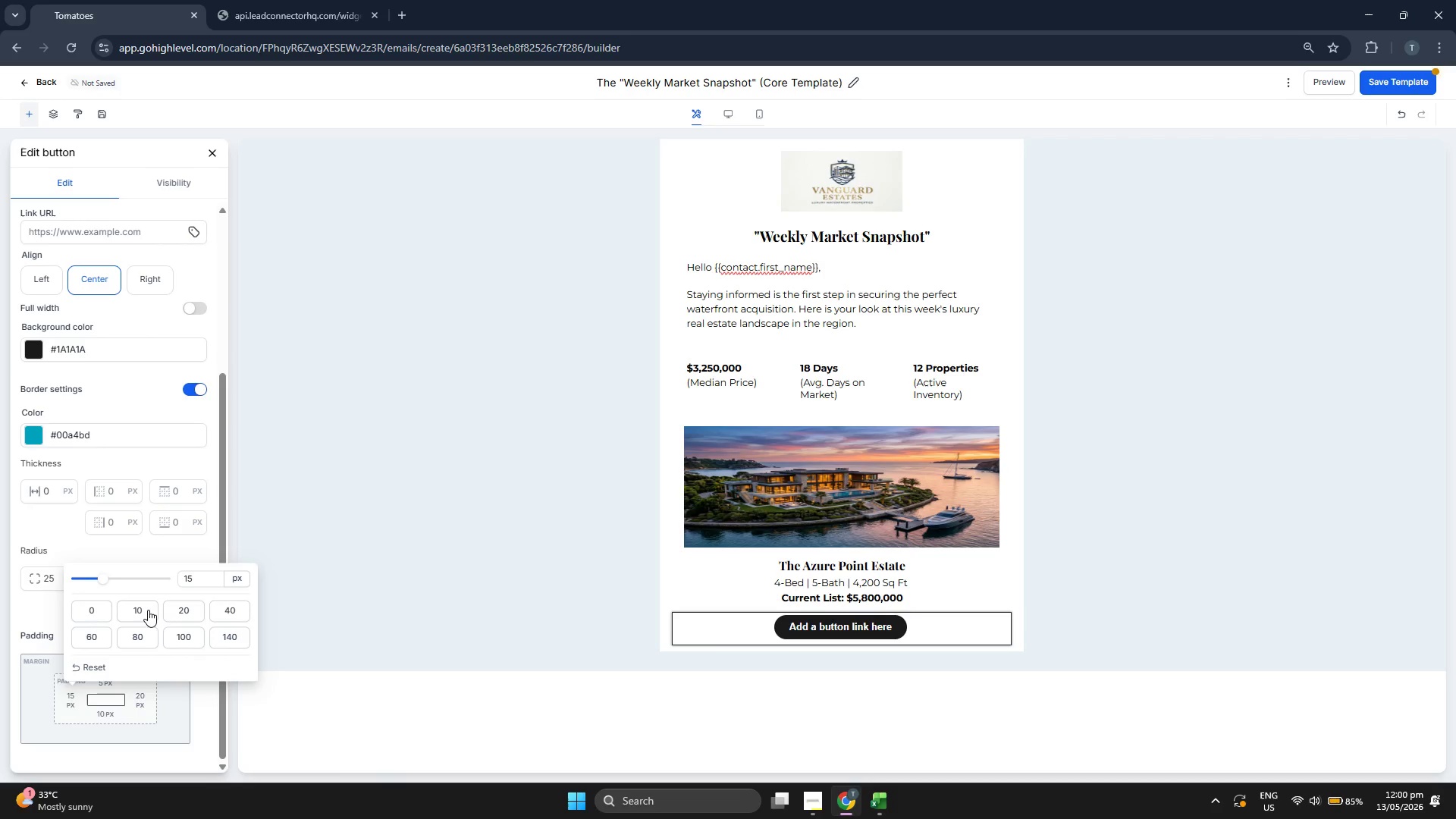 
left_click([178, 608])
 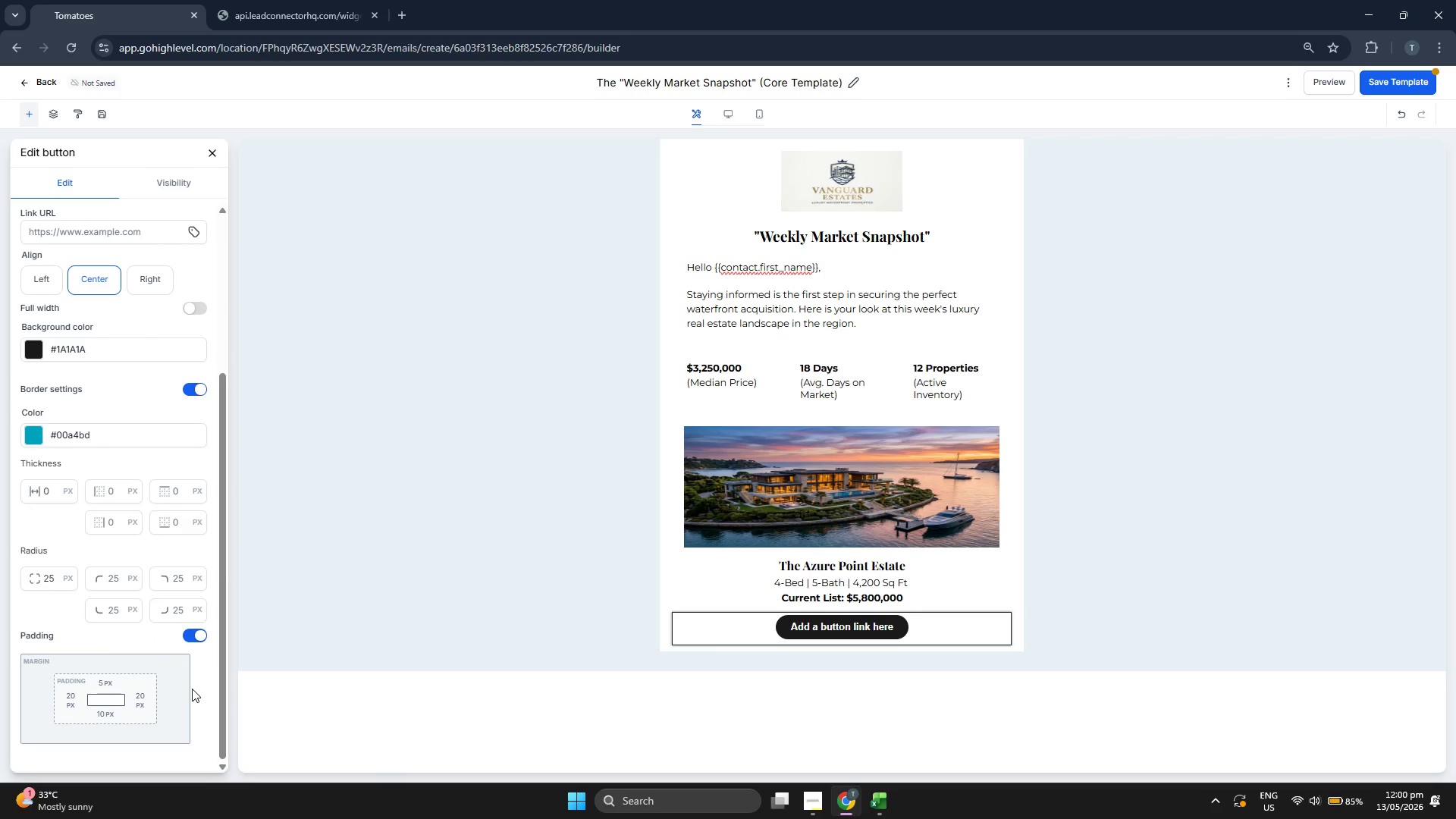 
scroll: coordinate [140, 507], scroll_direction: up, amount: 6.0
 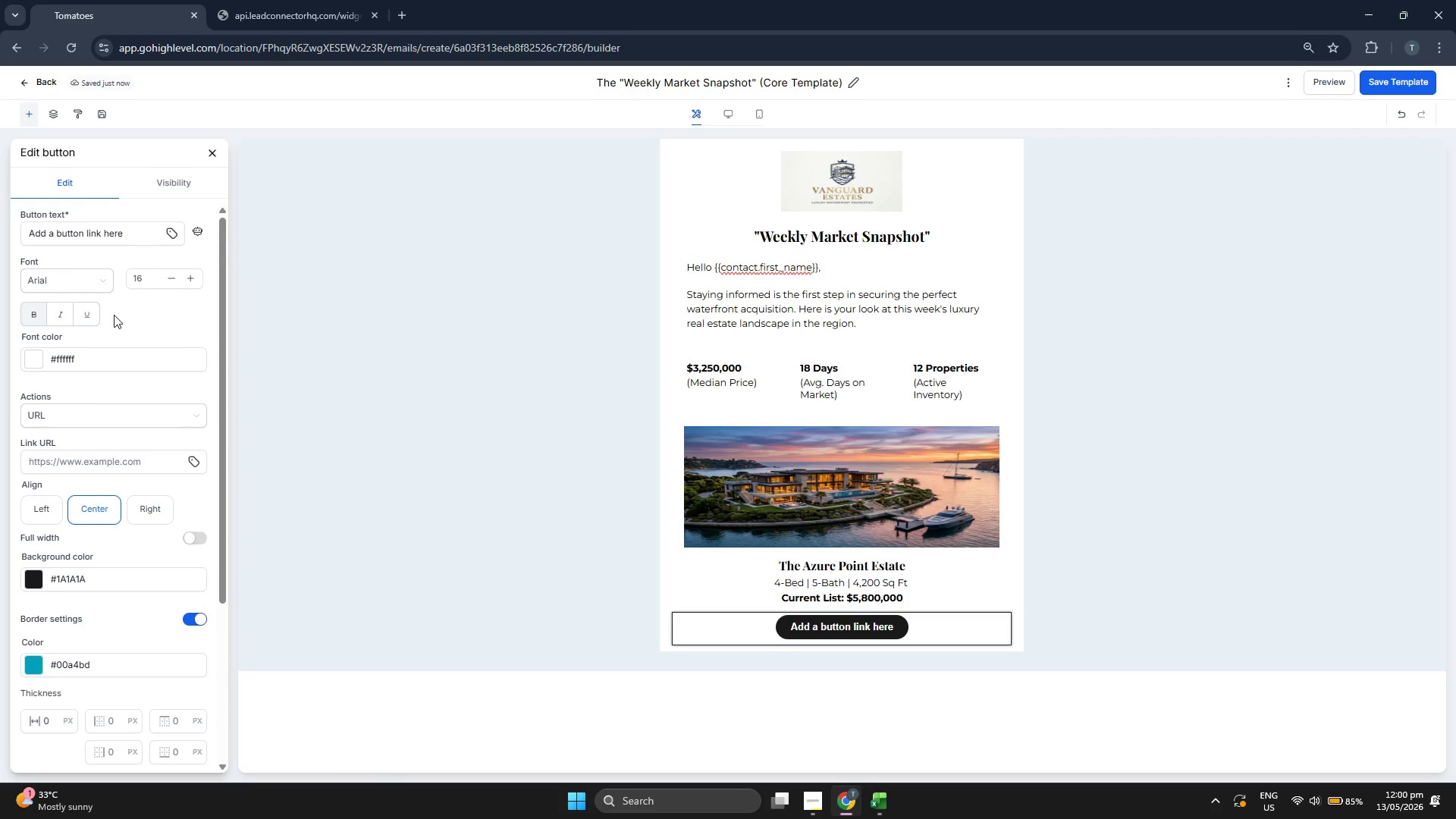 
left_click([140, 231])
 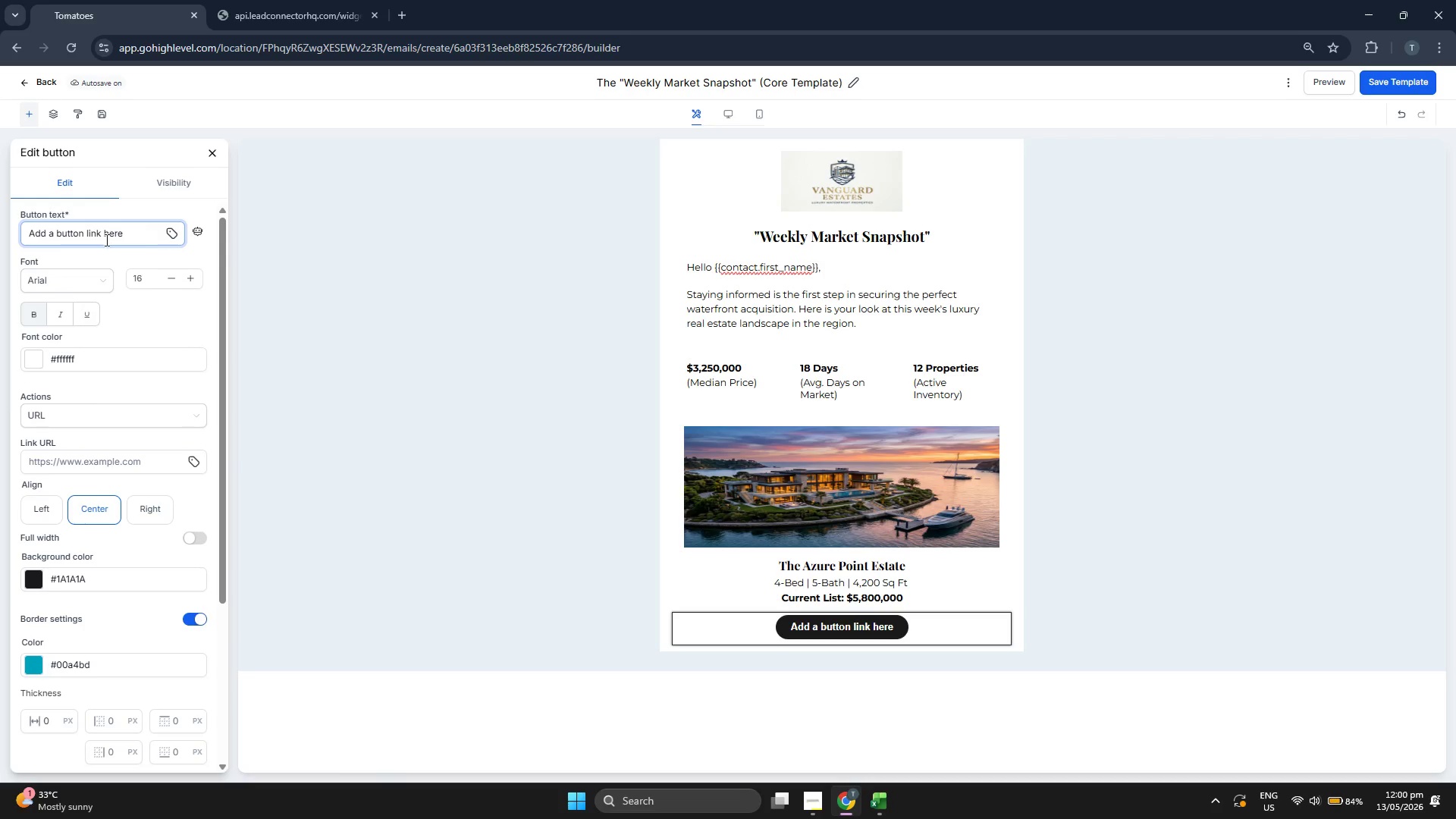 
left_click([49, 278])
 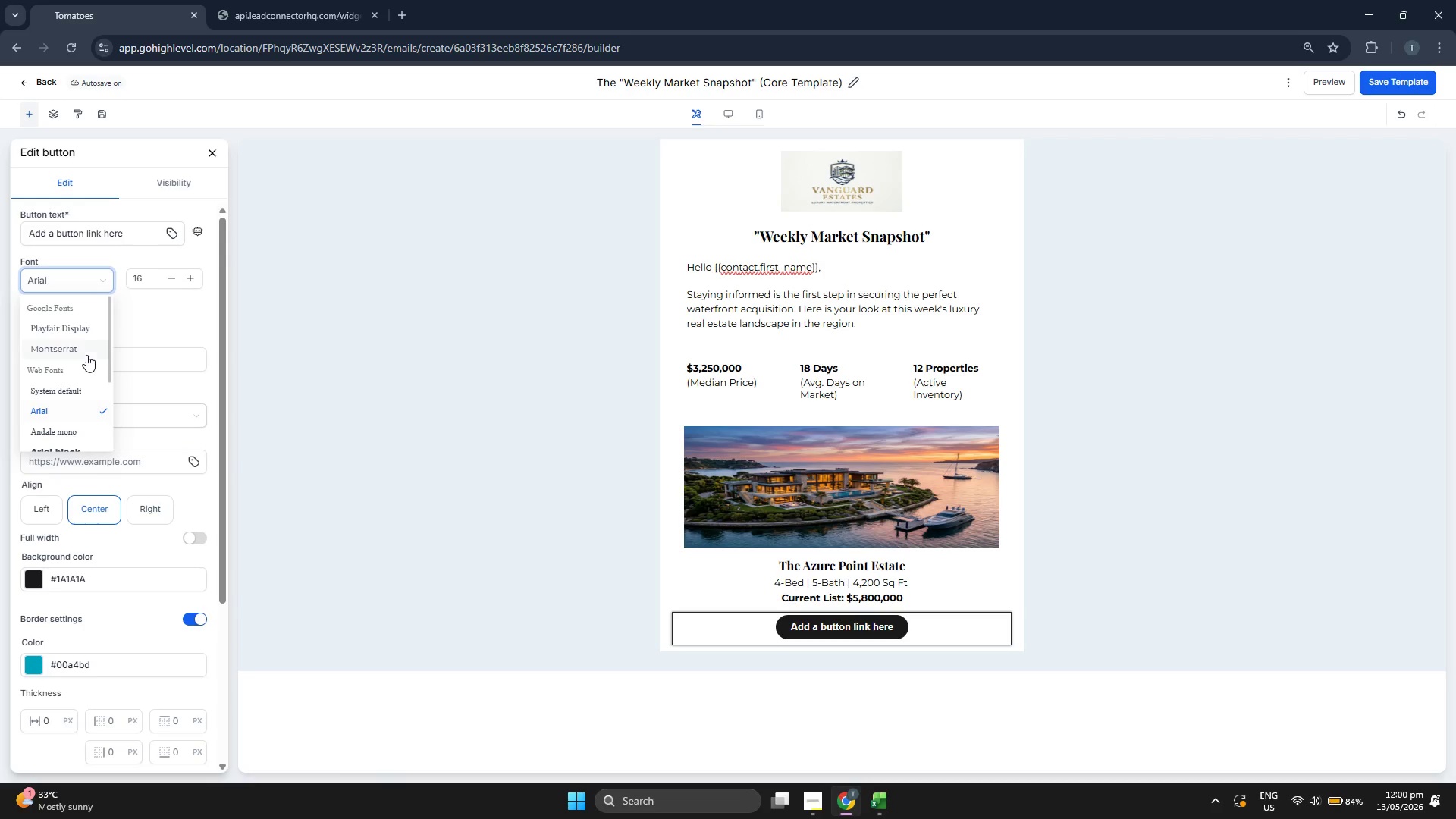 
left_click([84, 344])
 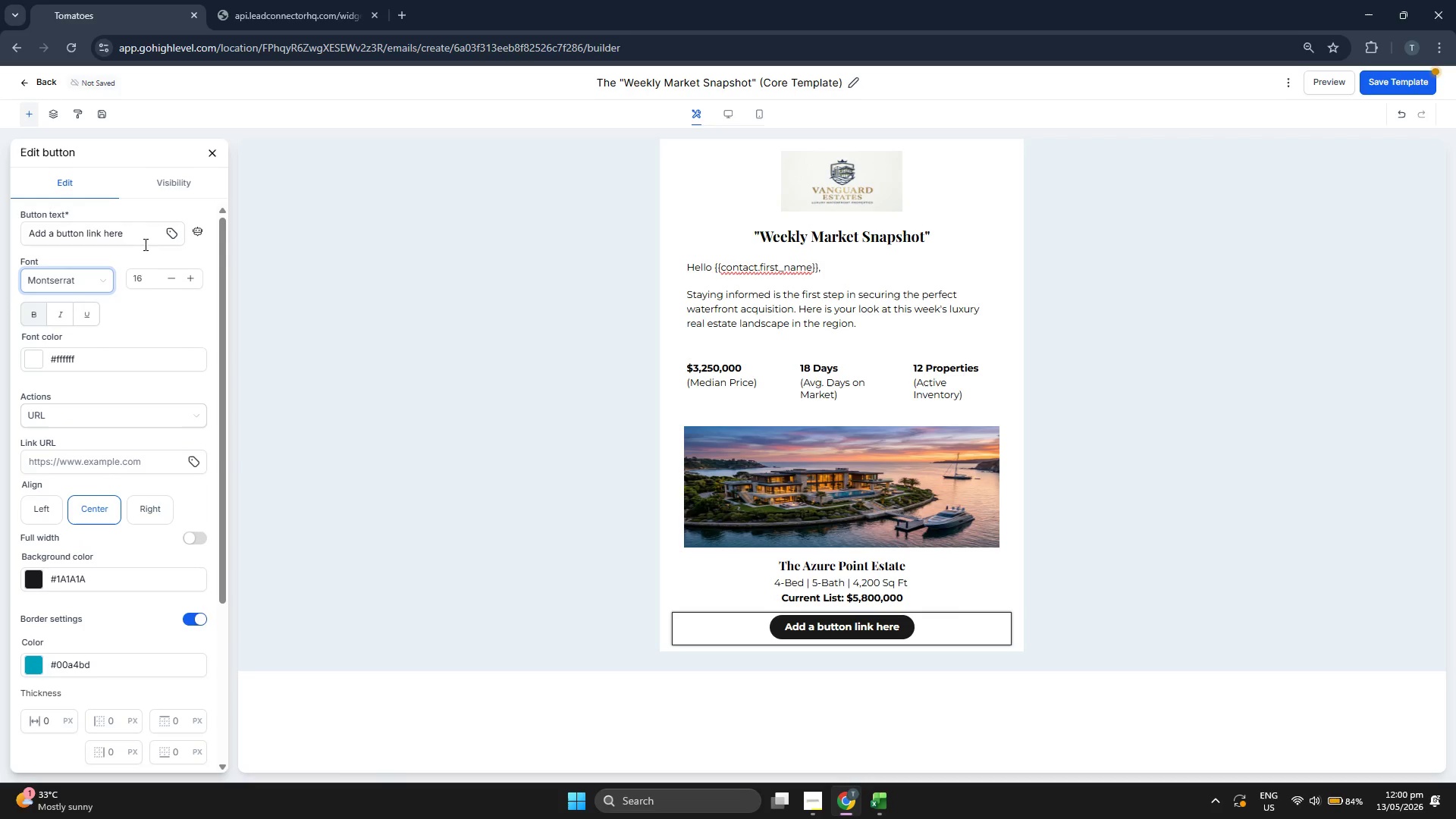 
left_click([144, 235])
 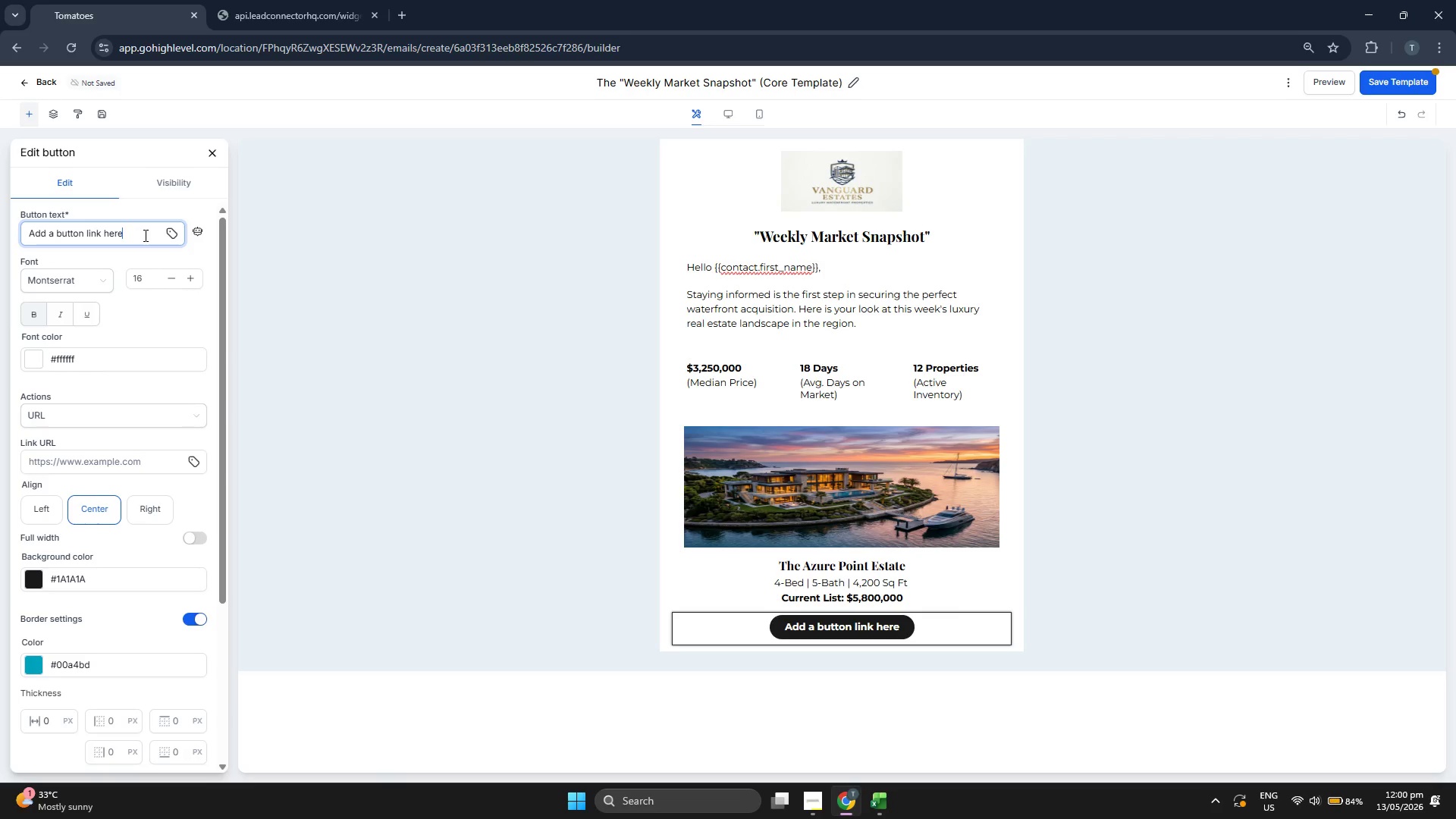 
key(Backspace)
key(Backspace)
key(Backspace)
key(Backspace)
key(Backspace)
key(Backspace)
key(Backspace)
key(Backspace)
key(Backspace)
key(Backspace)
key(Backspace)
key(Backspace)
key(Backspace)
key(Backspace)
key(Backspace)
key(Backspace)
key(Backspace)
key(Backspace)
key(Backspace)
key(Backspace)
key(Backspace)
key(Backspace)
type(v)
key(Backspace)
type(vI)
key(Backspace)
key(Backspace)
type(View )
key(Backspace)
key(Backspace)
key(Backspace)
key(Backspace)
type(IEW GALLERY)
 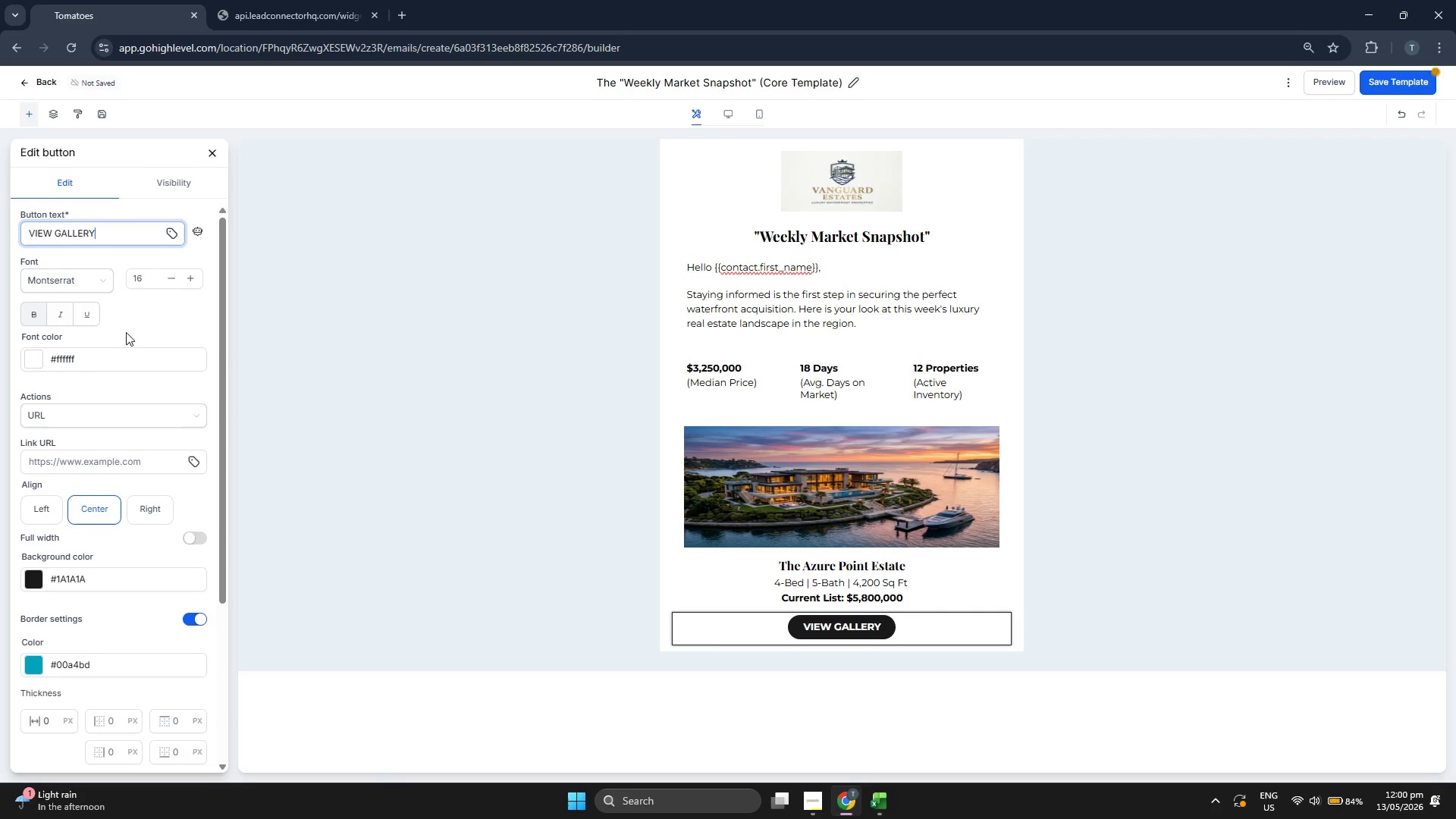 
left_click([91, 312])
 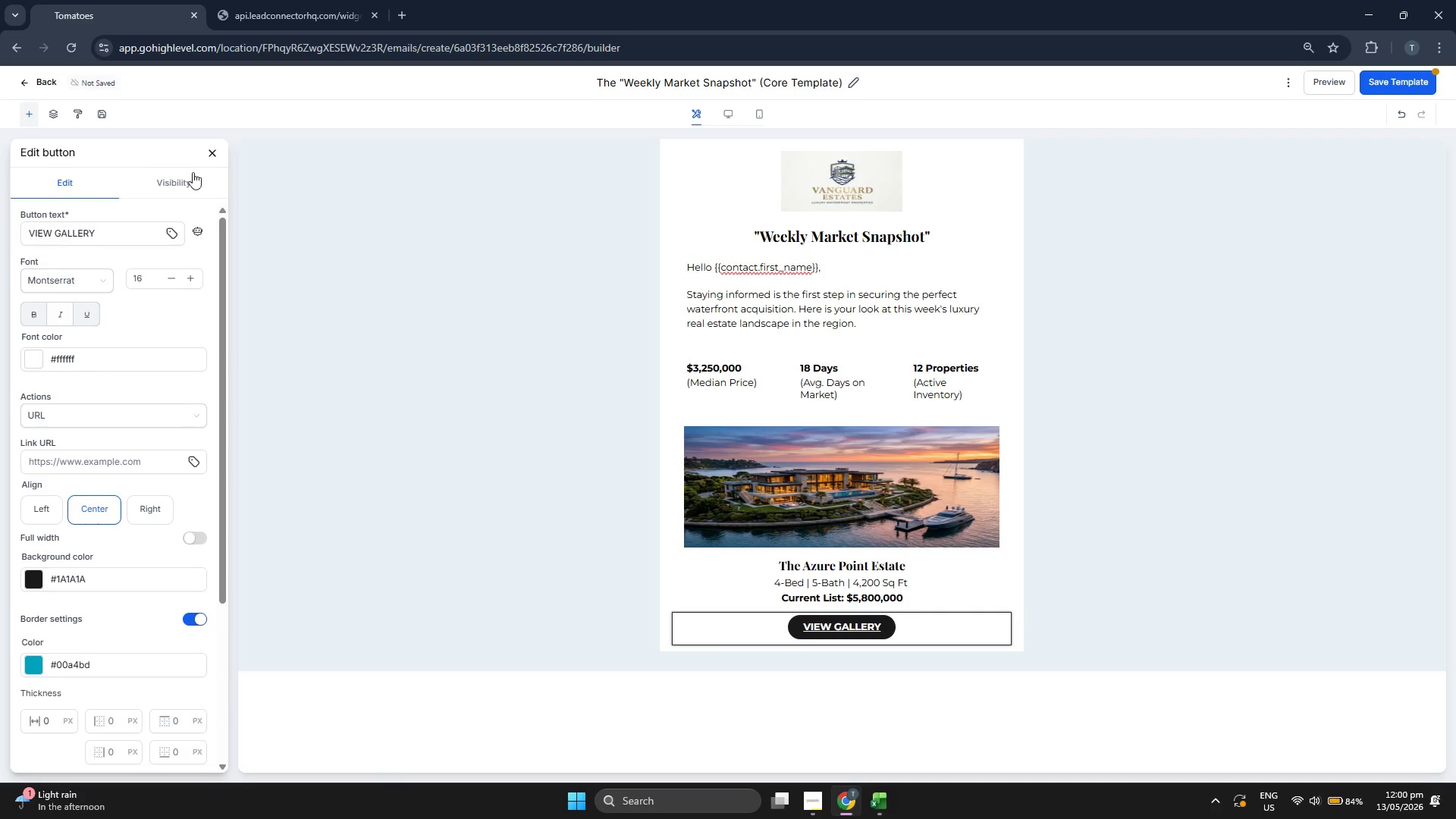 
left_click([209, 152])
 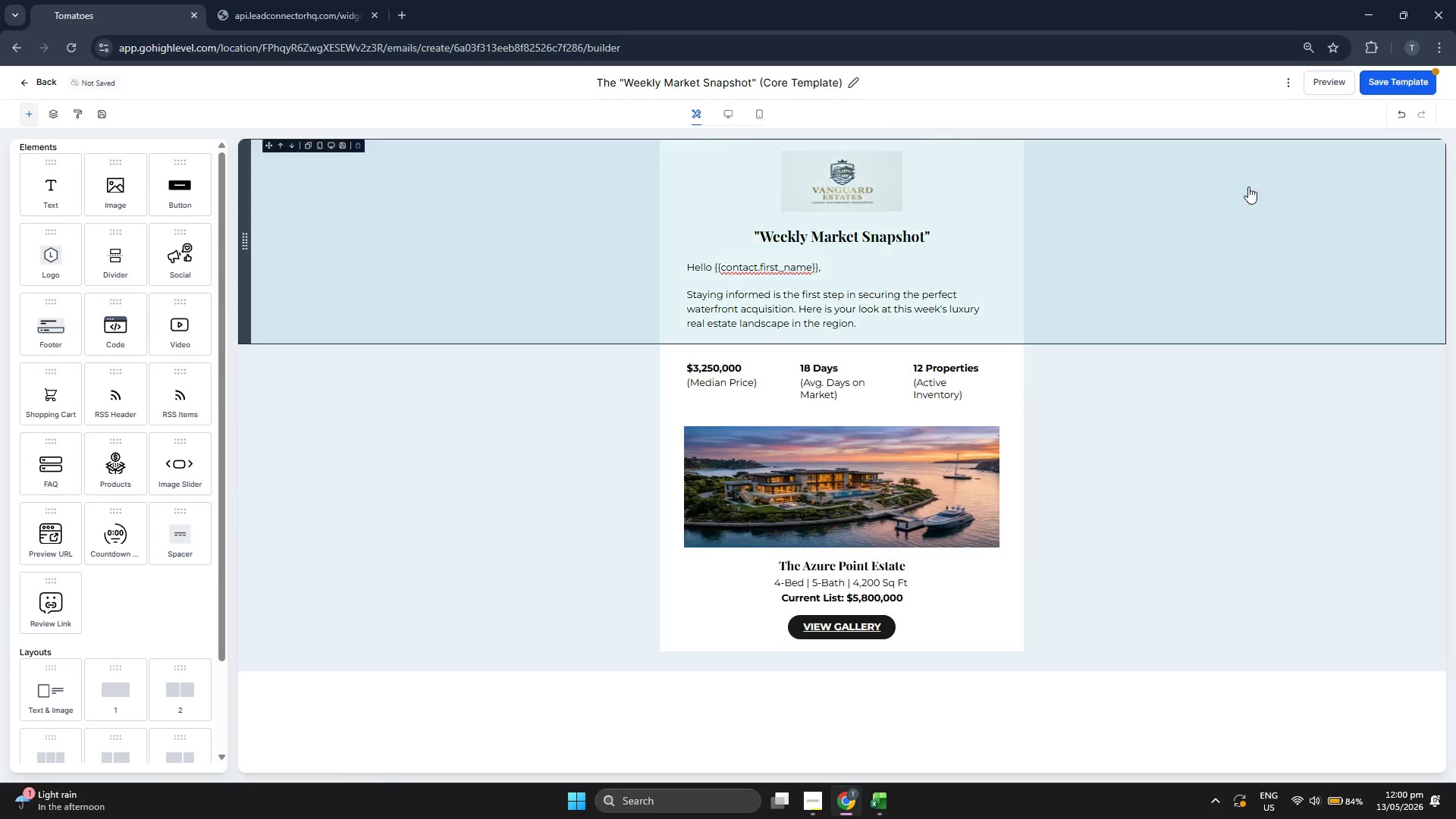 
left_click([1404, 92])
 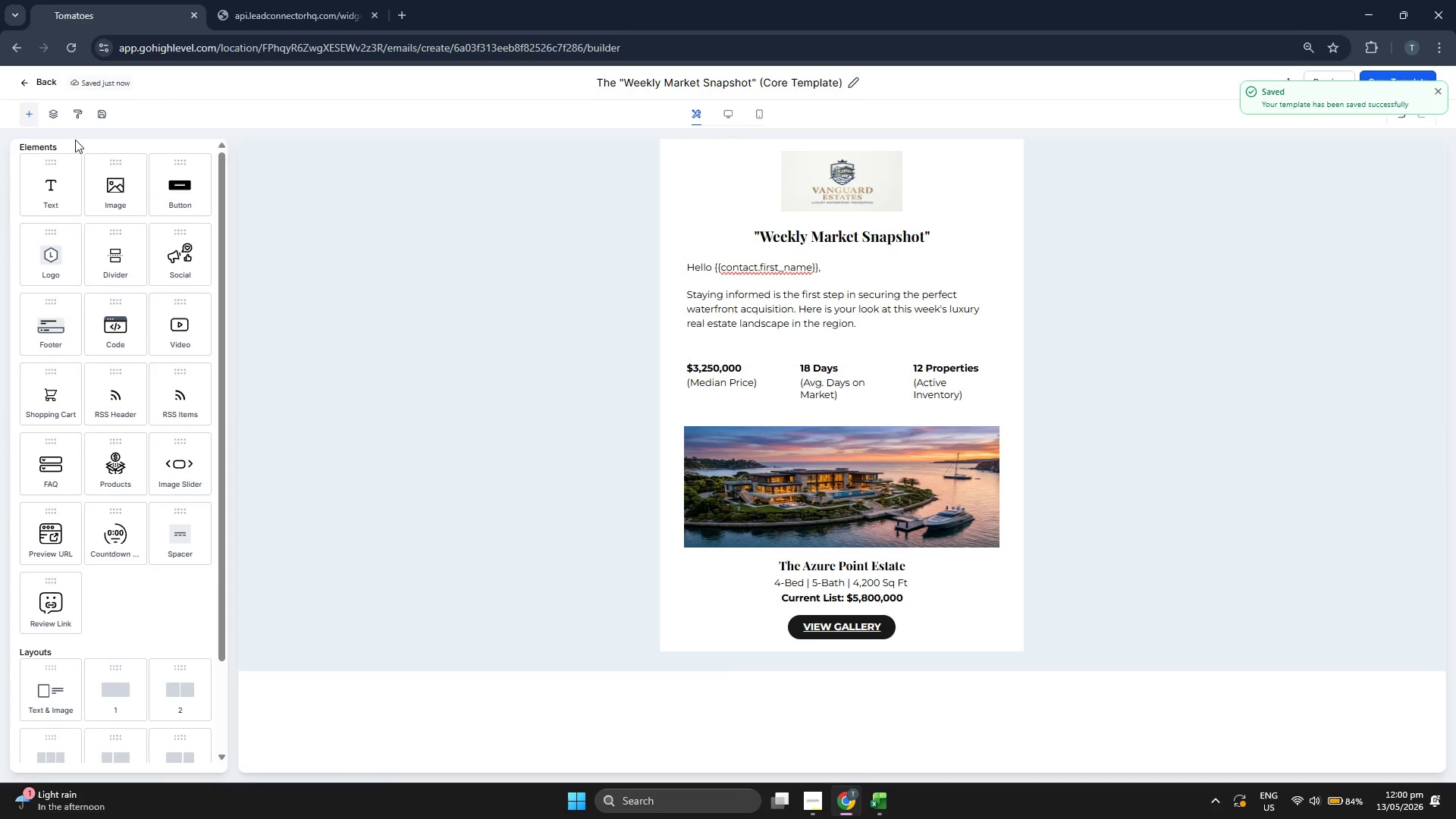 
left_click([50, 80])
 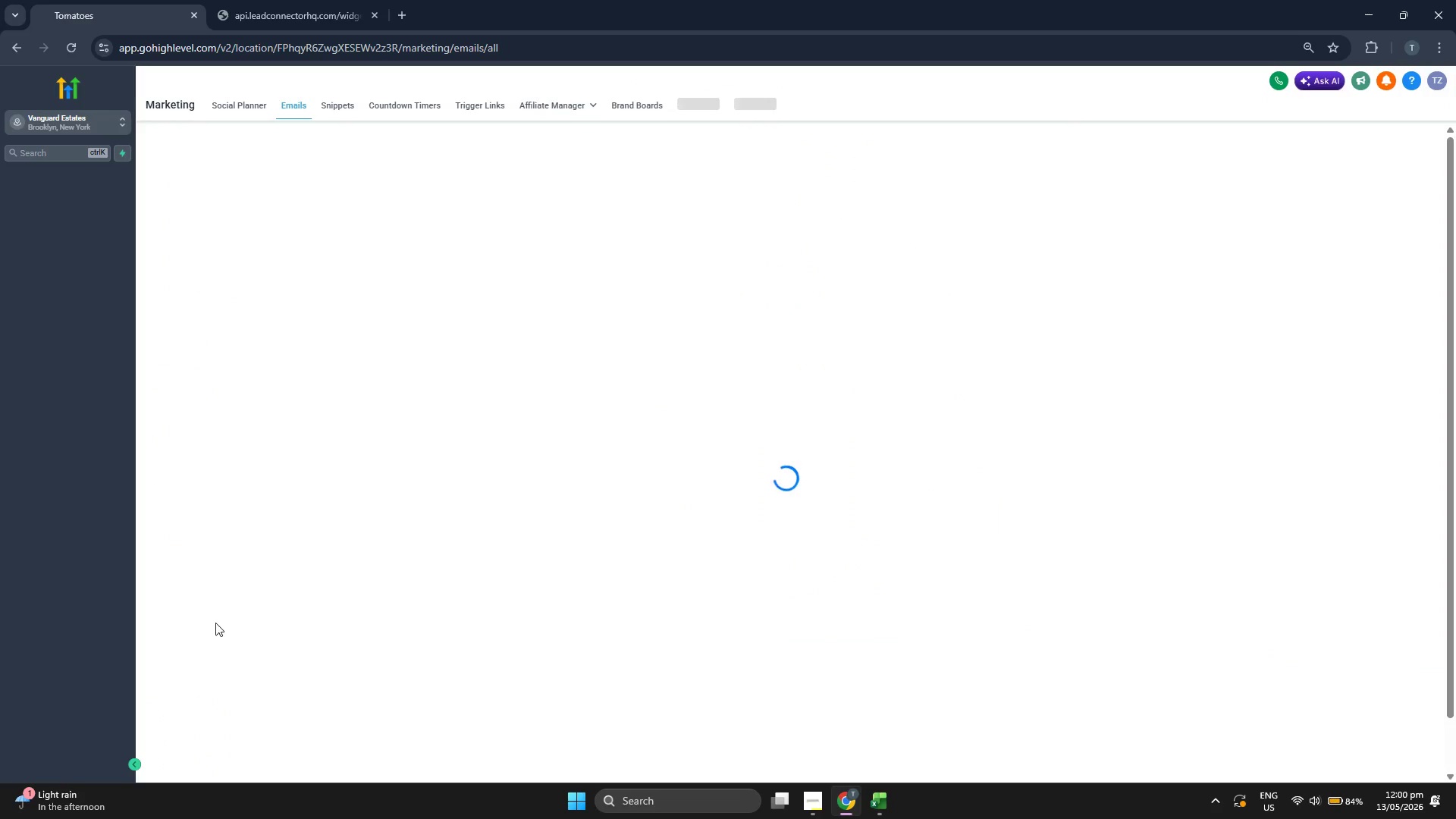 
mouse_move([187, 639])
 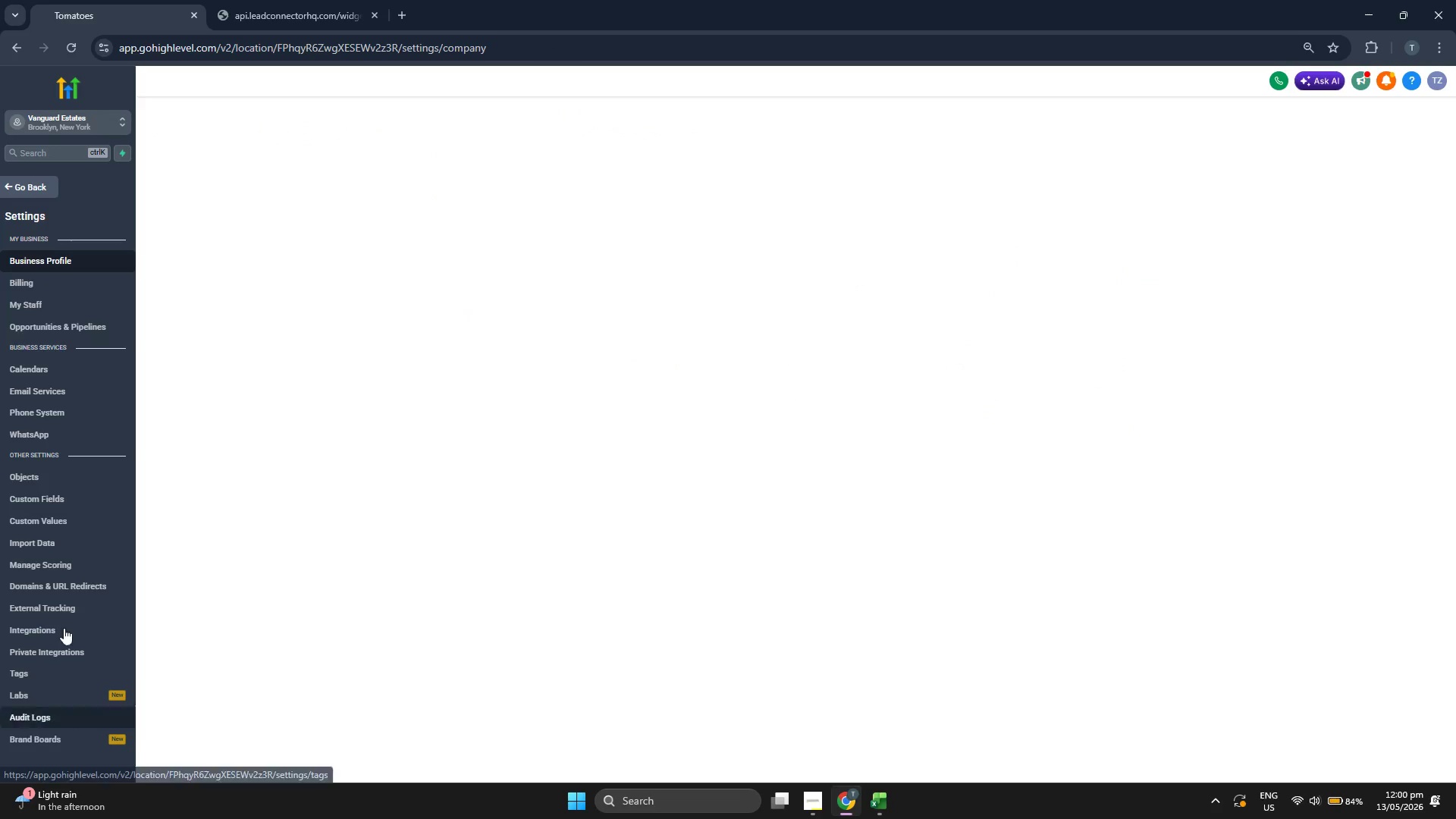 
left_click([69, 527])
 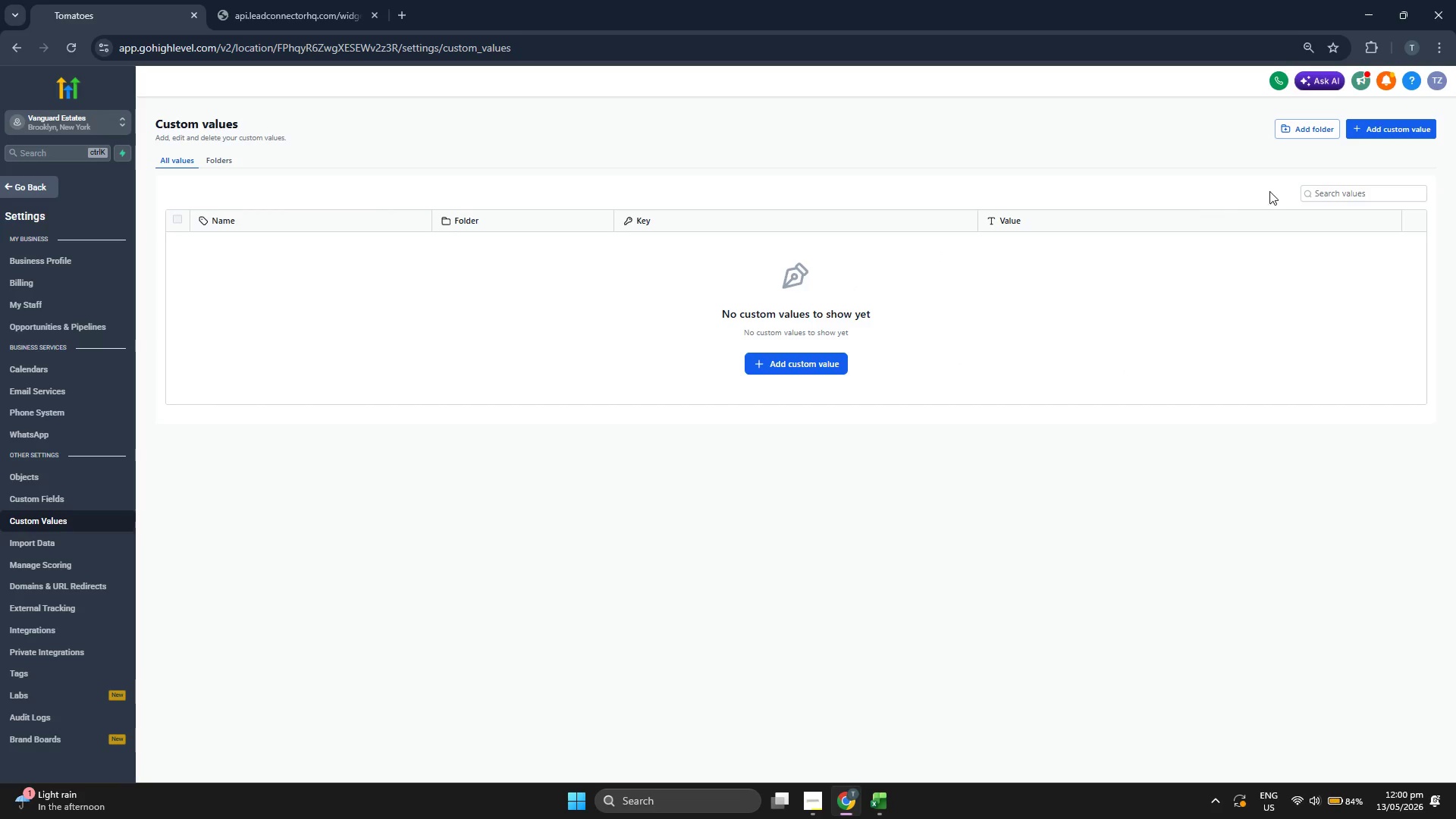 
left_click([1376, 136])
 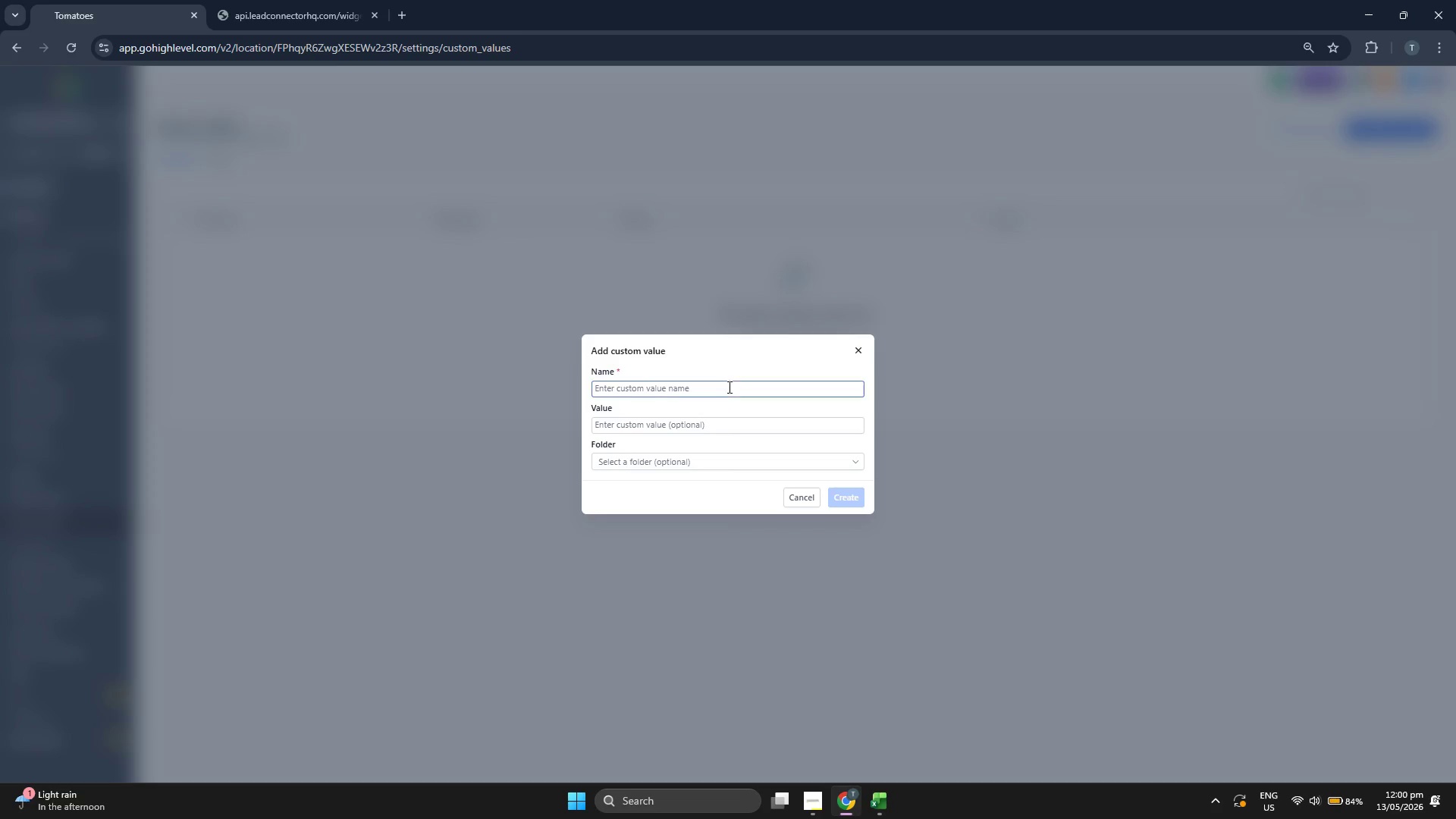 
left_click([728, 385])
 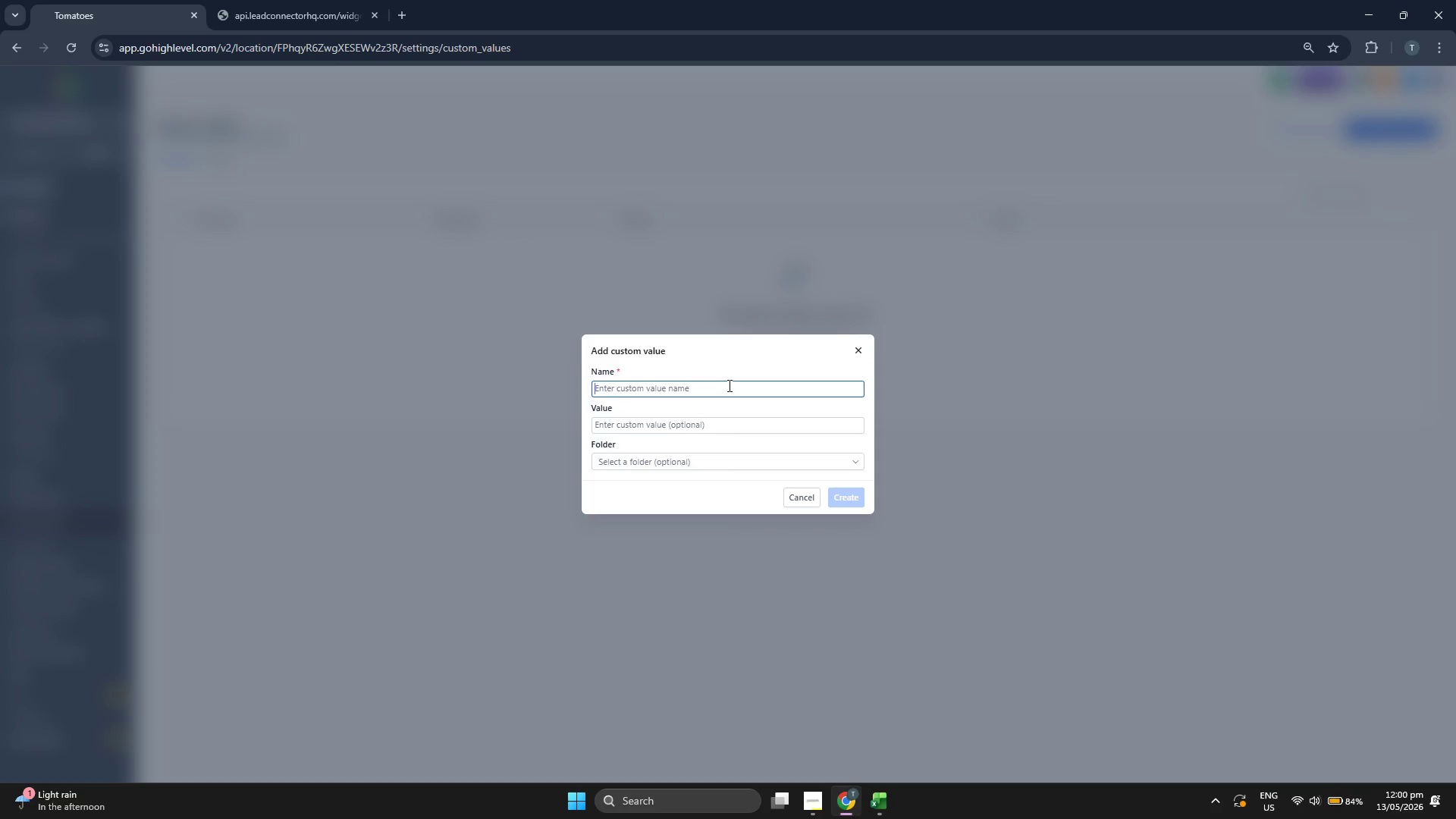 
type(b)
key(Backspace)
type(View)
key(Backspace)
key(Backspace)
type(ew Gallery)
 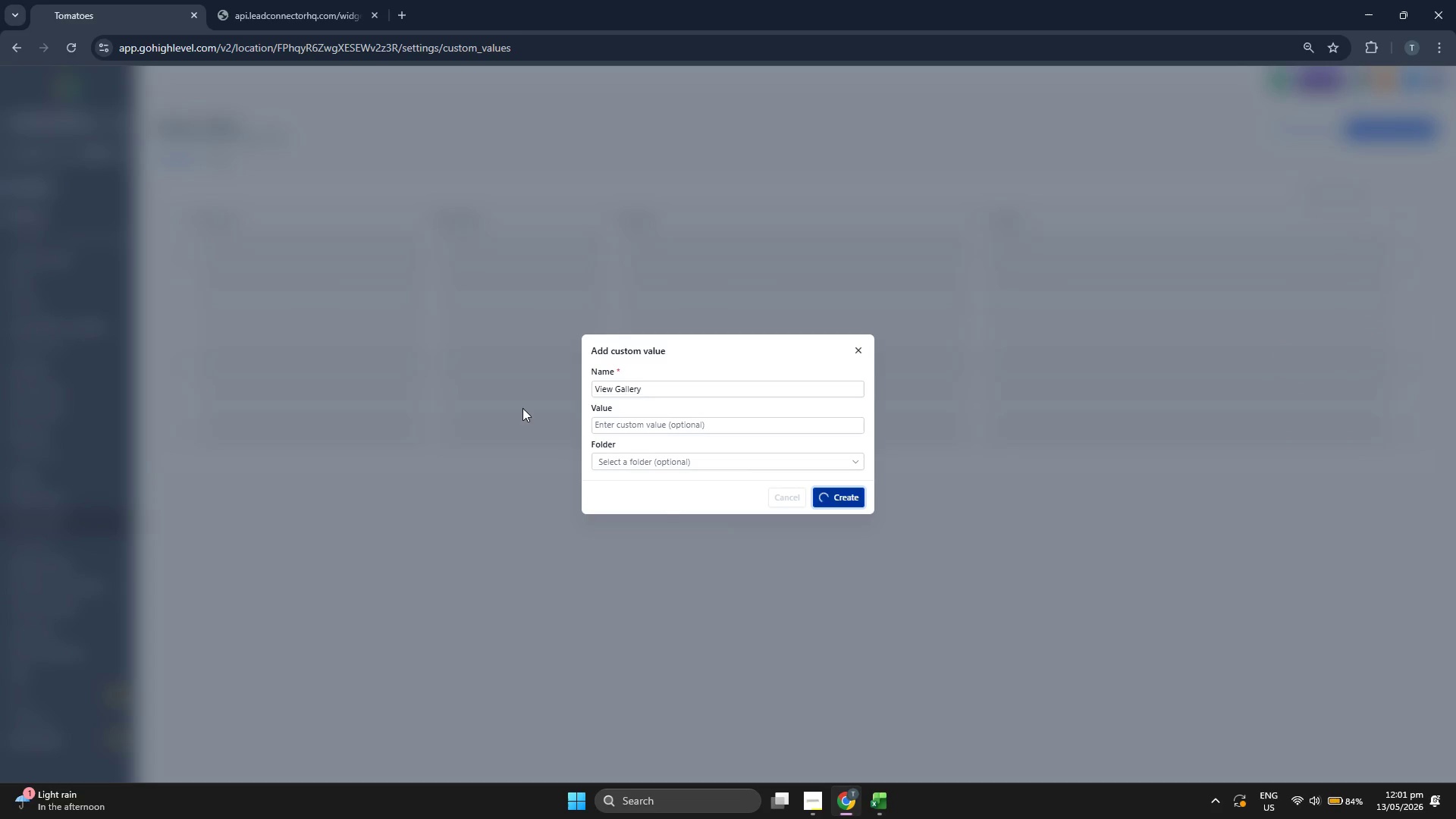 
wait(7.28)
 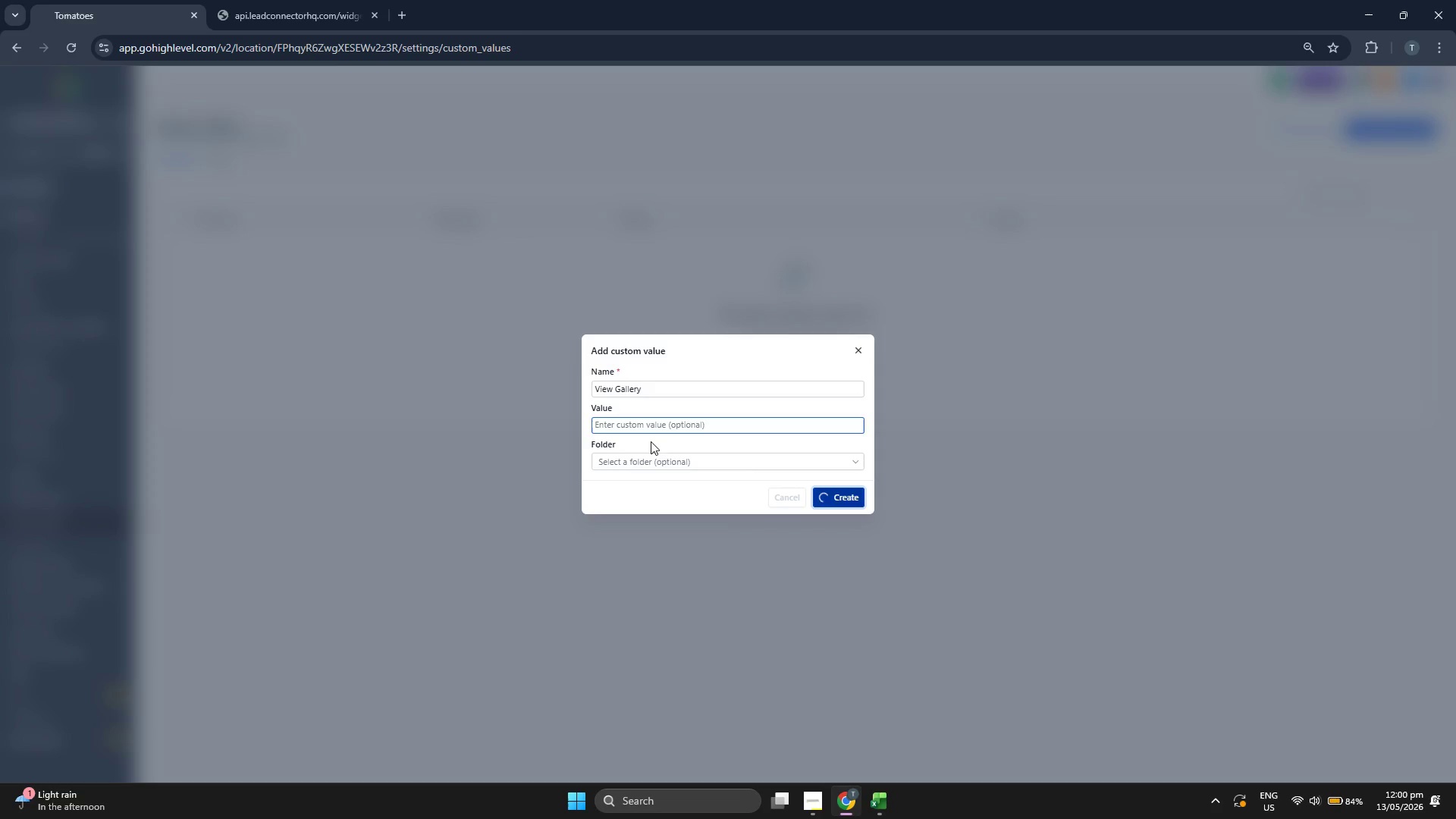 
left_click([34, 190])
 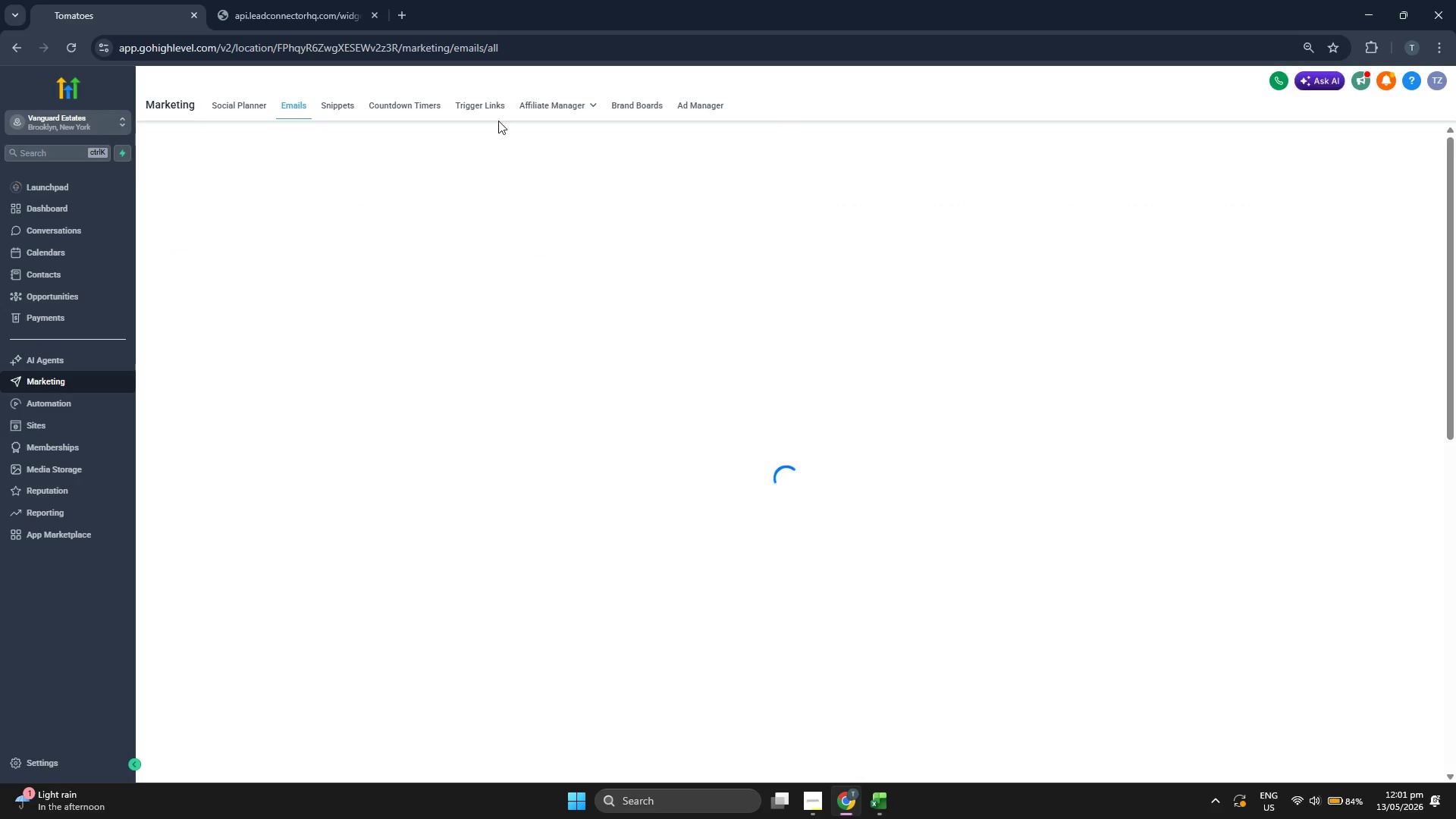 
left_click([489, 106])
 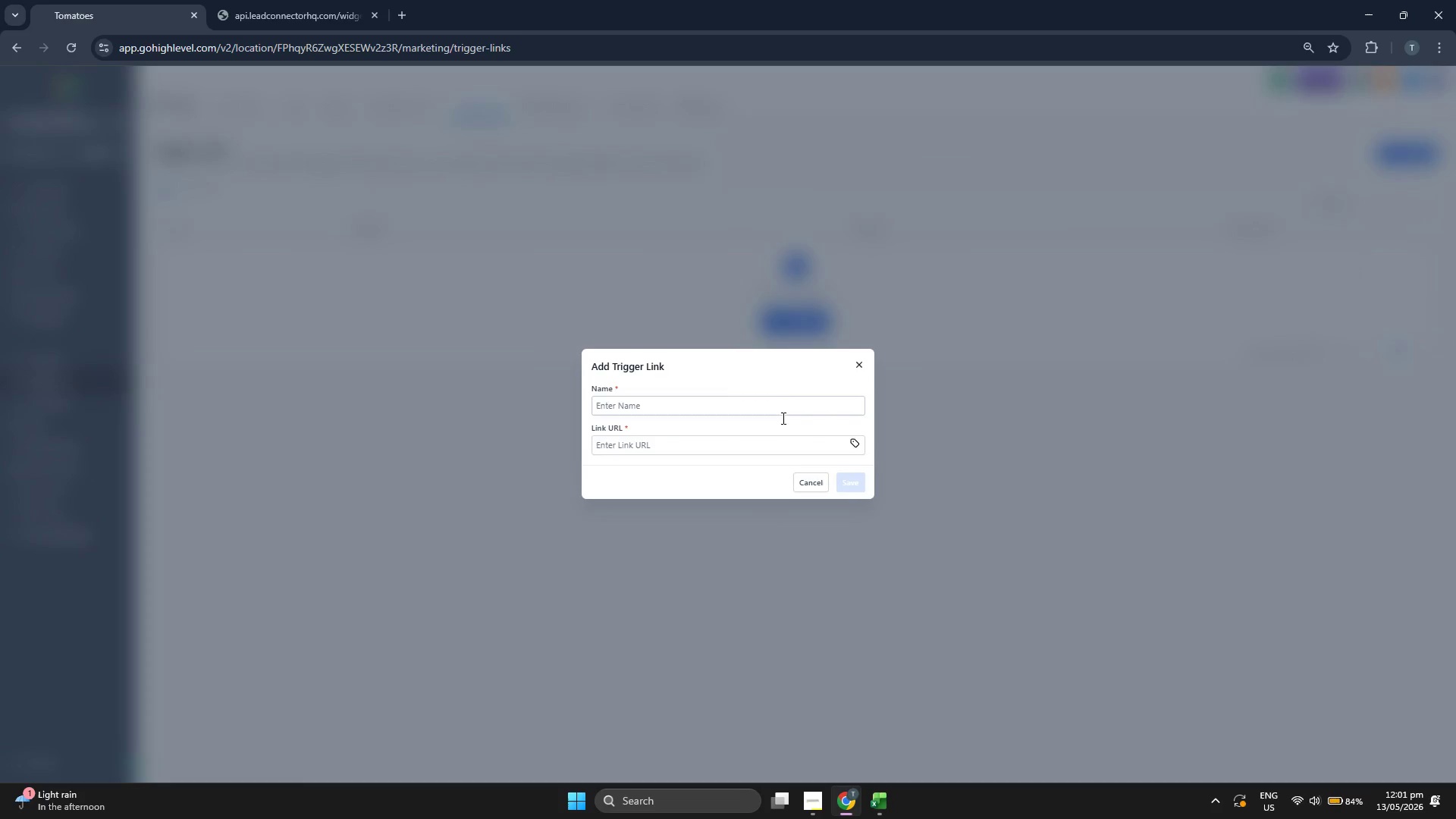 
double_click([850, 443])
 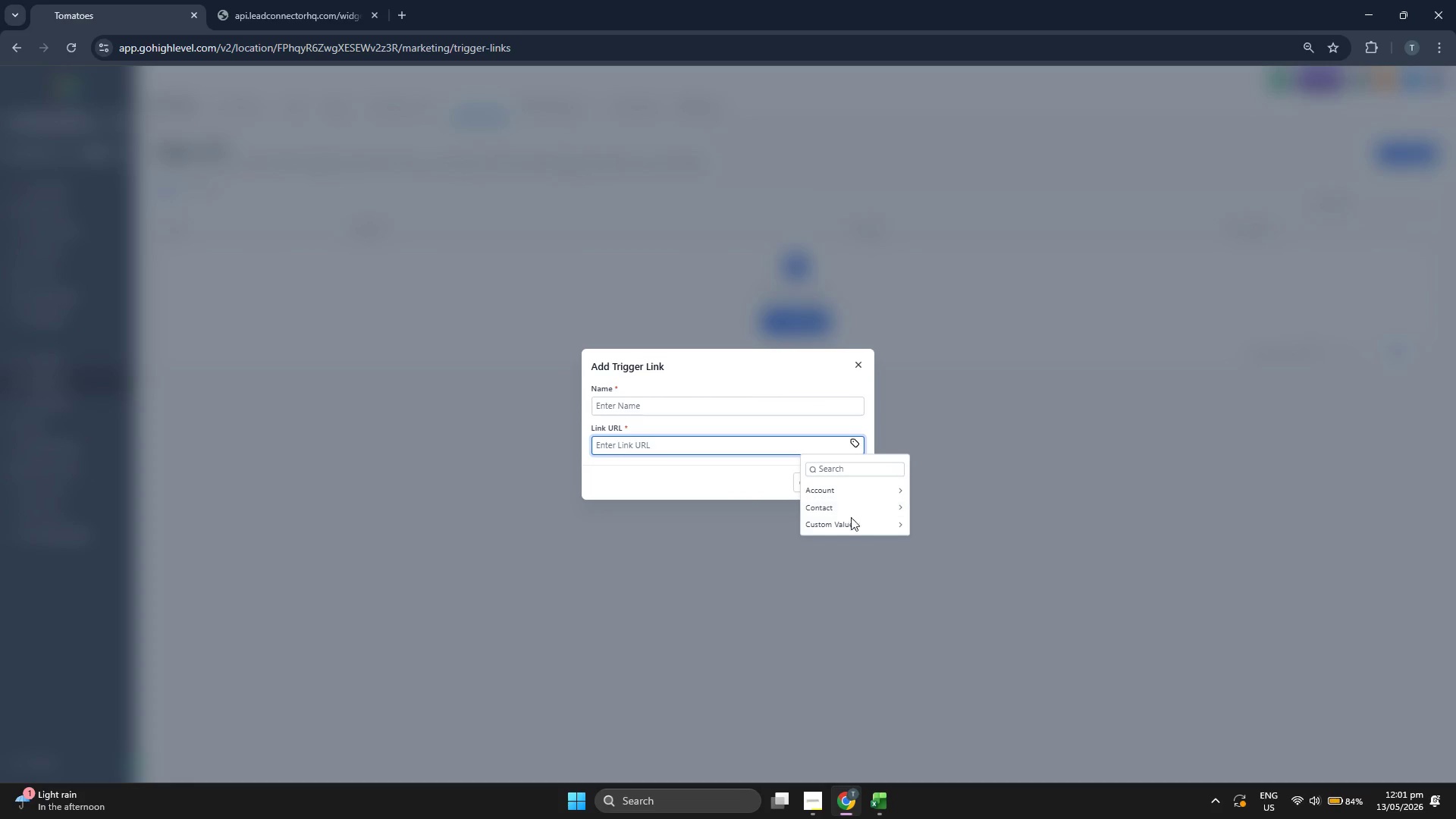 
left_click([851, 527])
 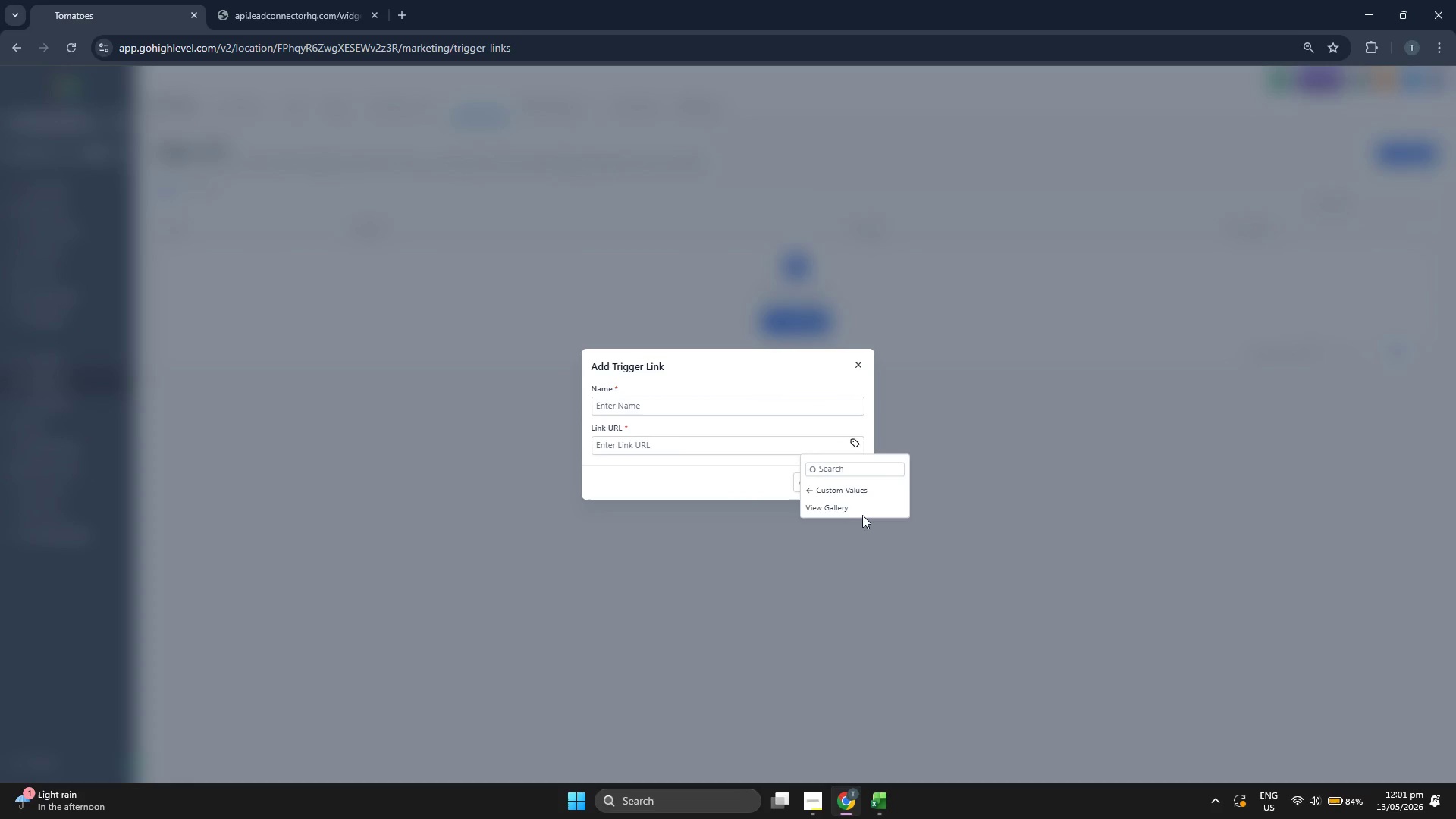 
left_click([860, 510])
 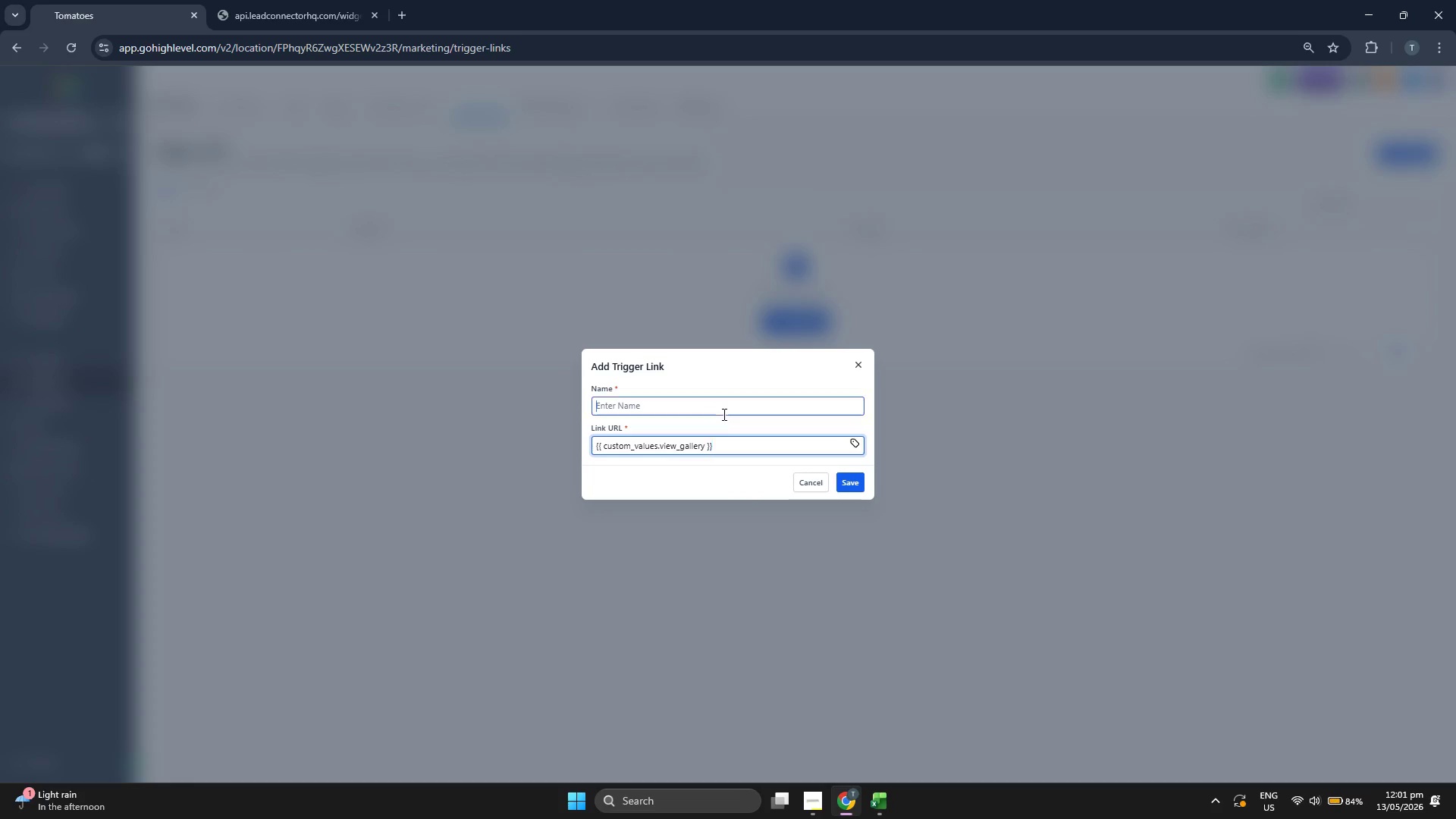 
type(VIEW GALEERY)
key(Backspace)
key(Backspace)
key(Backspace)
key(Backspace)
type(LEY)
key(Backspace)
type(RY)
 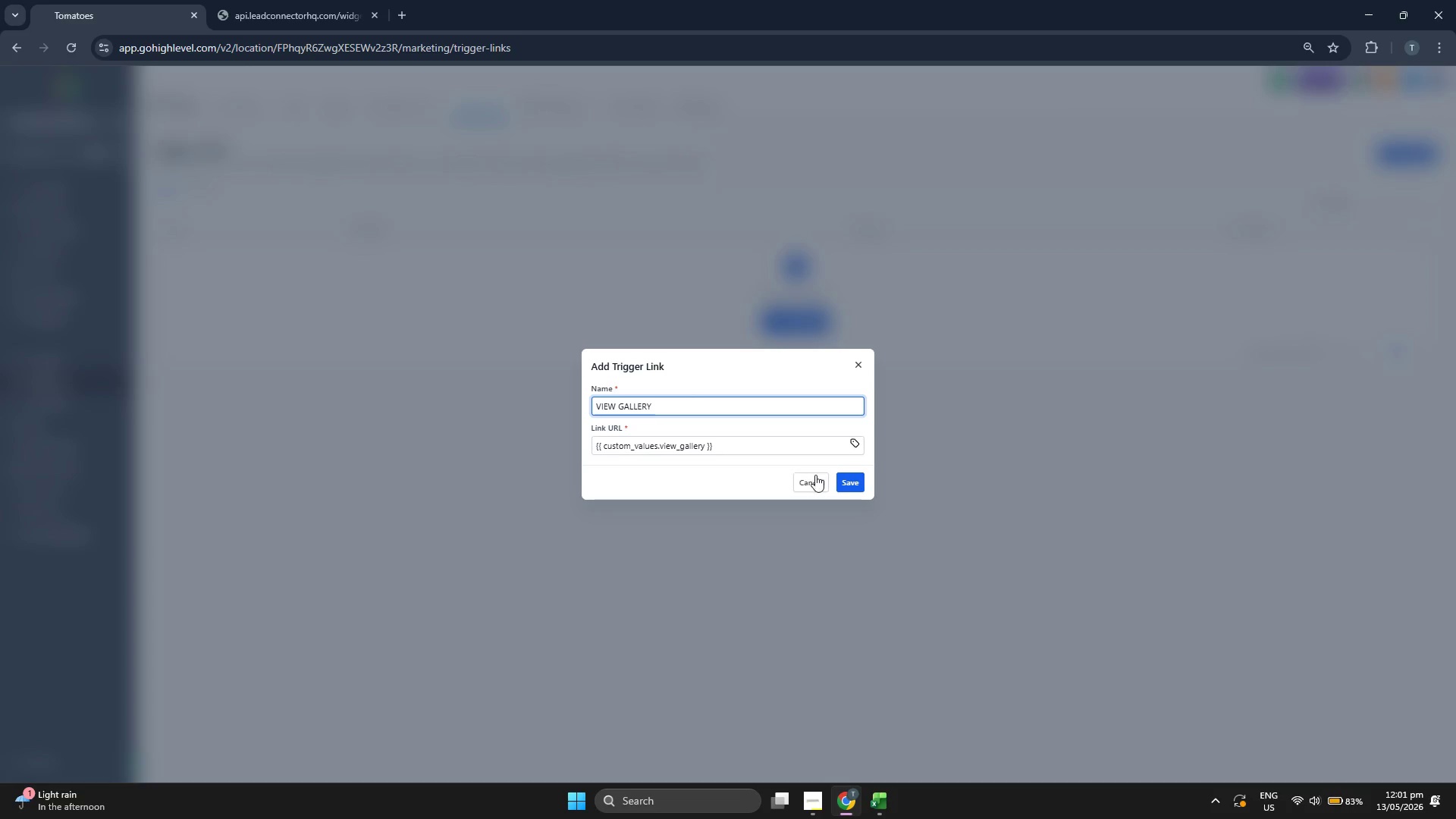 
left_click([844, 479])
 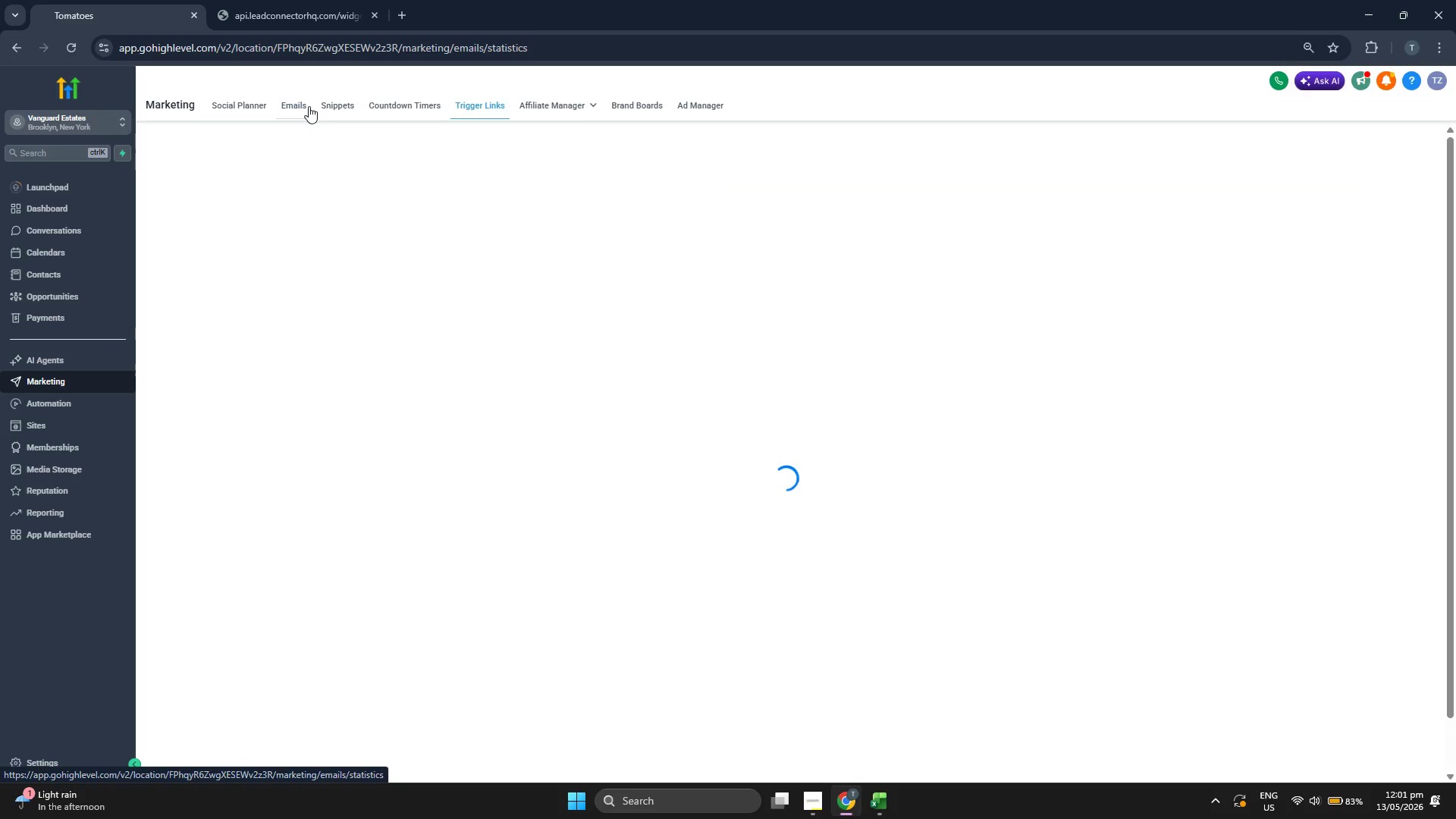 
left_click([488, 115])
 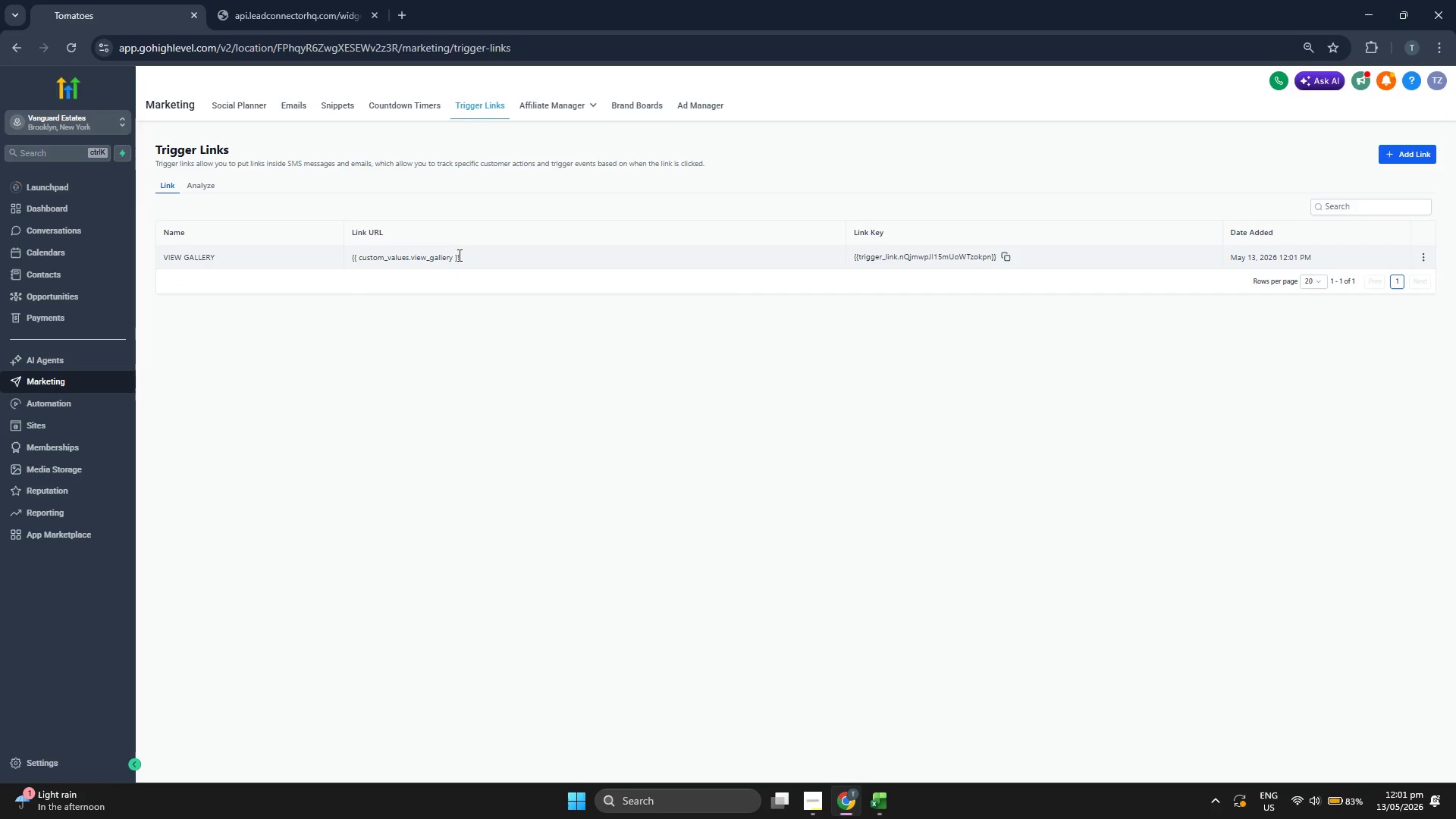 
left_click([296, 99])
 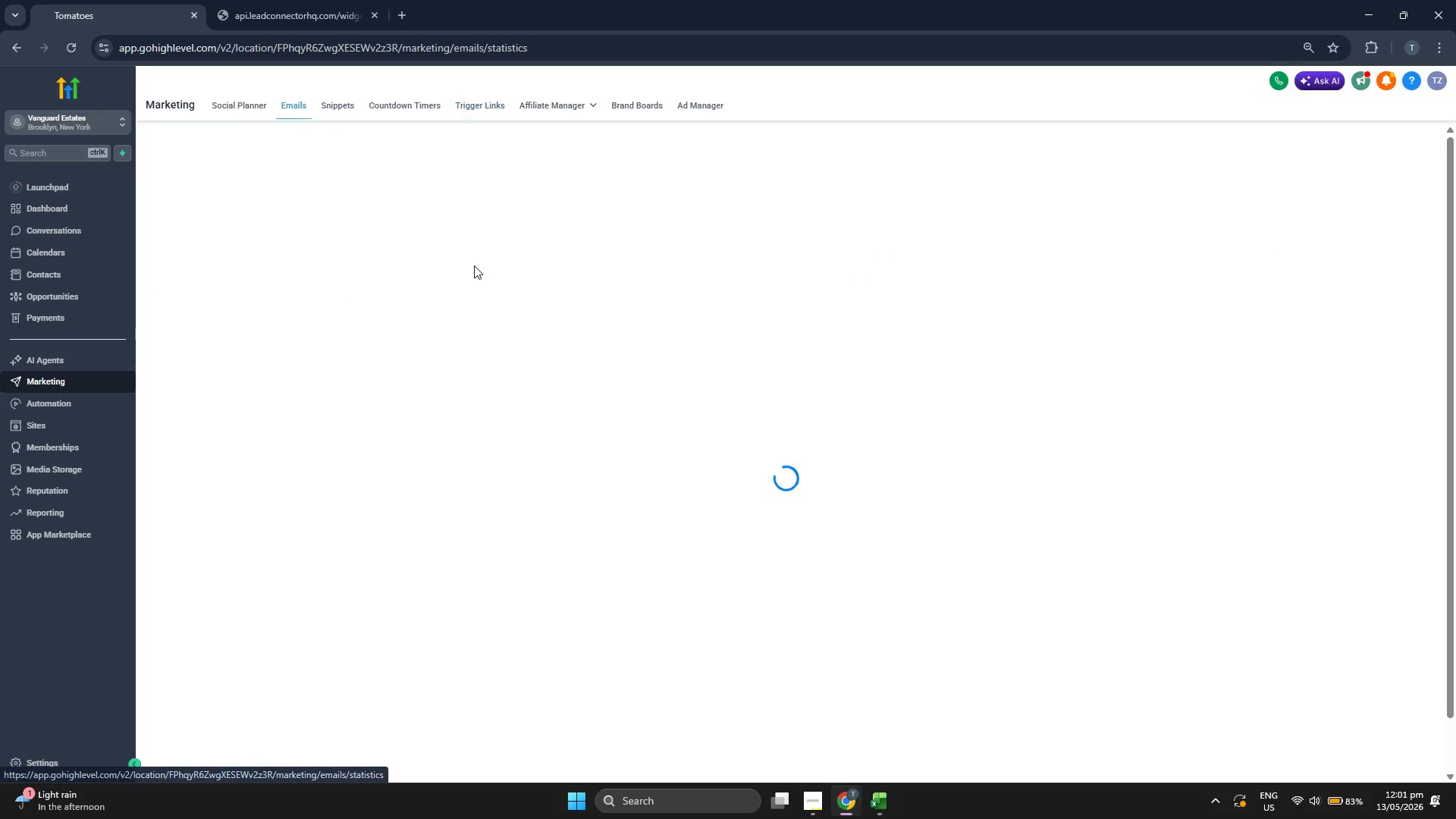 
mouse_move([496, 289])
 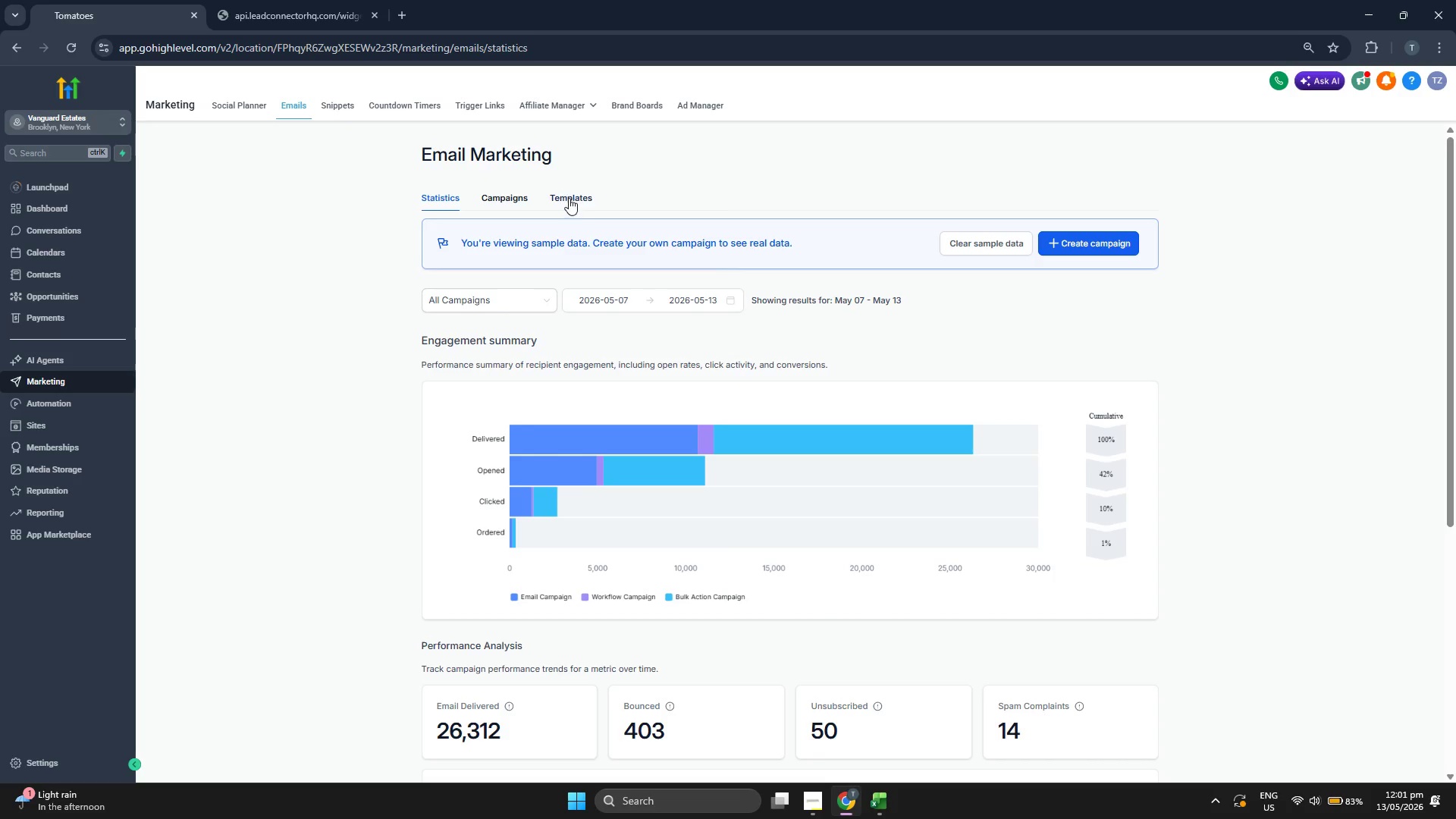 
left_click([569, 197])
 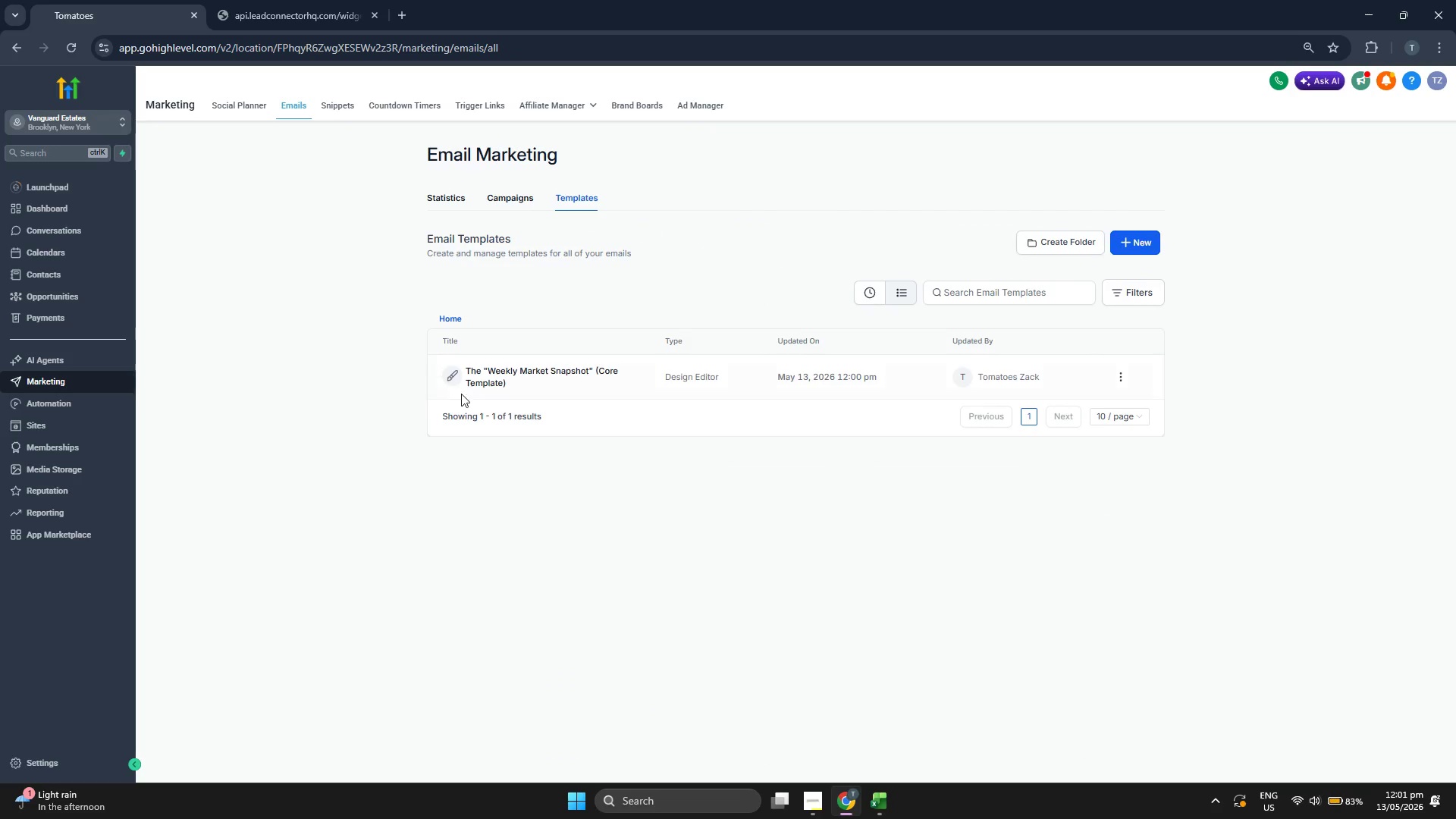 
left_click([519, 369])
 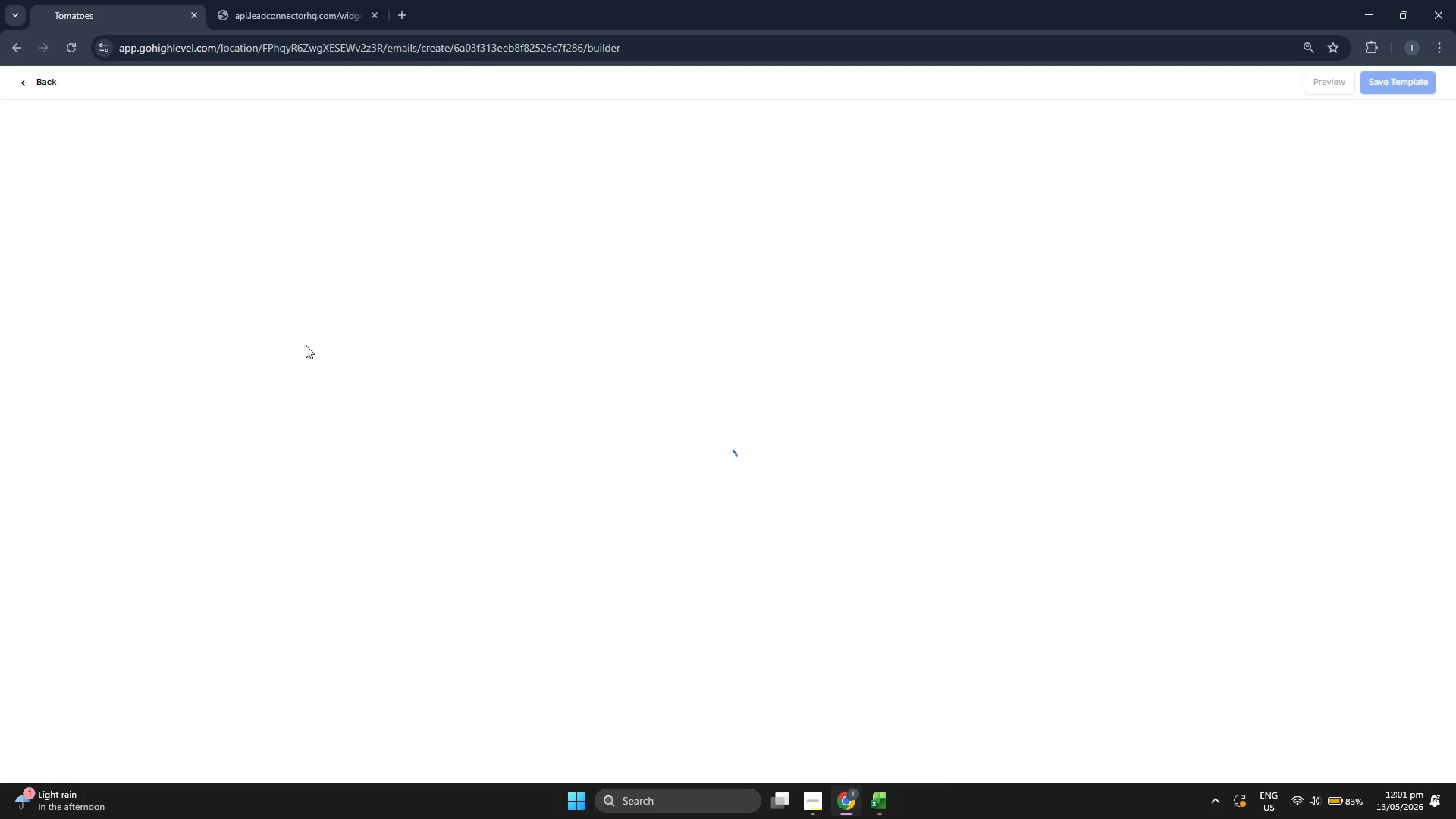 
wait(8.62)
 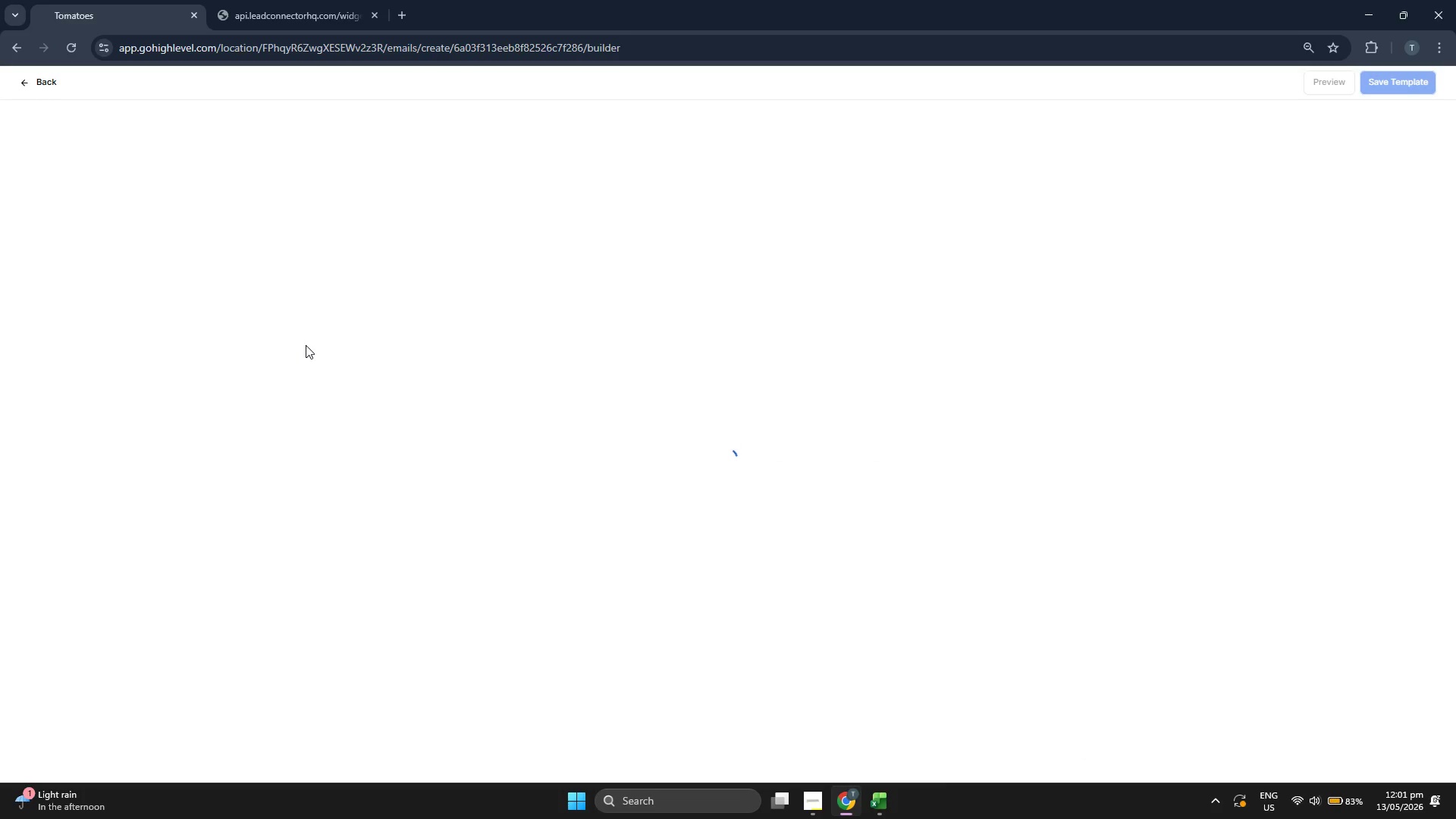 
left_click([197, 458])
 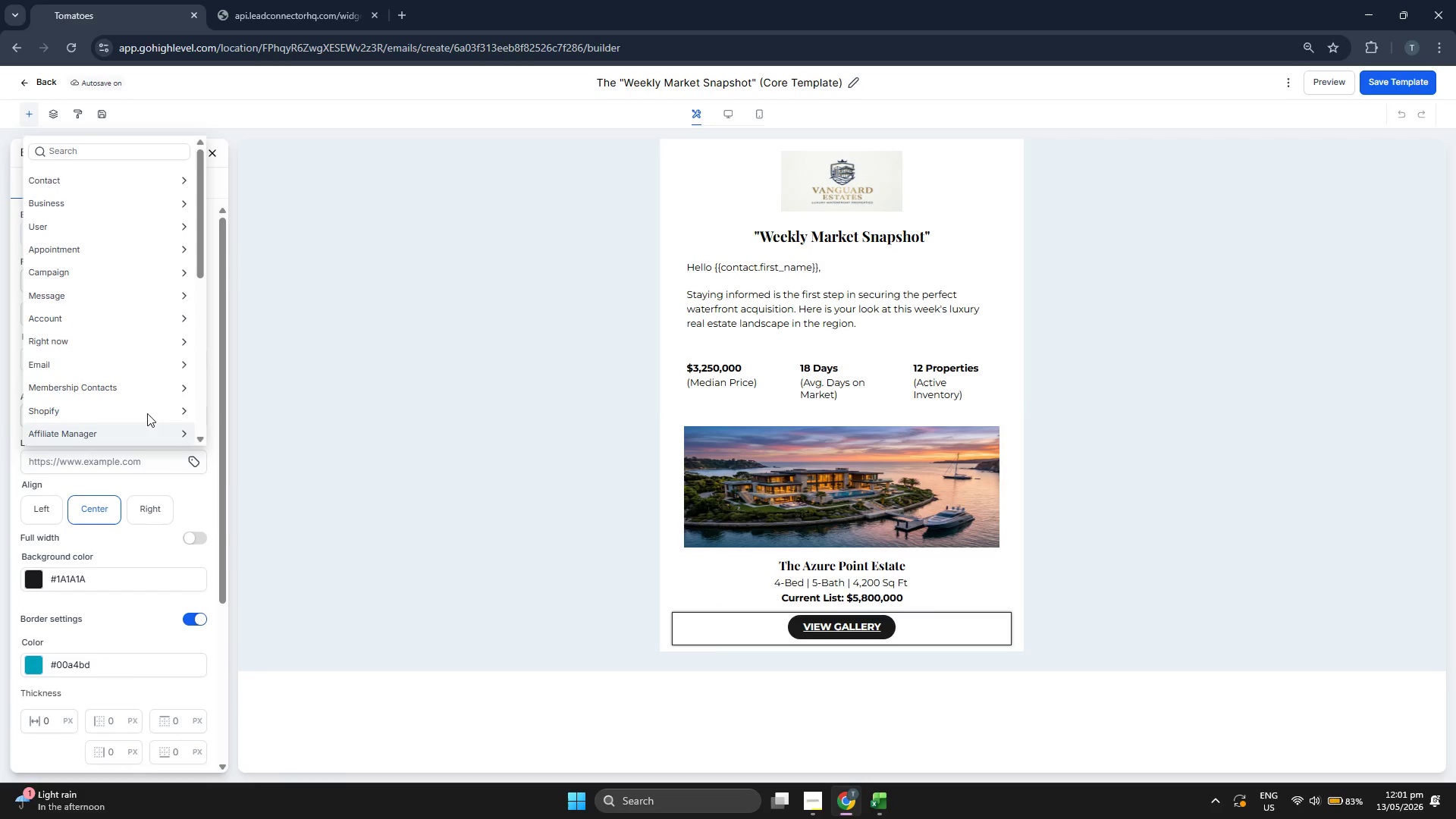 
left_click([140, 431])
 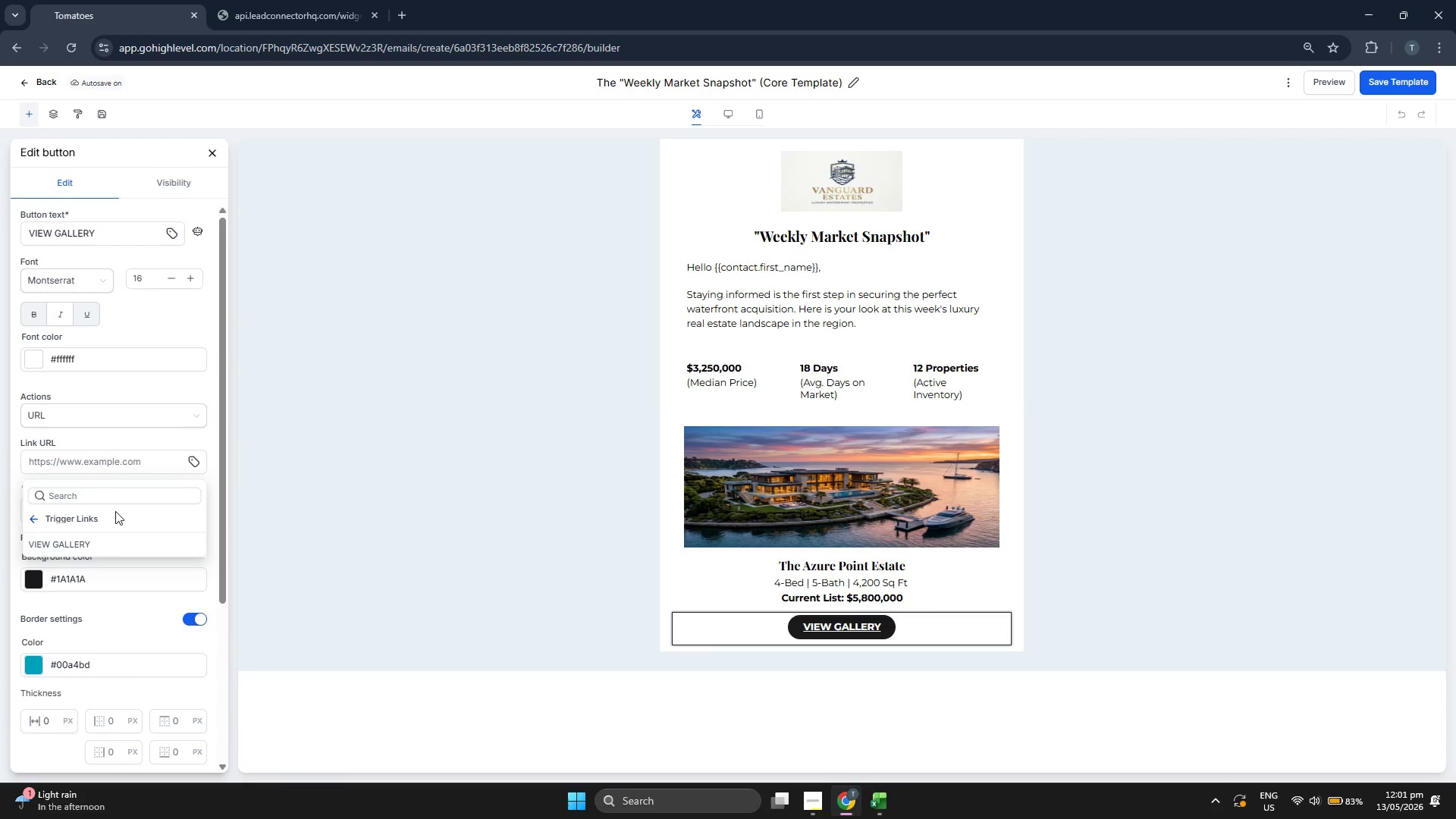 
scroll: coordinate [145, 425], scroll_direction: down, amount: 6.0
 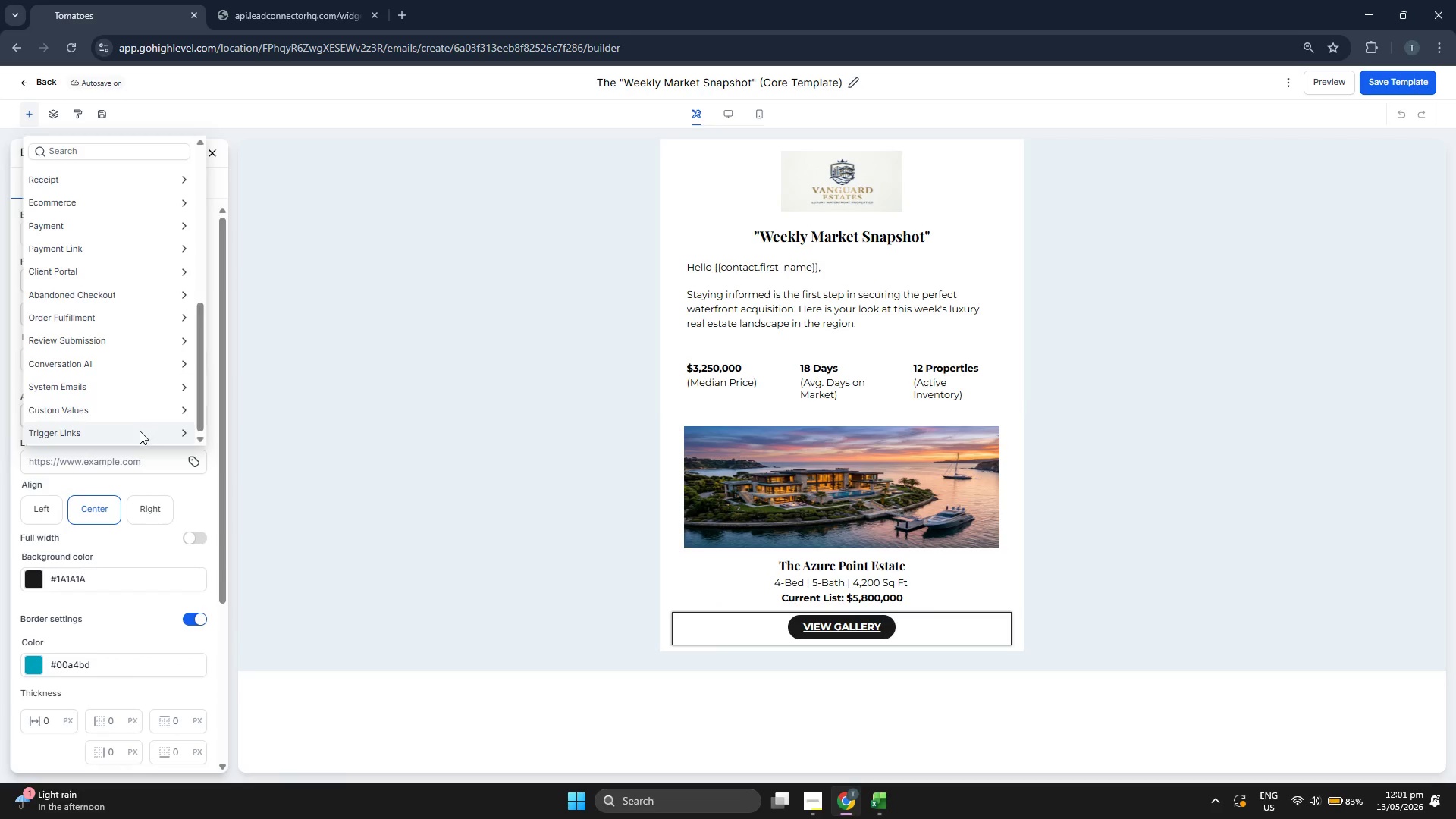 
left_click([121, 540])
 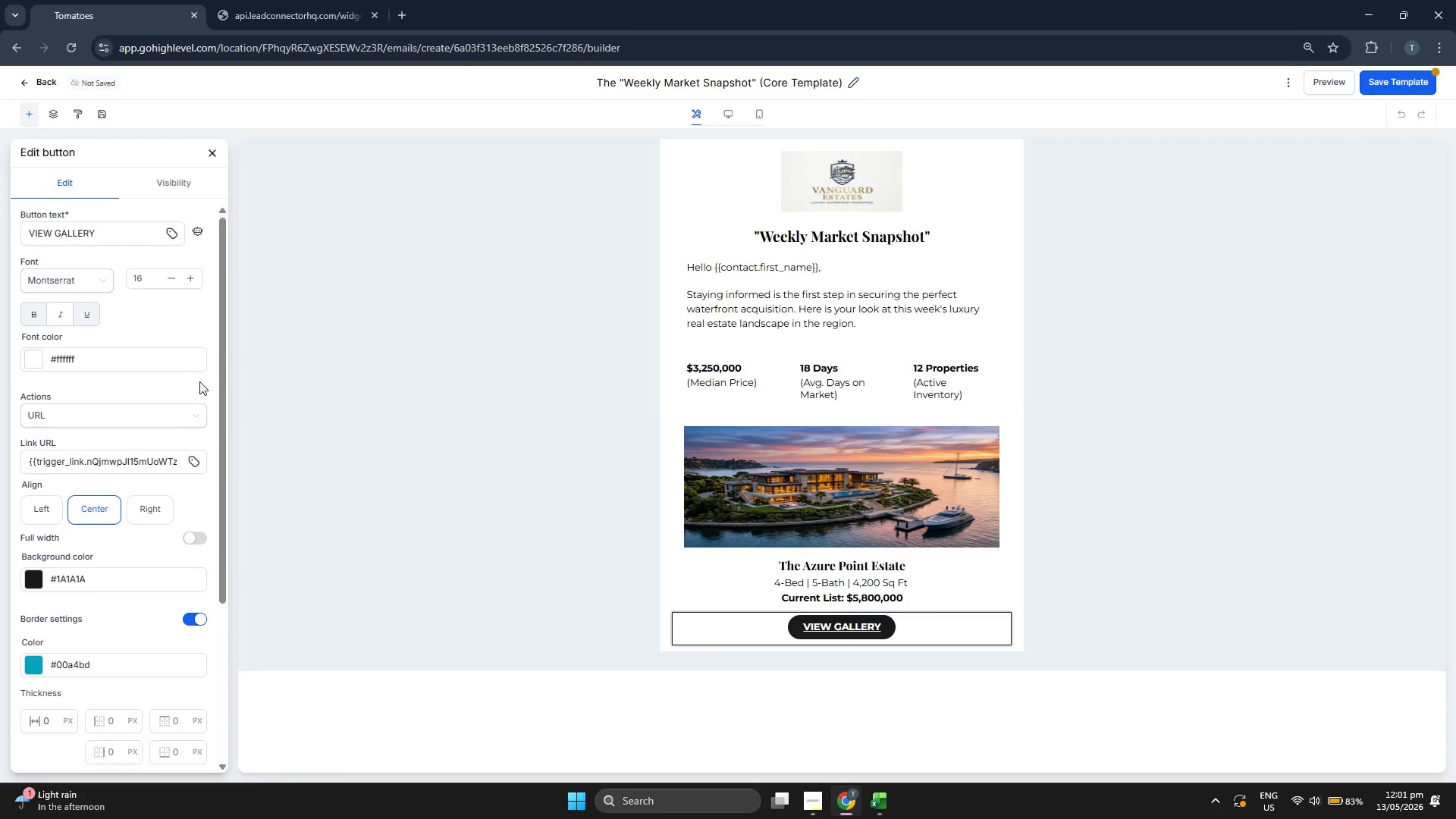 
left_click([199, 381])
 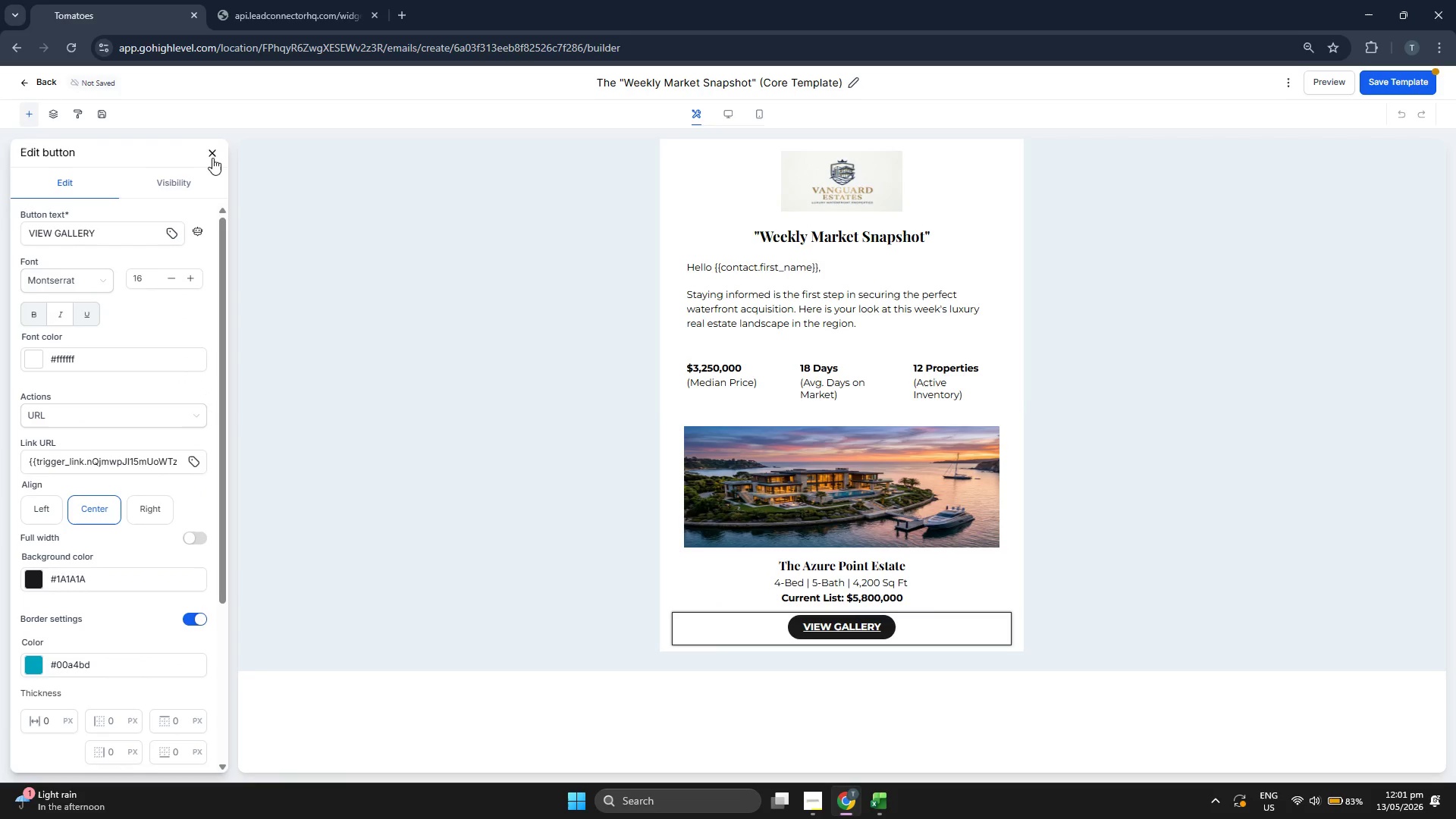 
left_click([212, 152])
 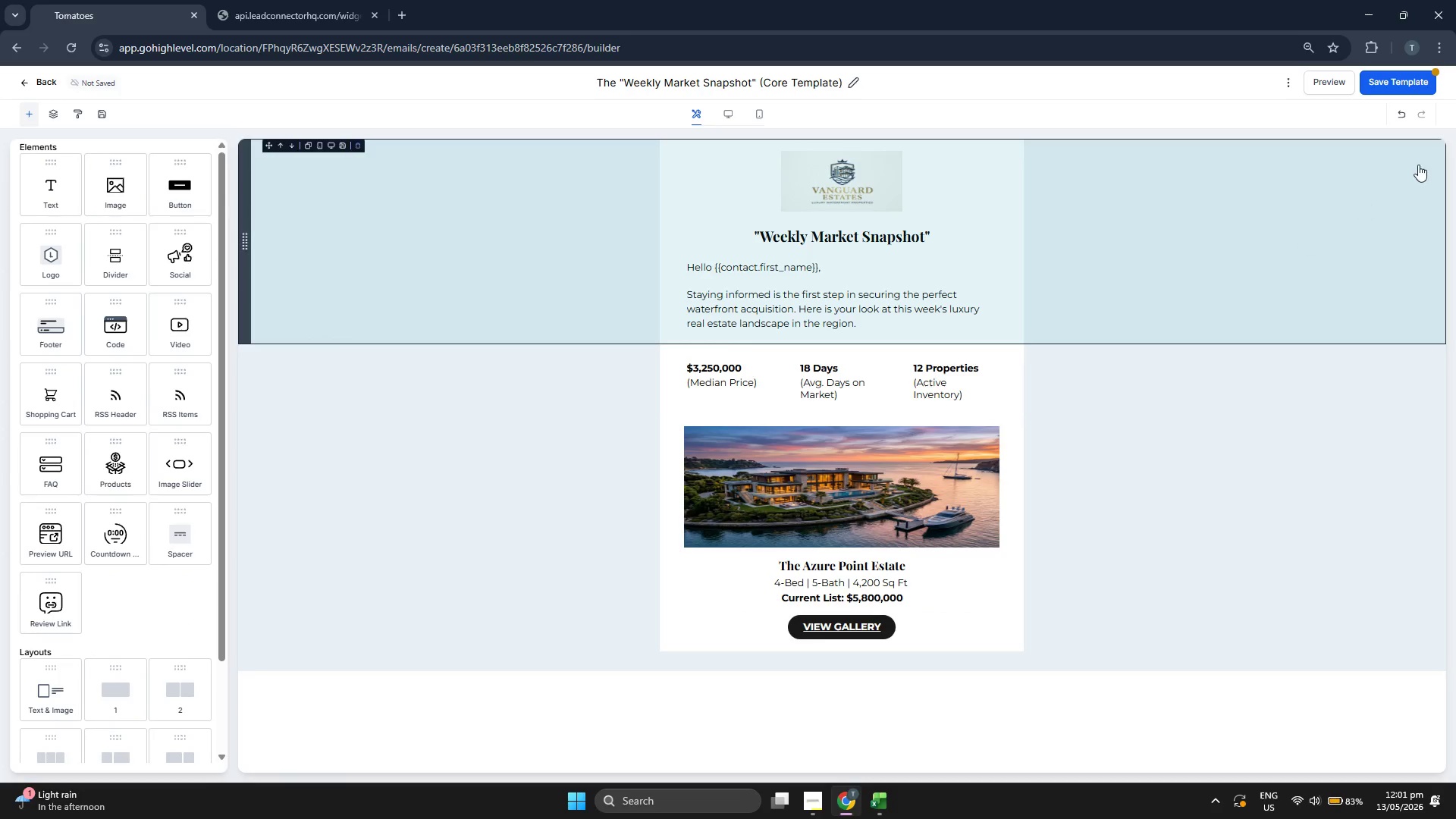 
left_click([1407, 81])
 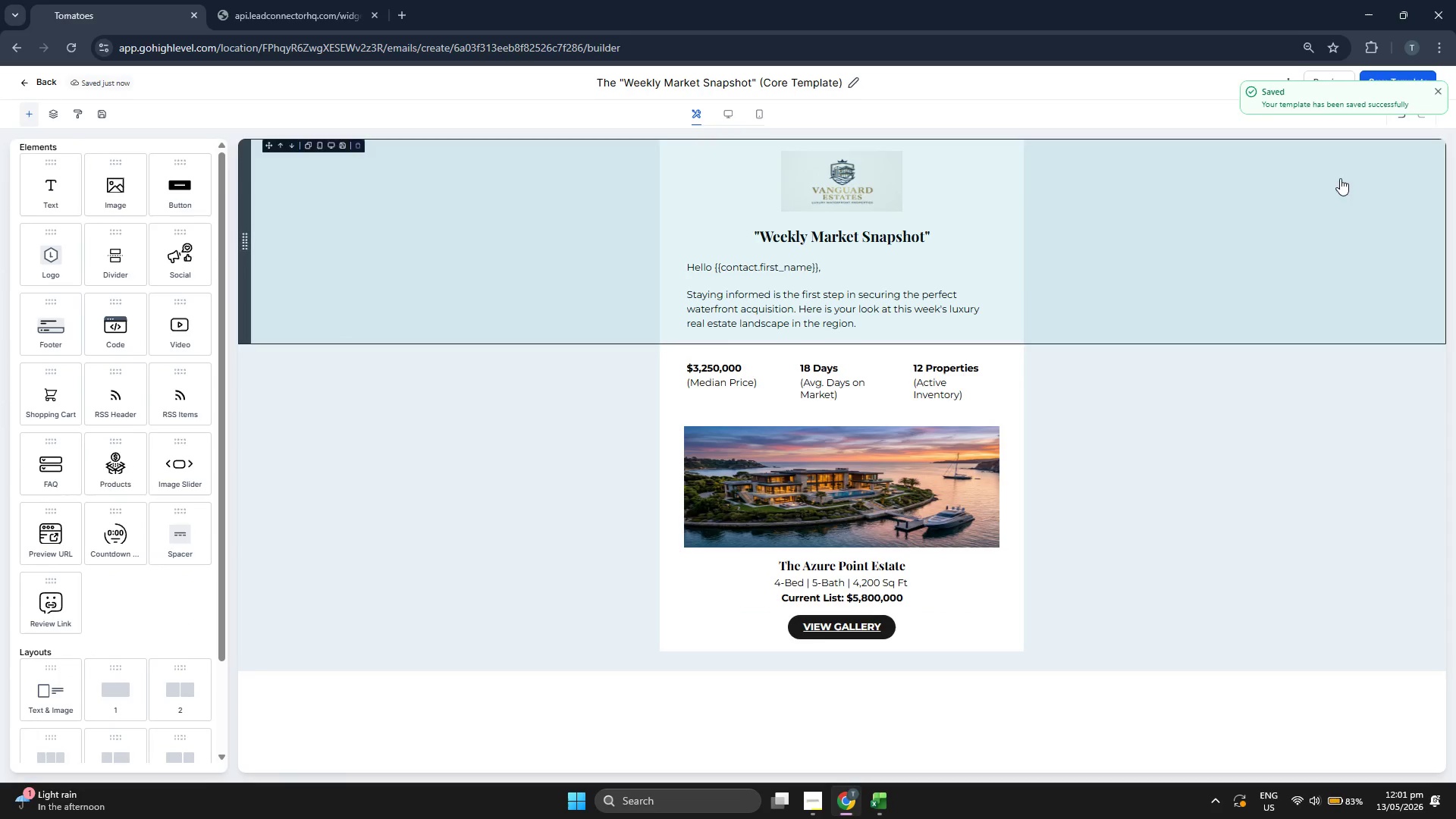 
left_click([1439, 88])
 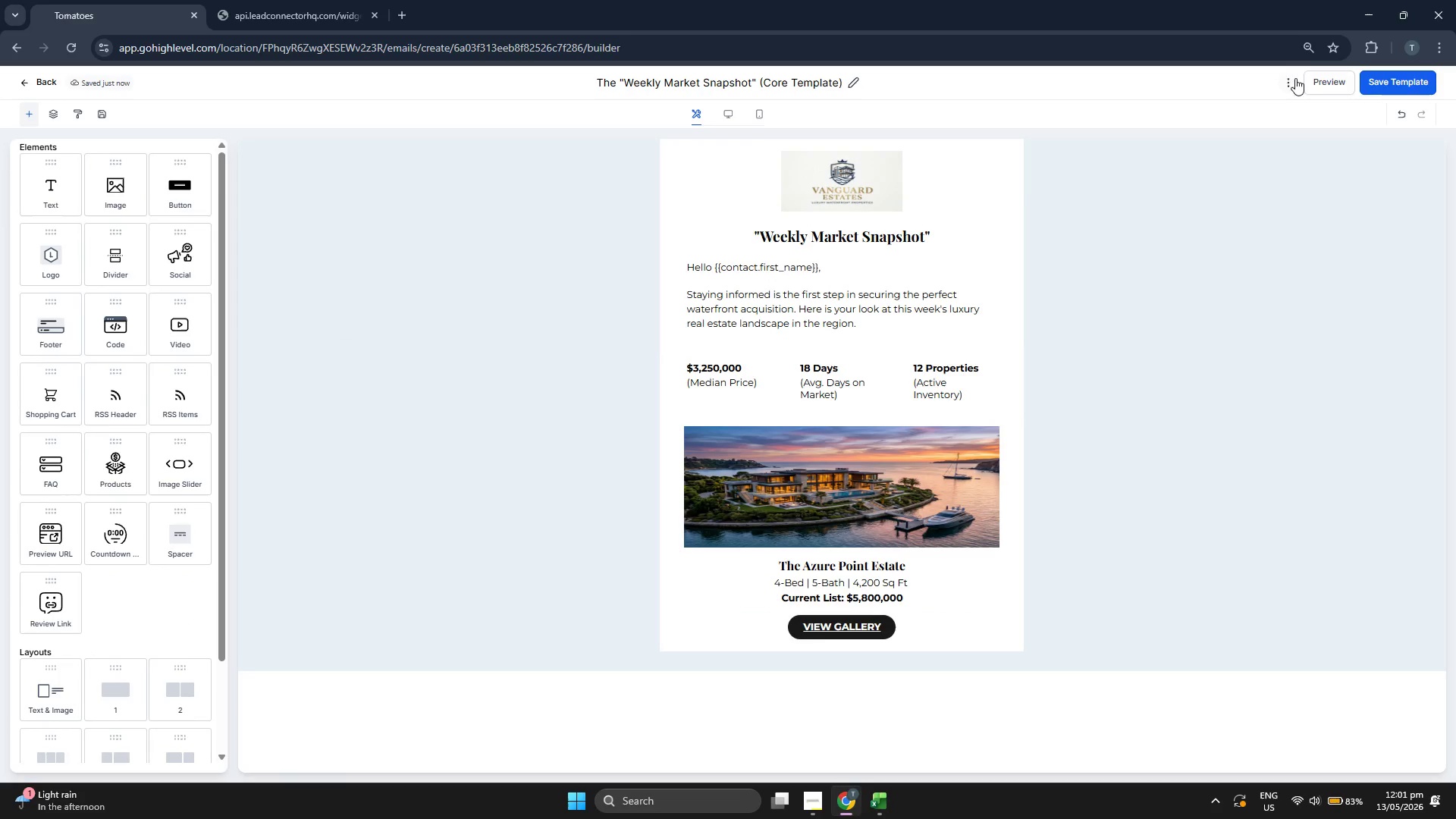 
left_click([1320, 80])
 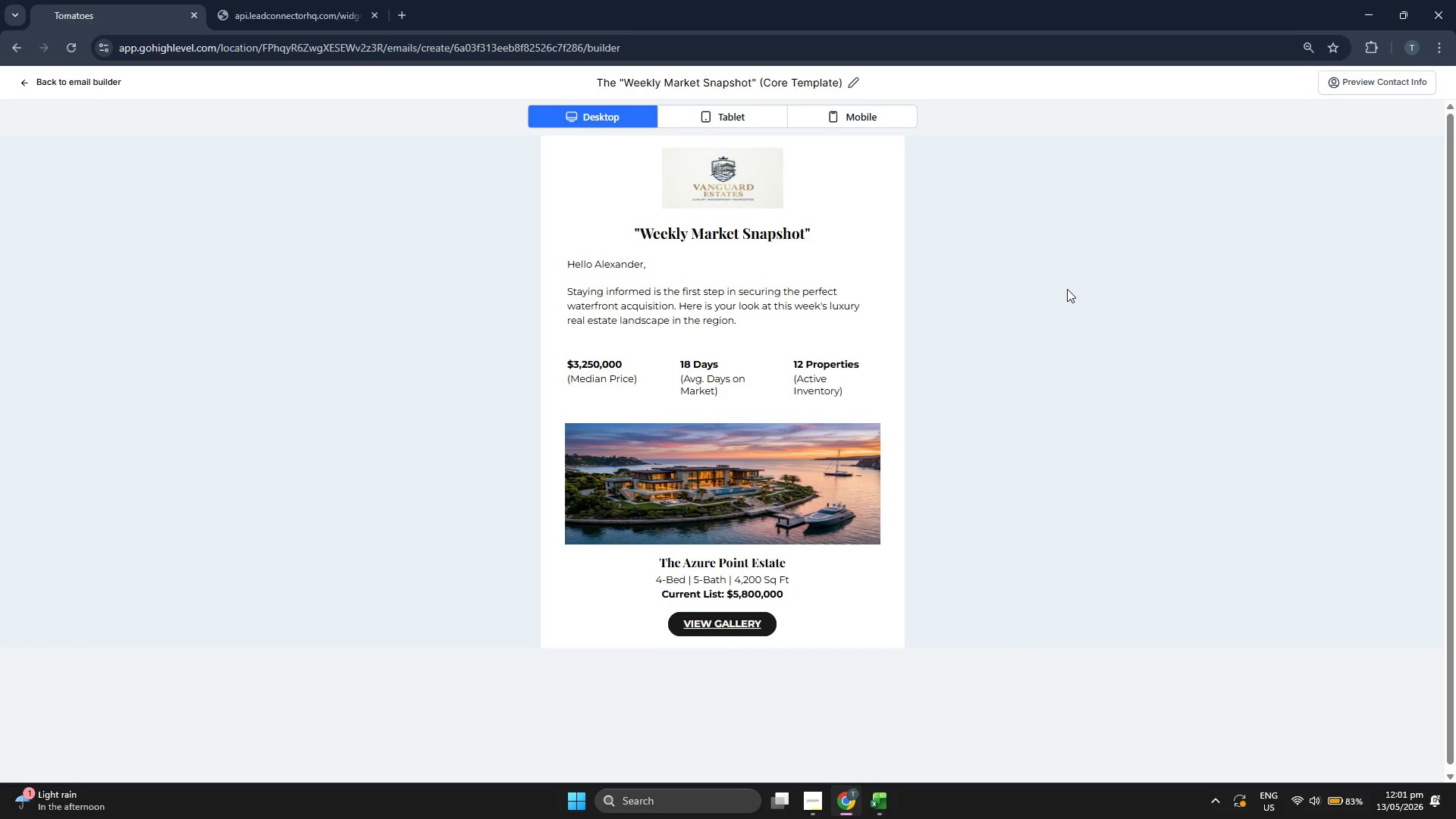 
wait(8.0)
 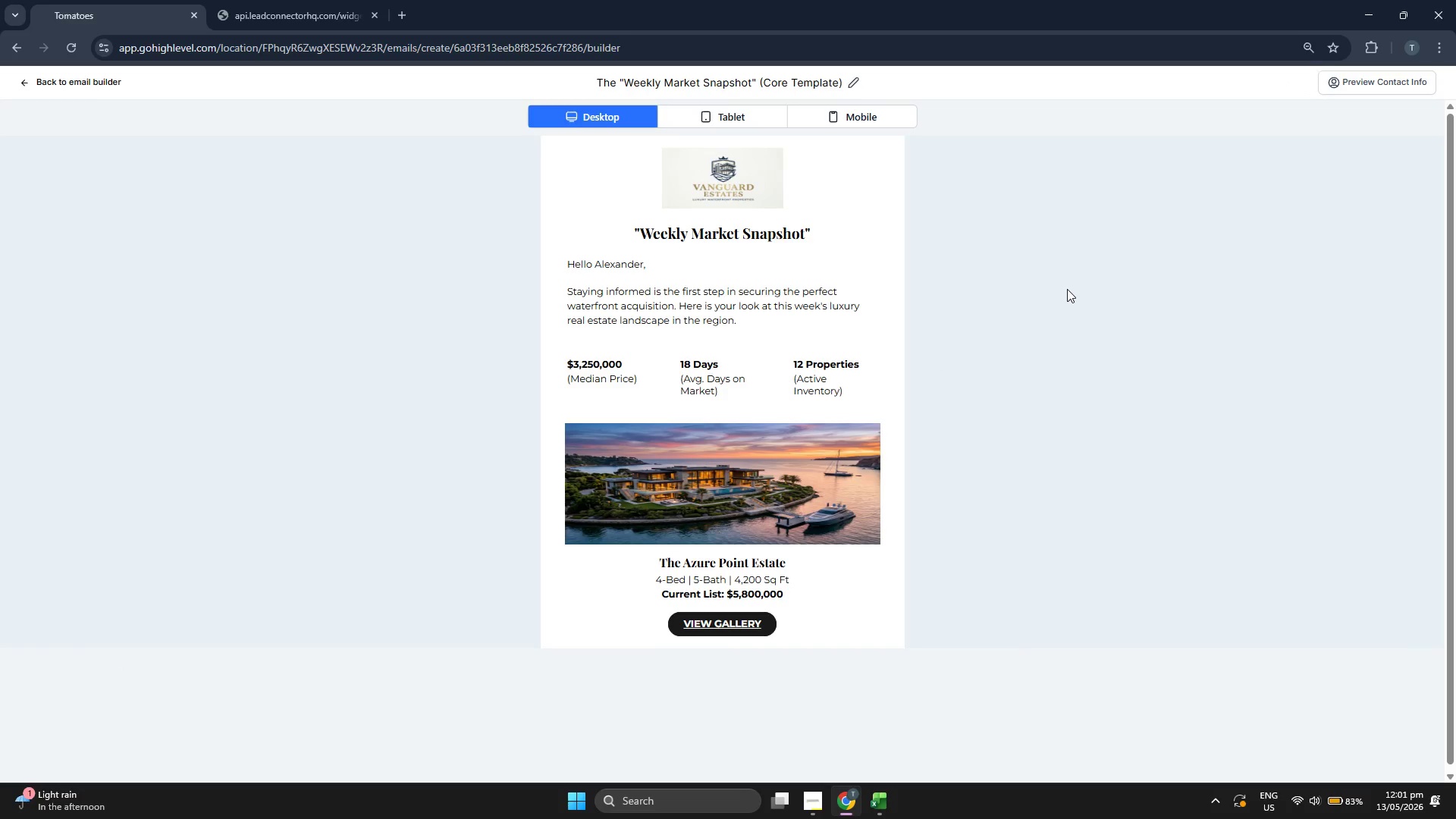 
scroll: coordinate [767, 229], scroll_direction: down, amount: 3.0
 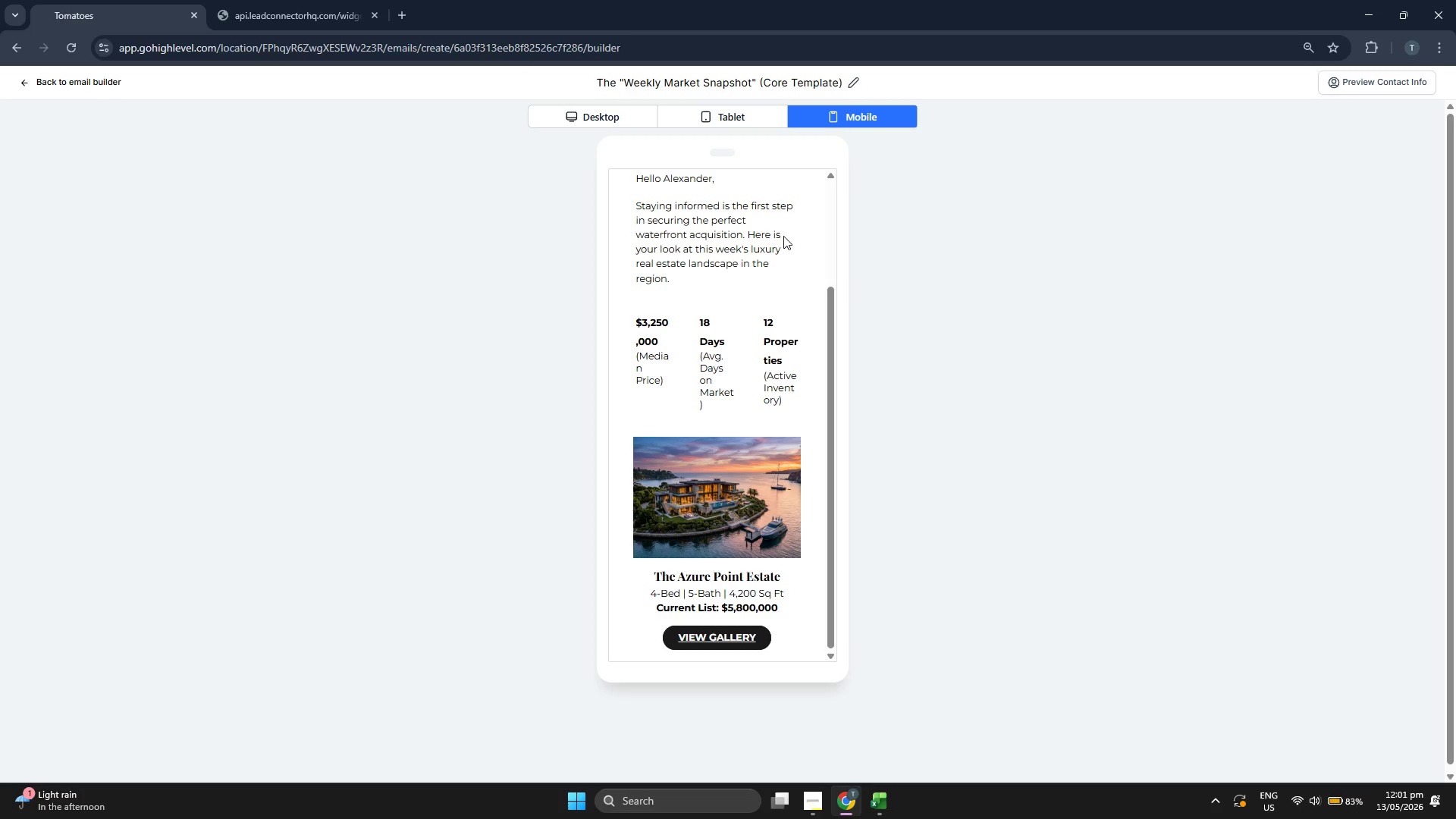 
wait(5.48)
 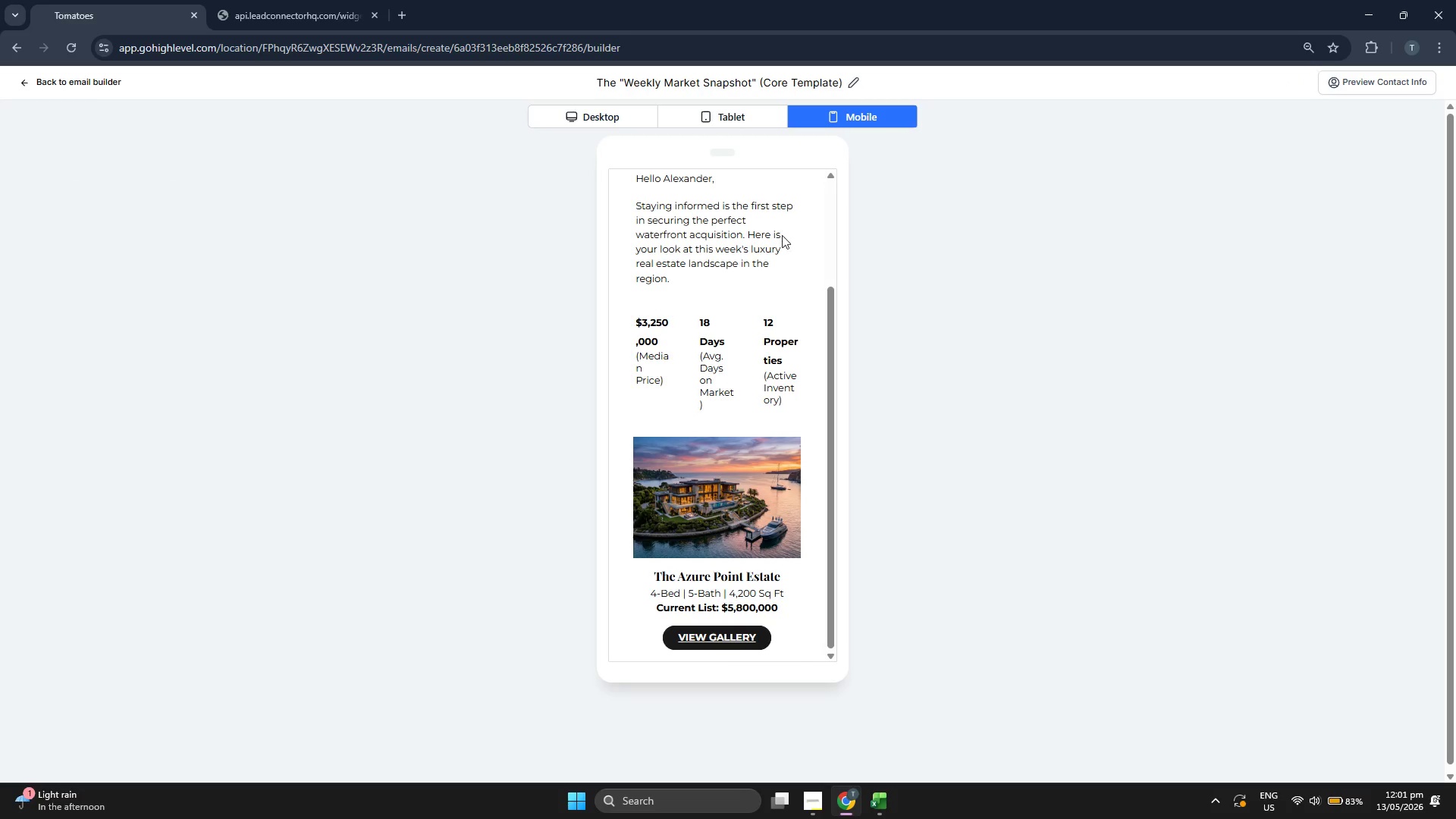 
left_click([605, 115])
 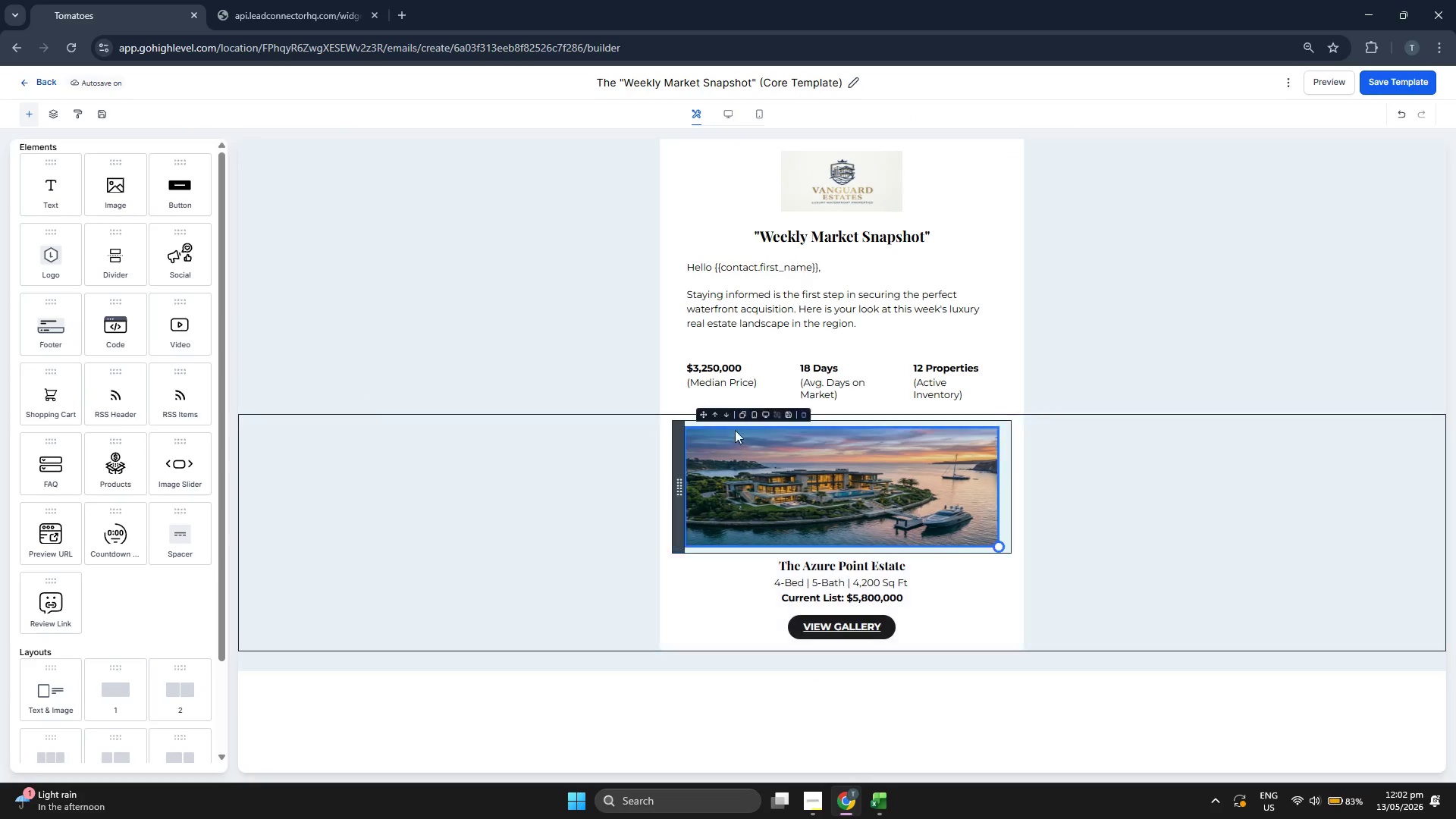 
double_click([753, 388])
 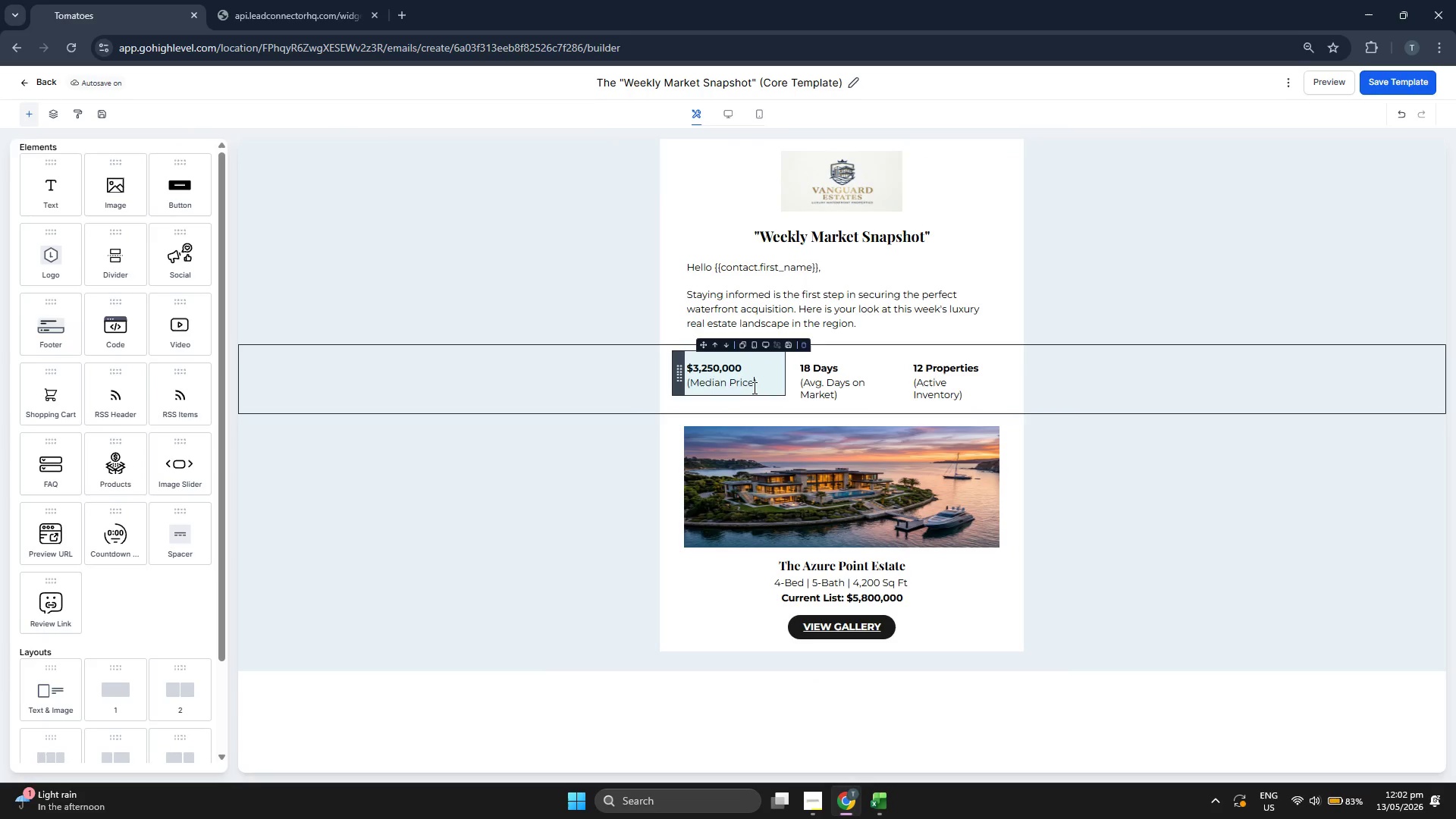 
triple_click([753, 388])
 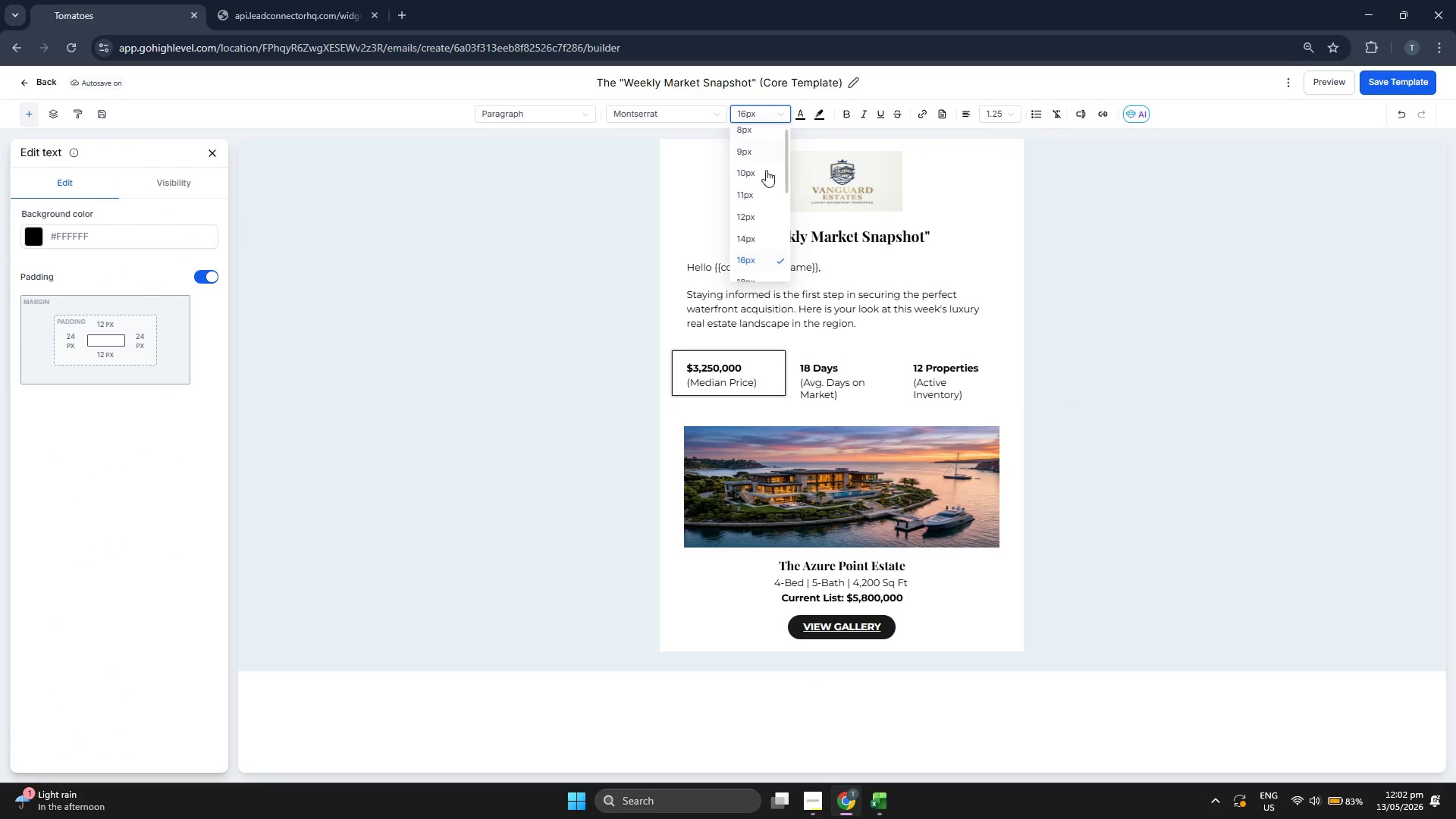 
left_click([754, 240])
 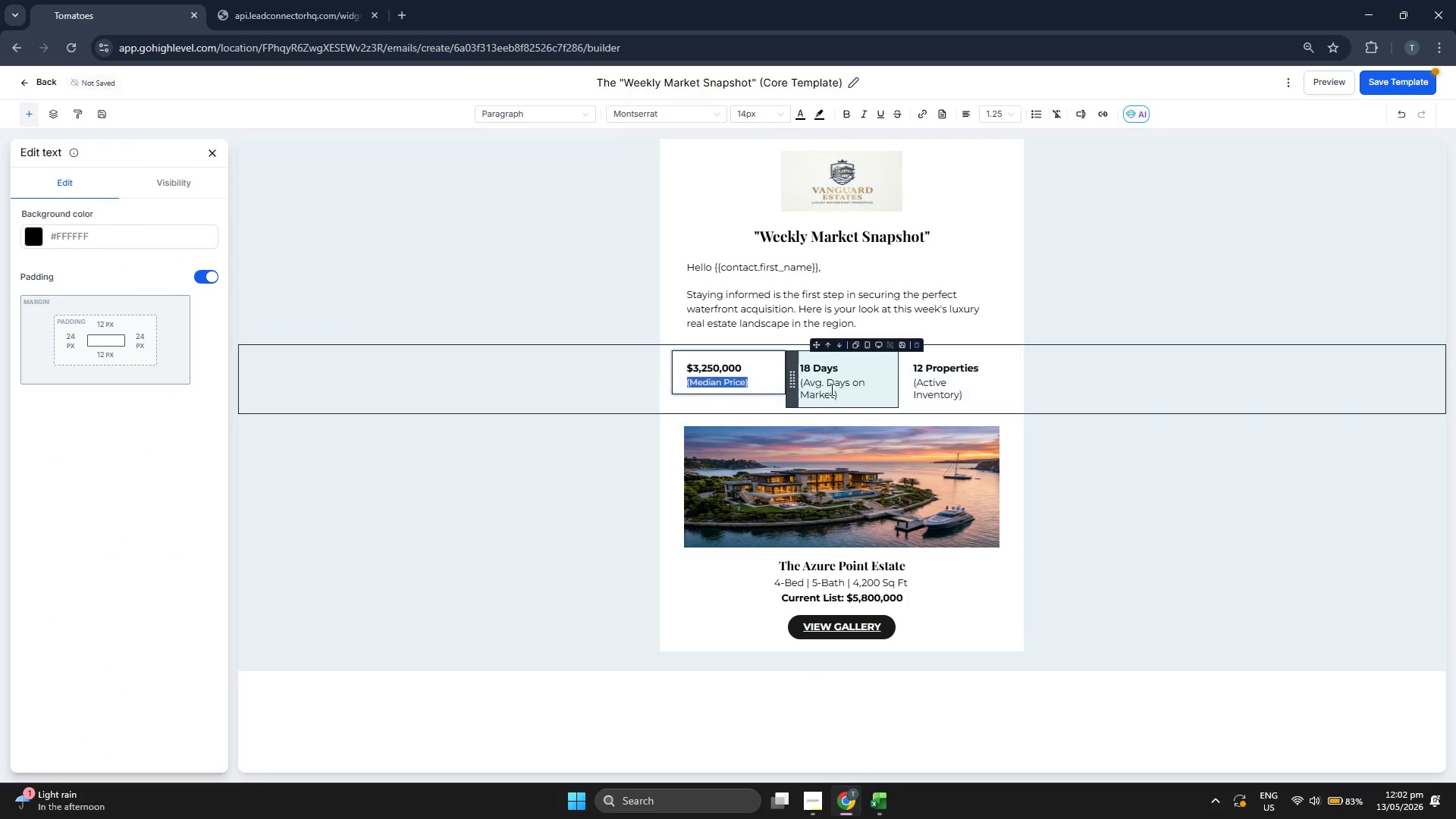 
left_click([831, 389])
 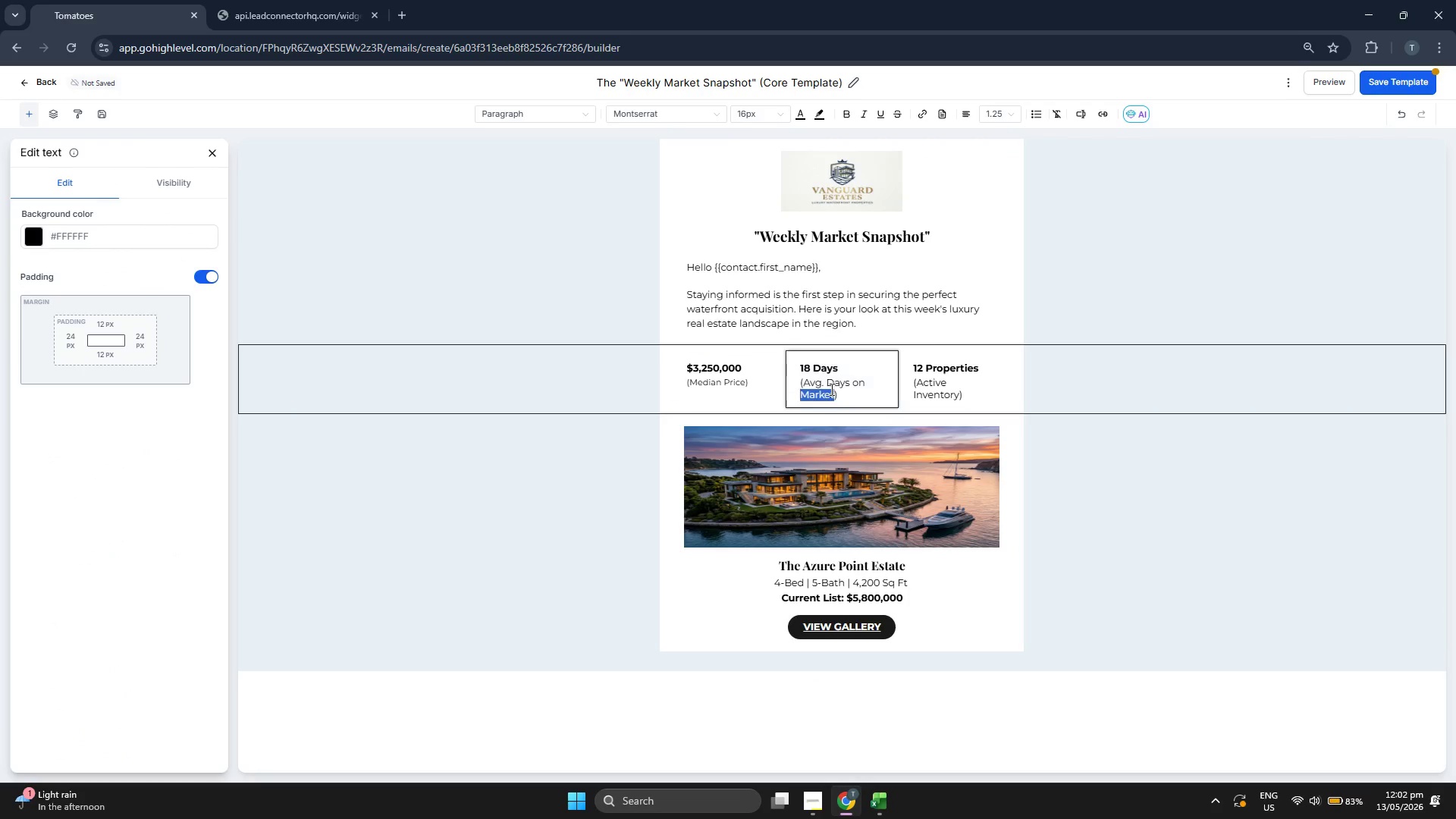 
triple_click([830, 389])
 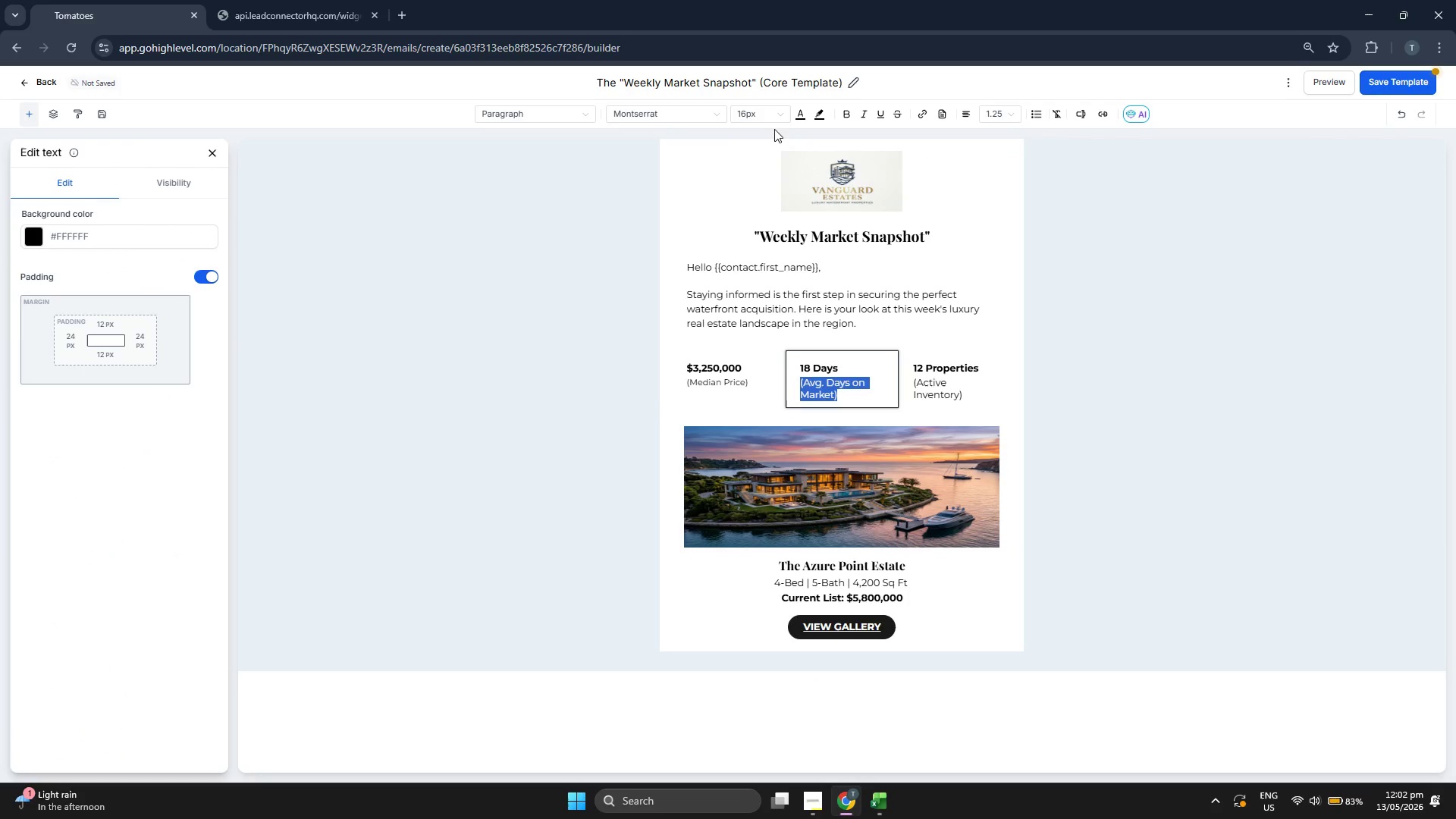 
left_click([767, 109])
 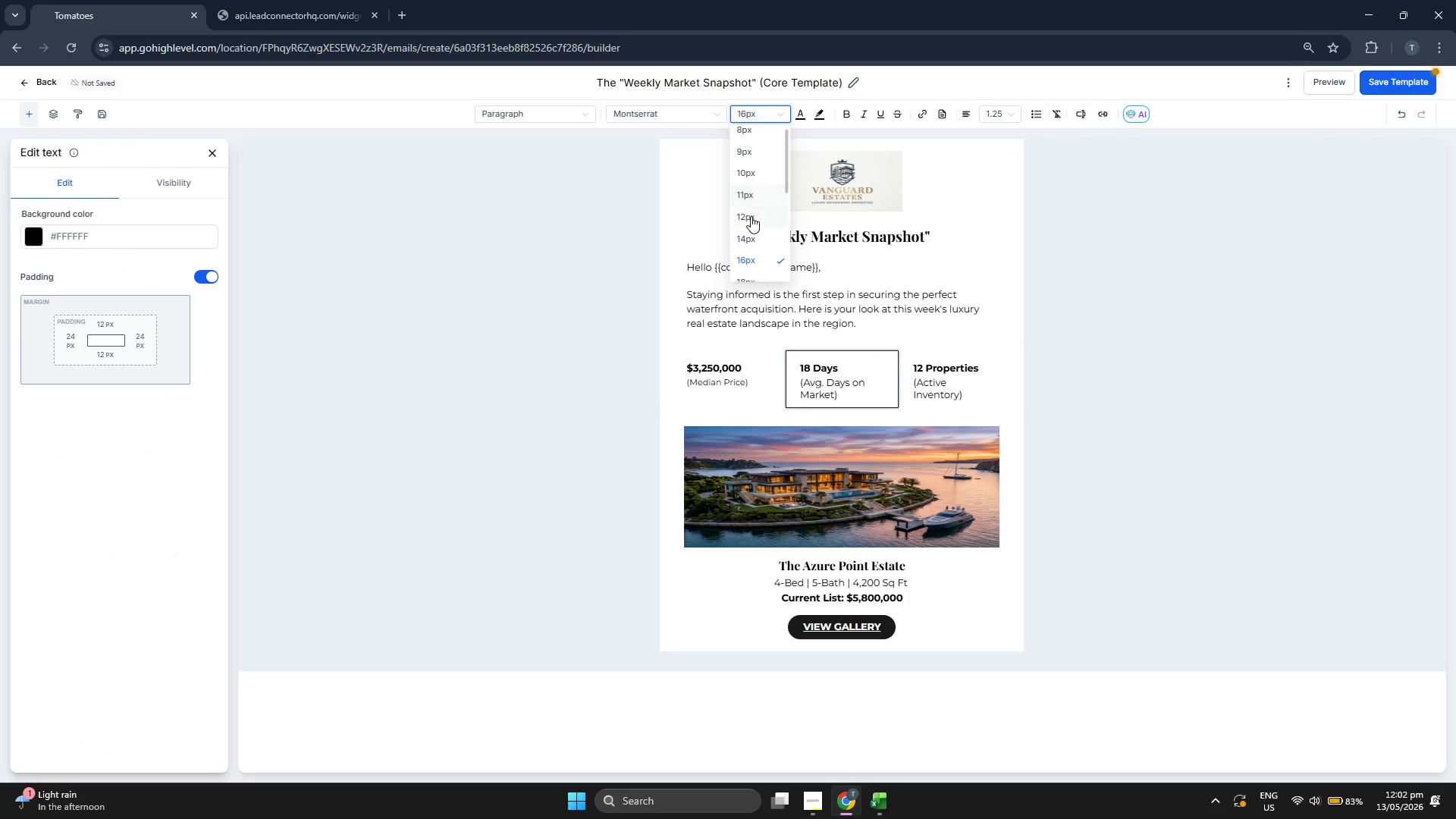 
left_click([758, 240])
 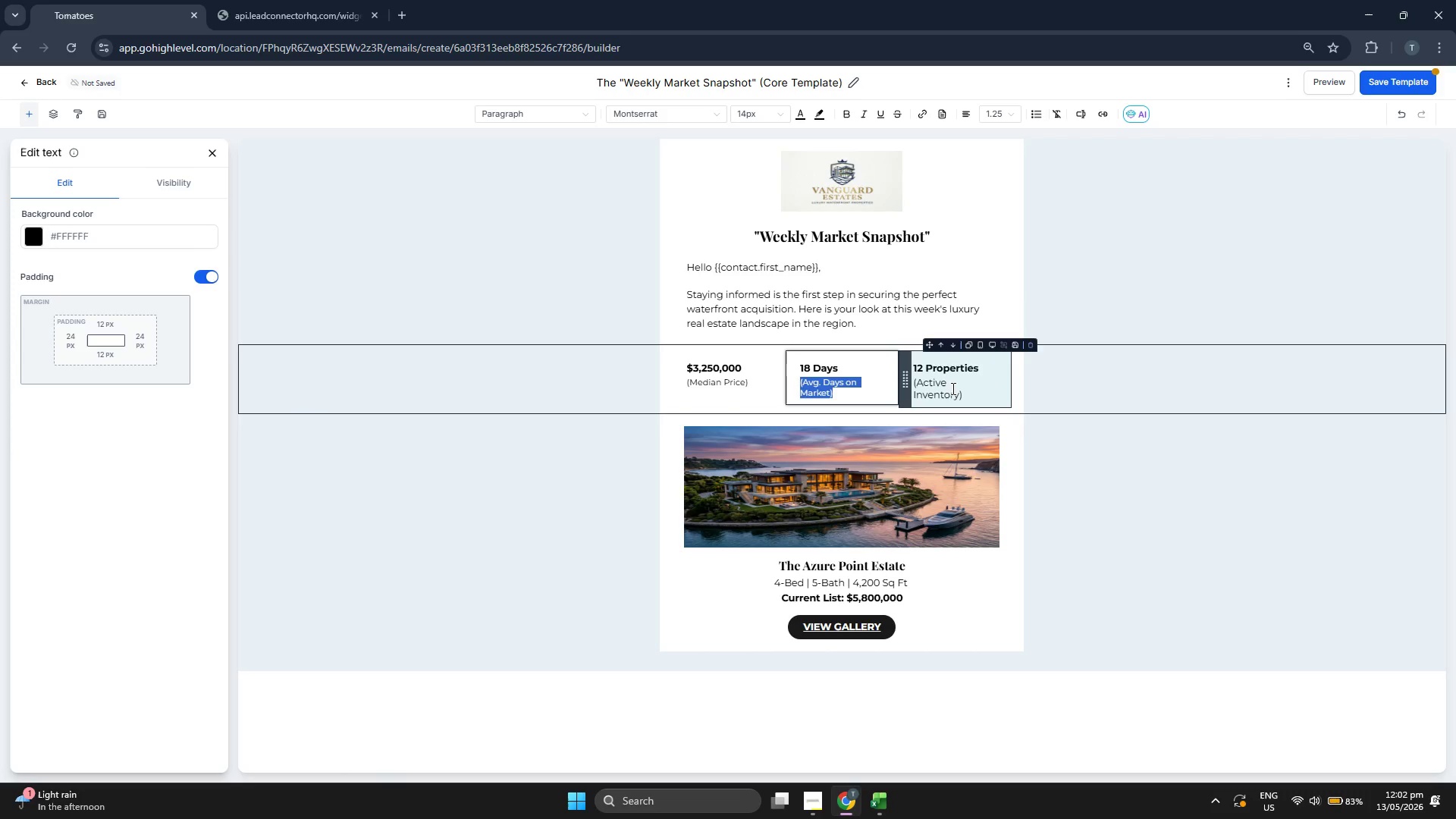 
double_click([950, 388])
 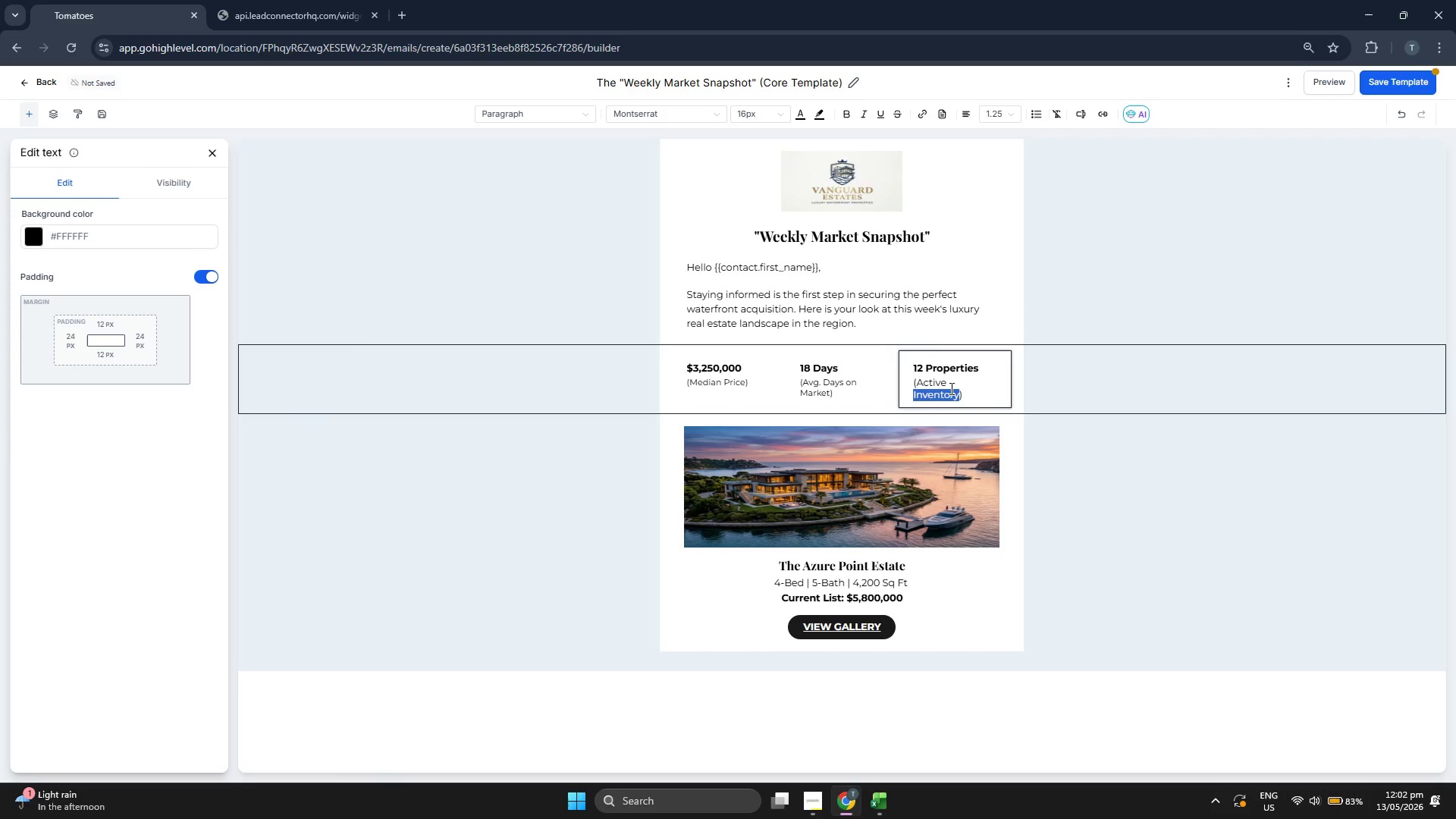 
triple_click([950, 388])
 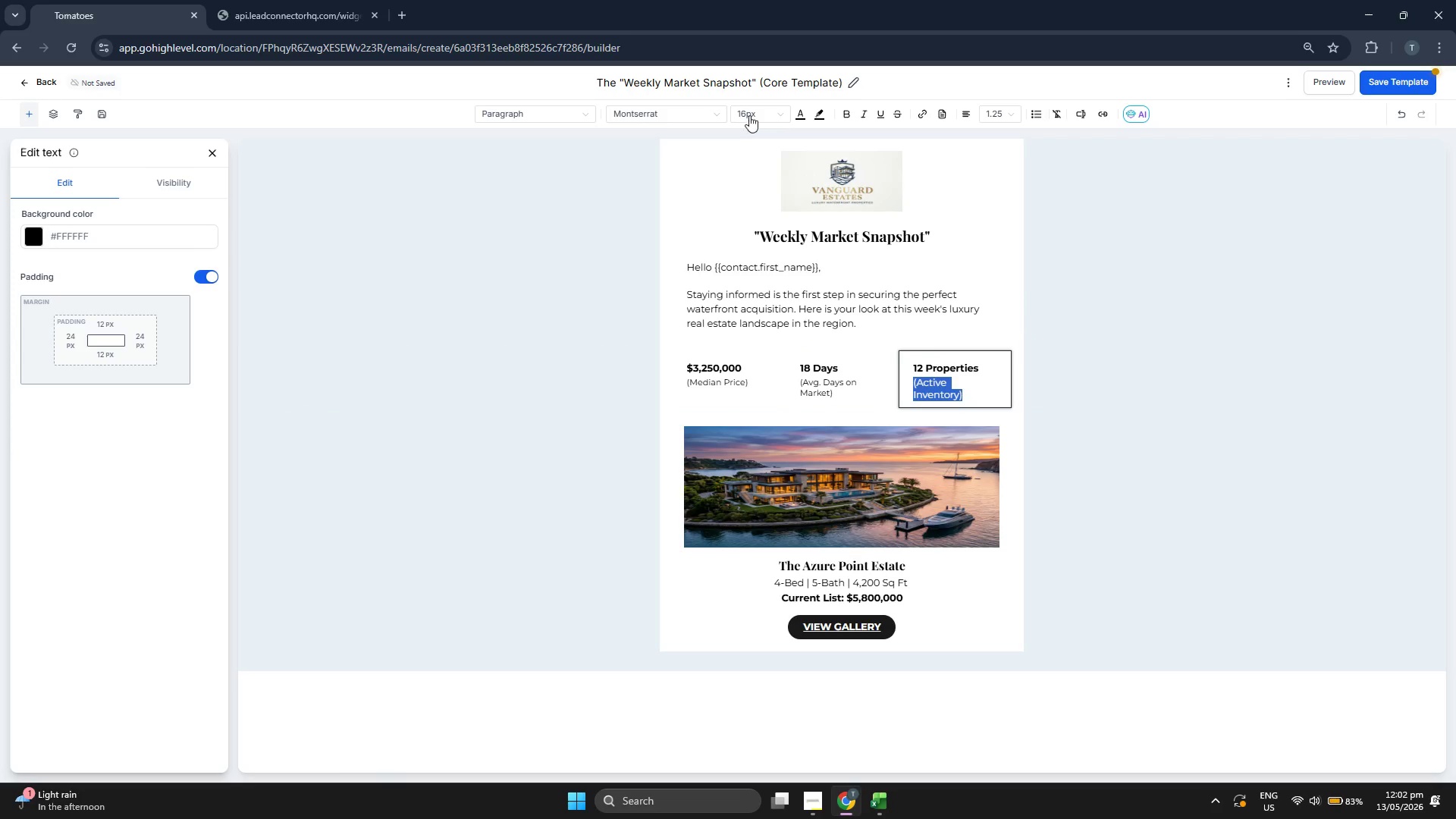 
left_click([752, 114])
 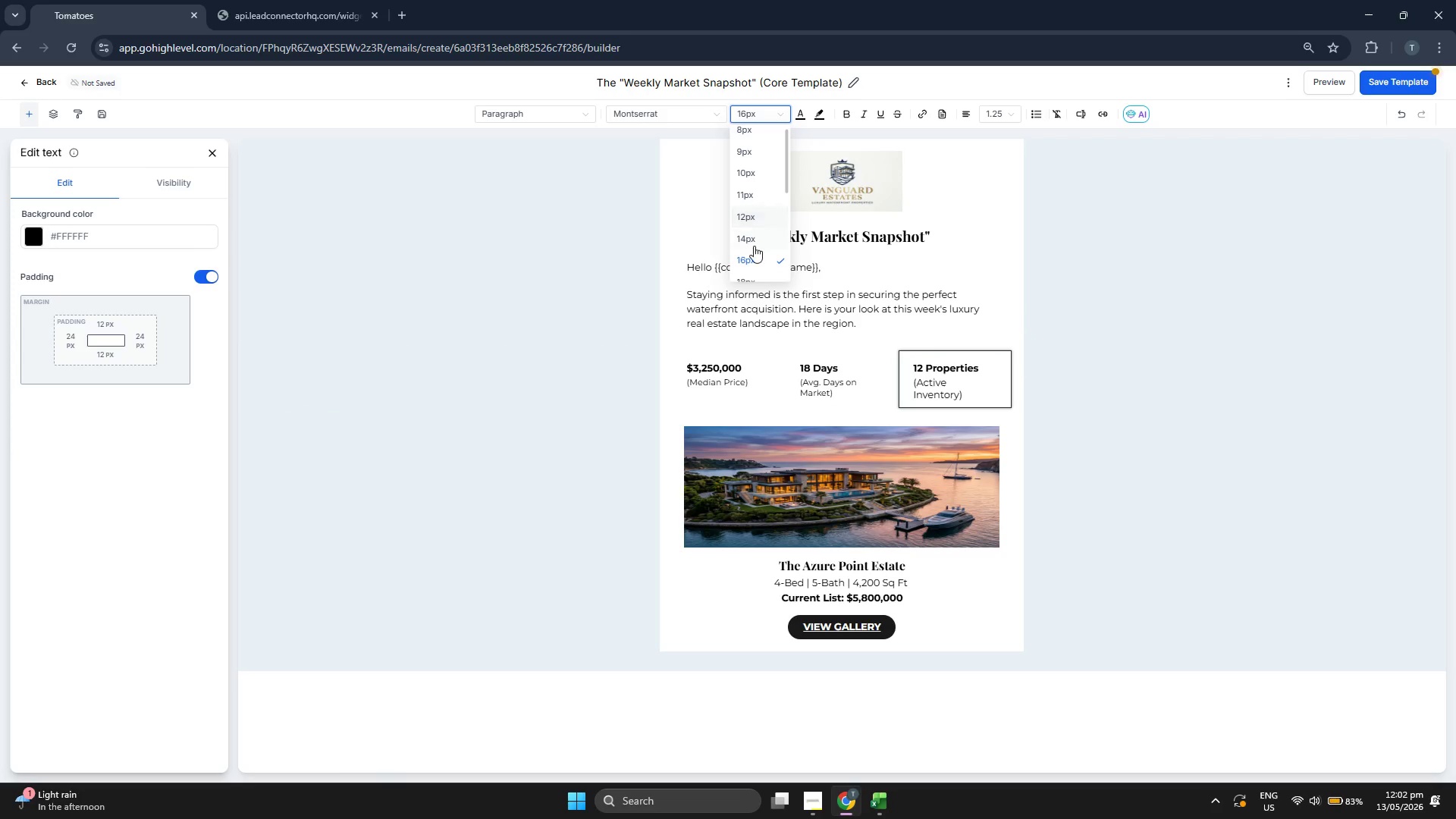 
left_click([753, 240])
 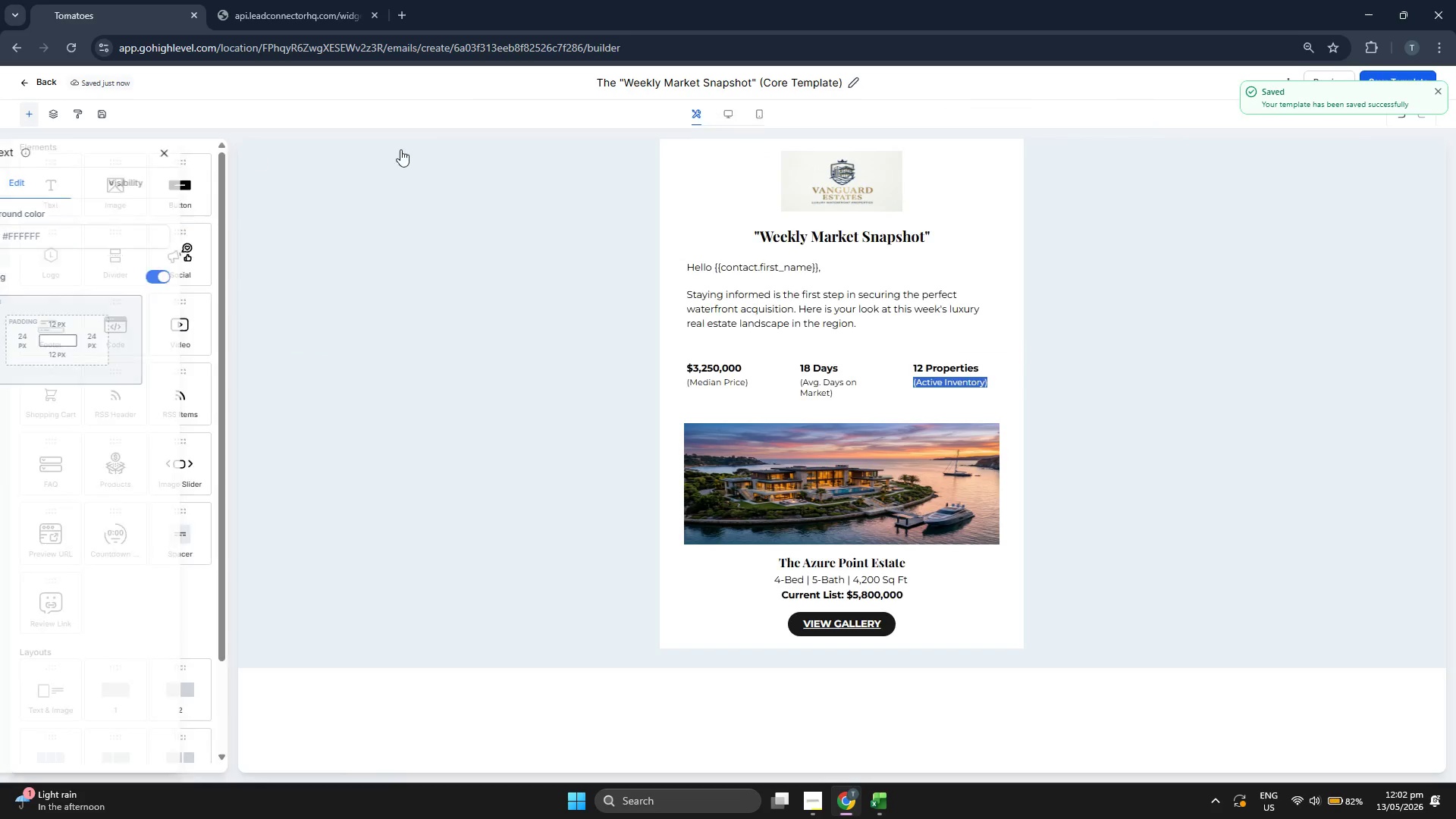 
left_click([1433, 90])
 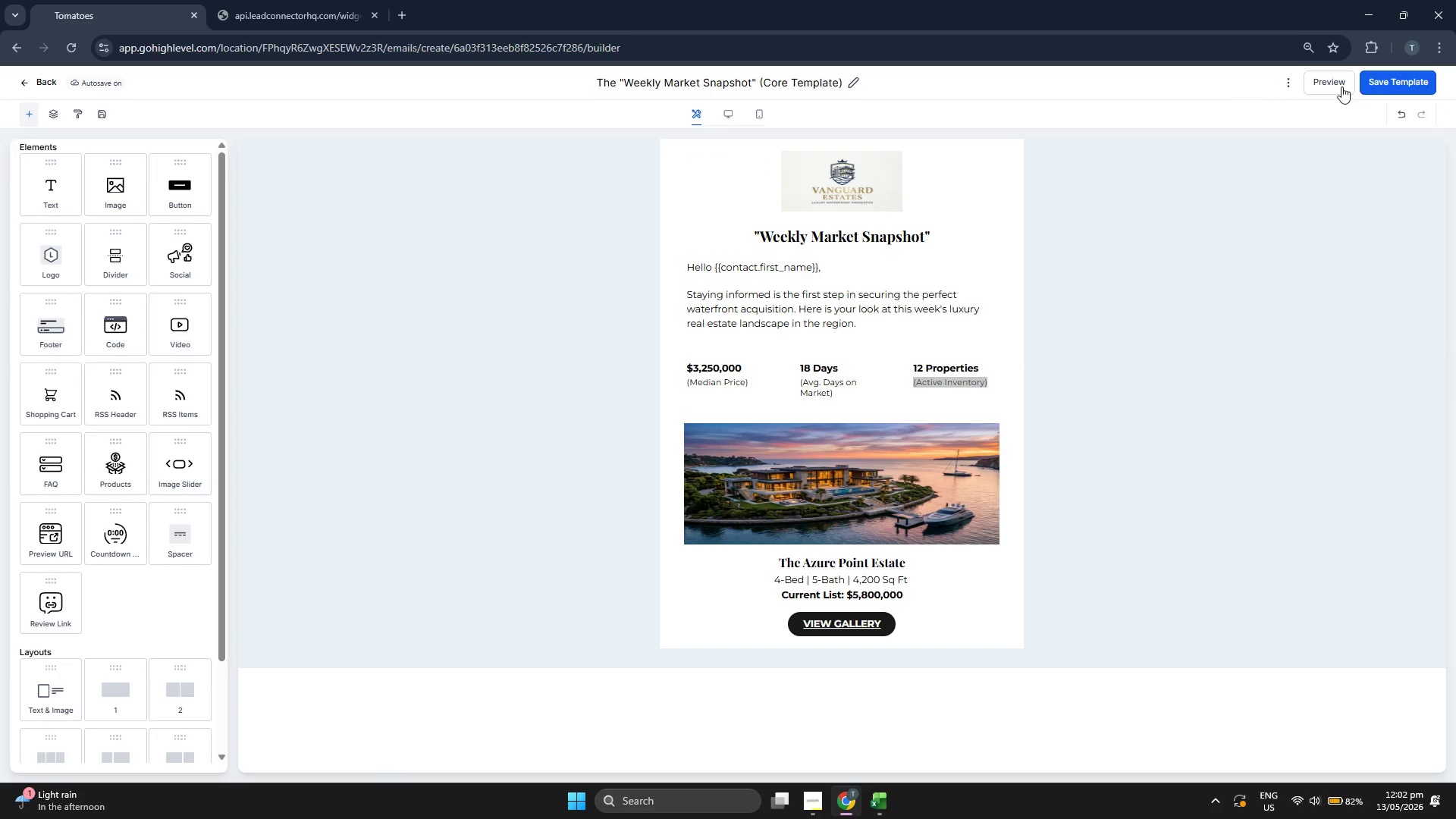 
left_click([1338, 85])
 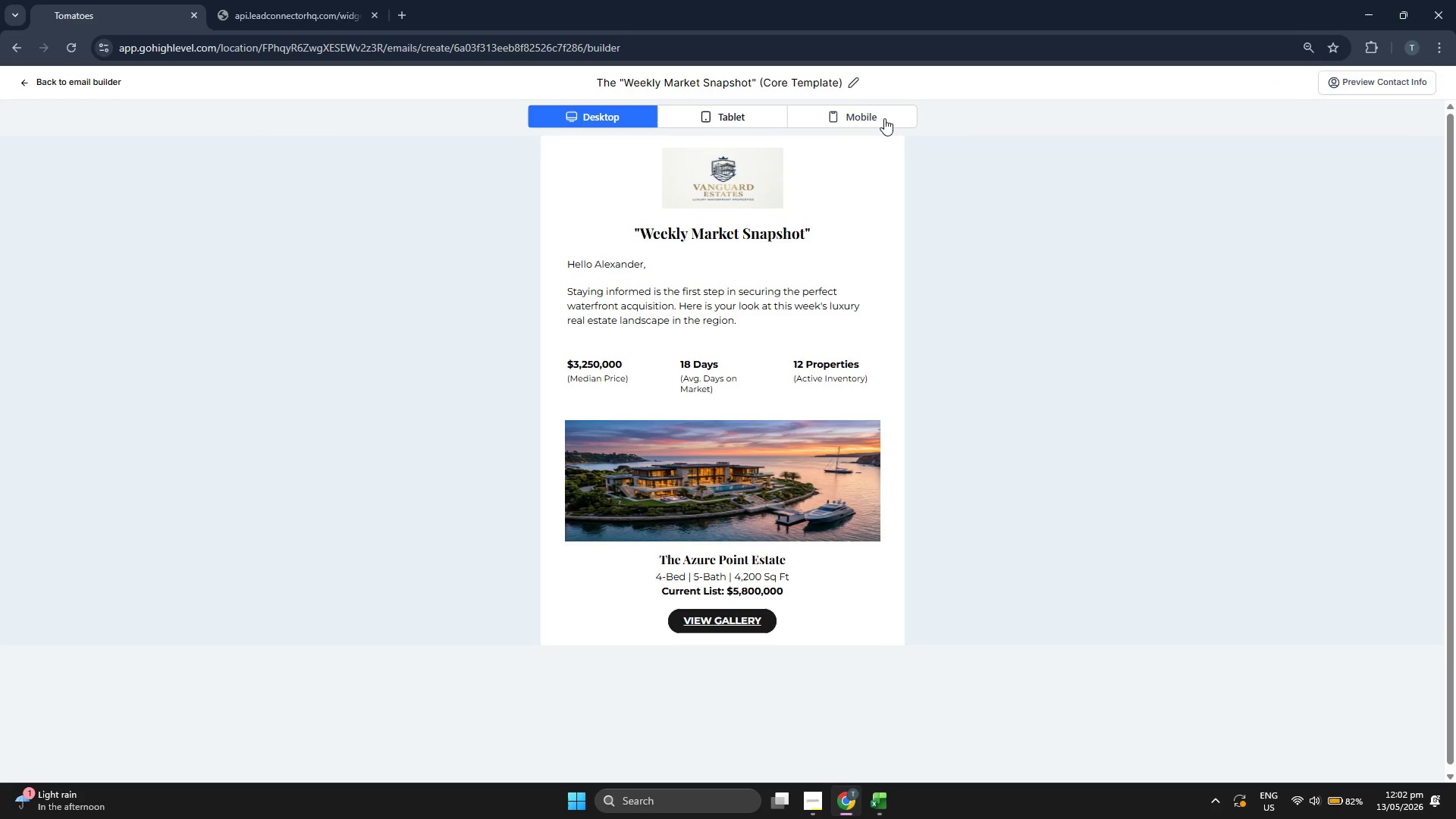 
left_click([884, 118])
 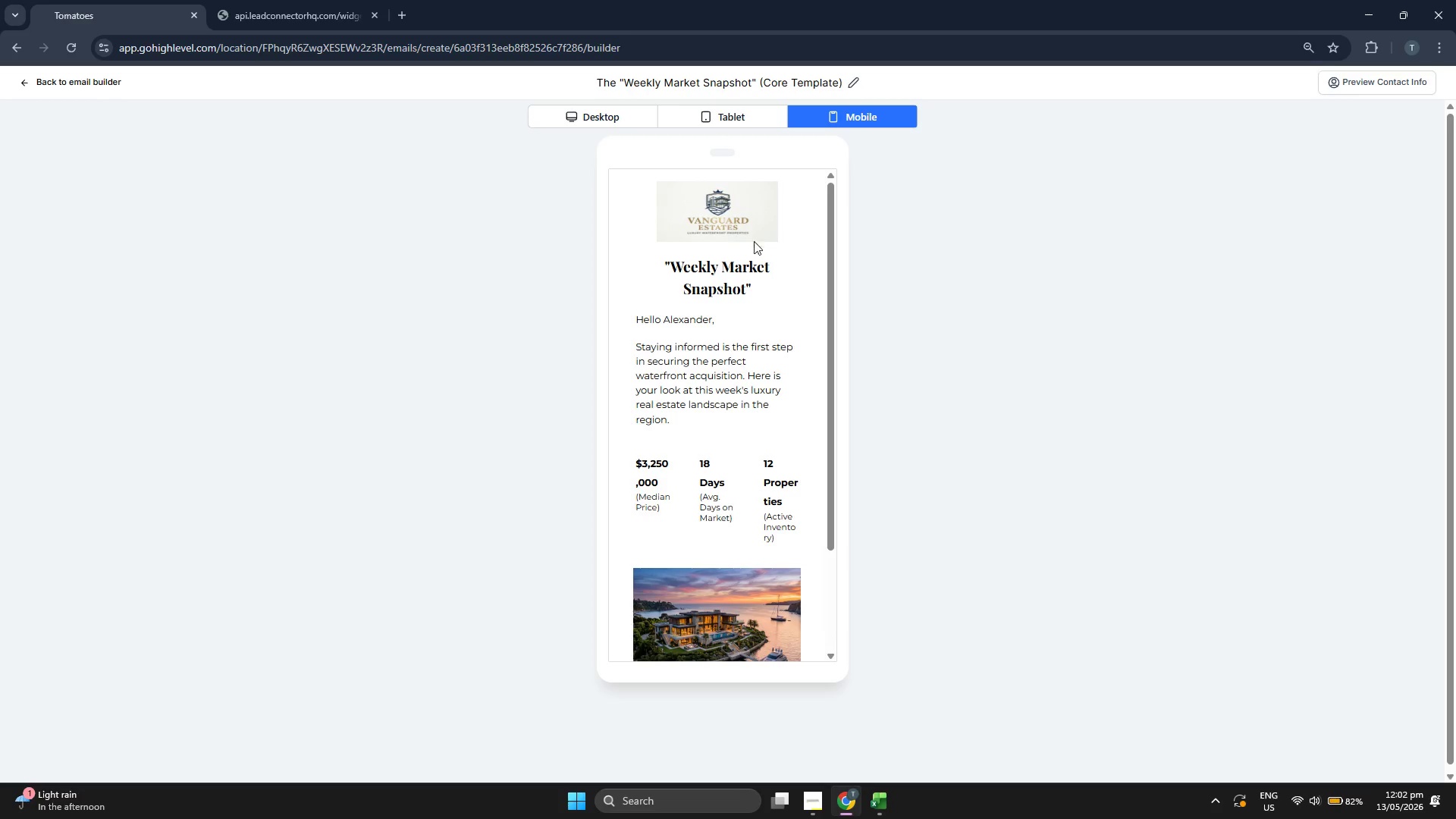 
scroll: coordinate [748, 246], scroll_direction: down, amount: 1.0
 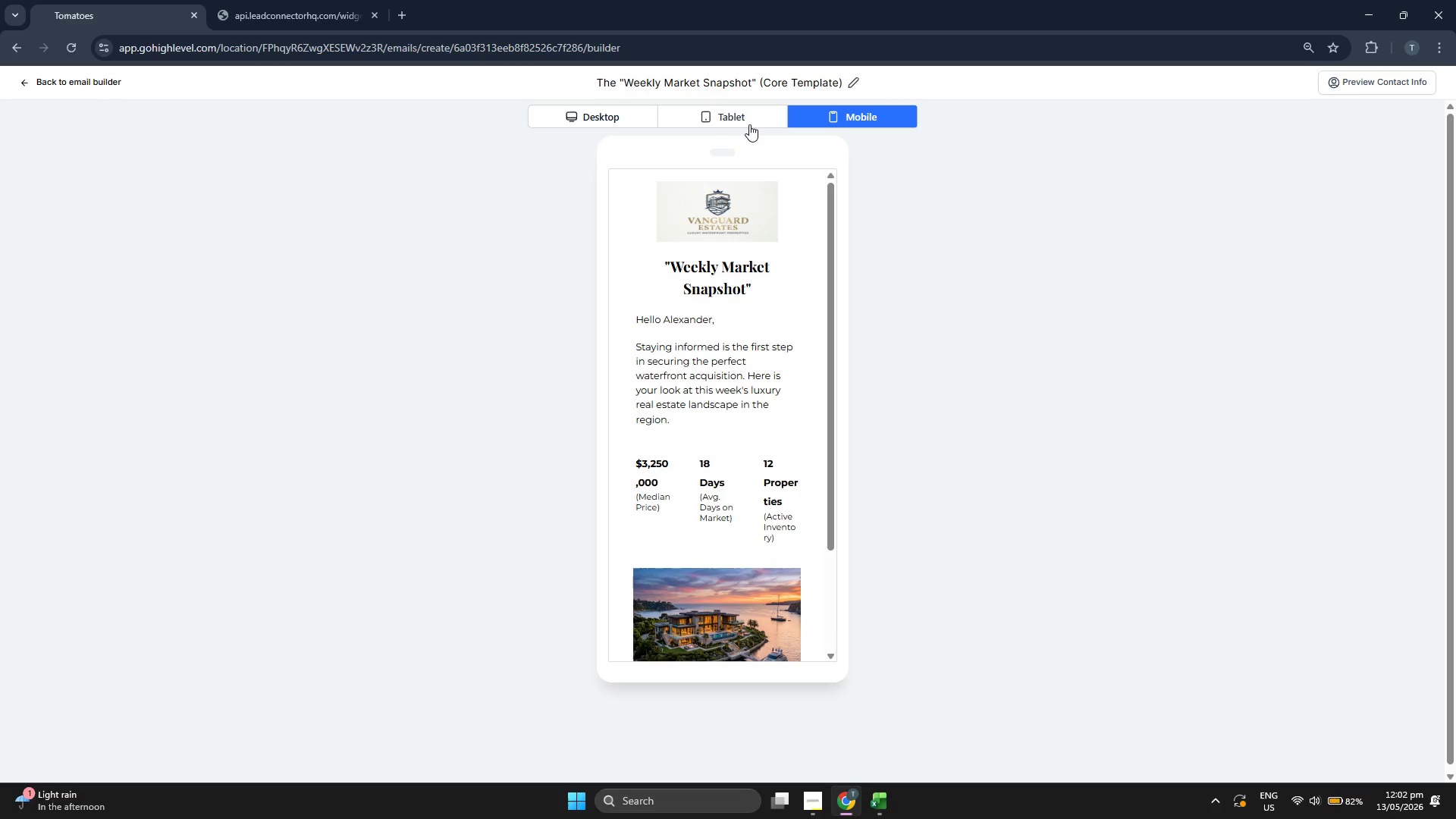 
left_click([739, 122])
 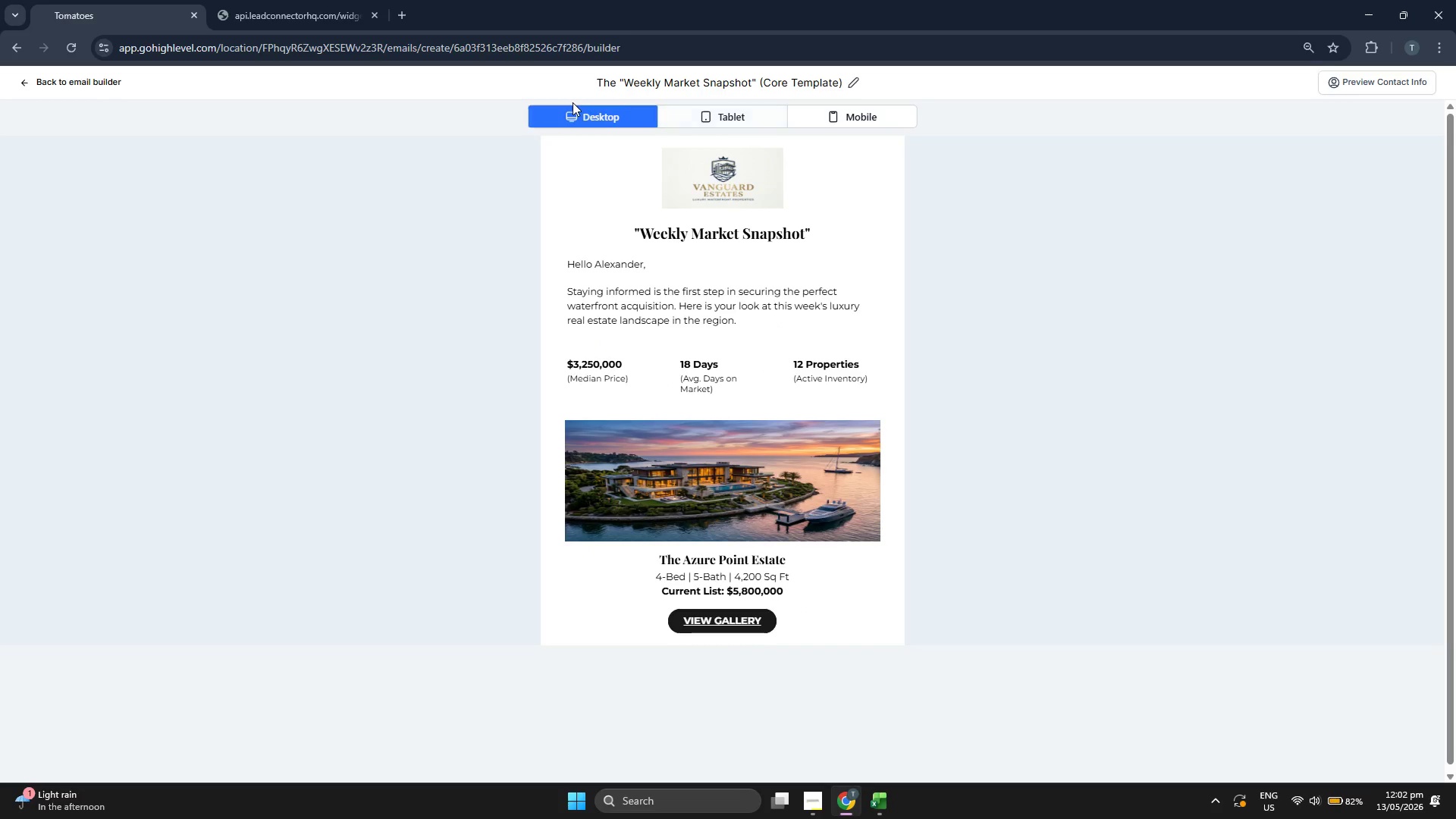 
scroll: coordinate [643, 282], scroll_direction: down, amount: 2.0
 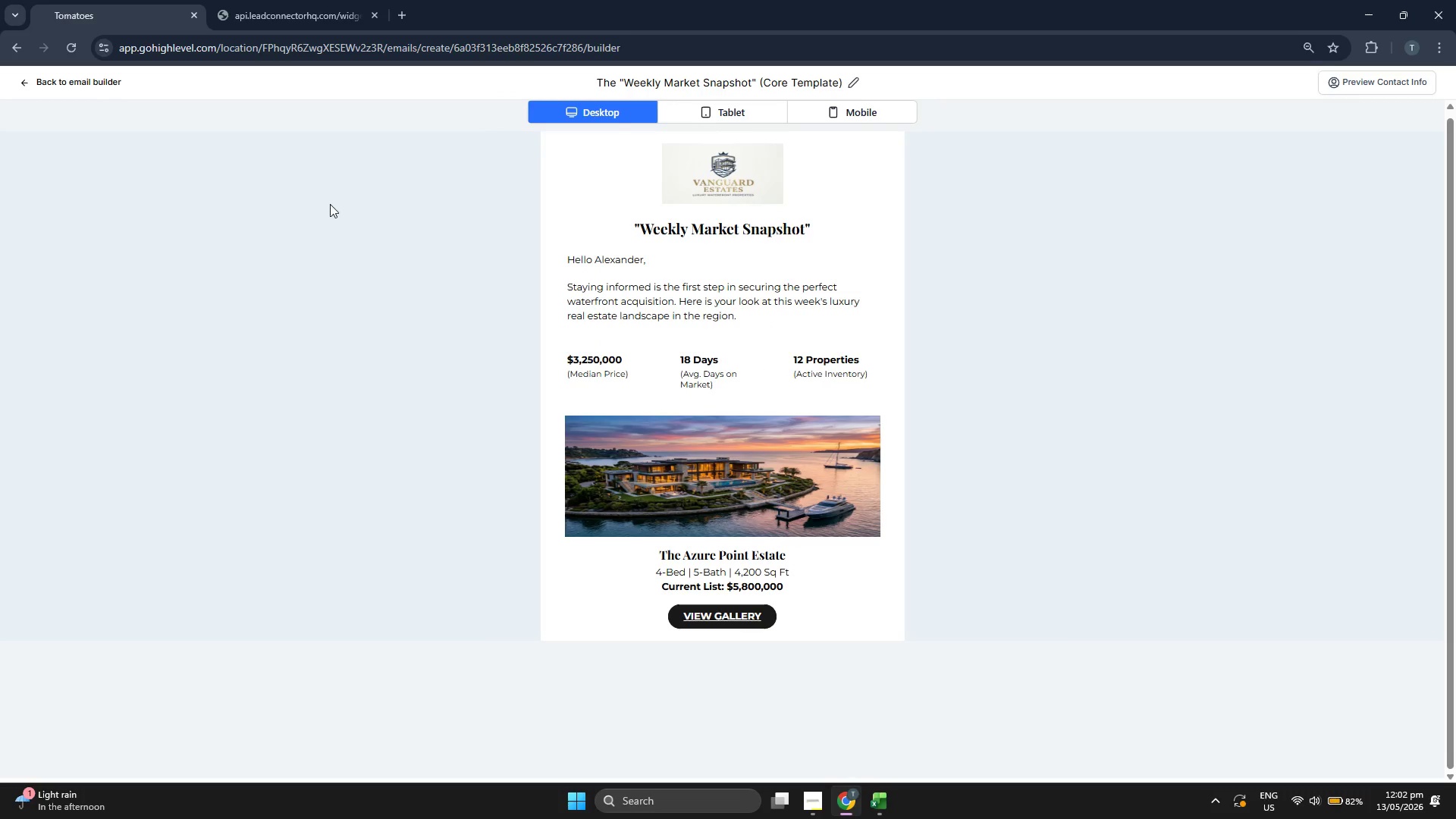 
scroll: coordinate [330, 204], scroll_direction: up, amount: 1.0
 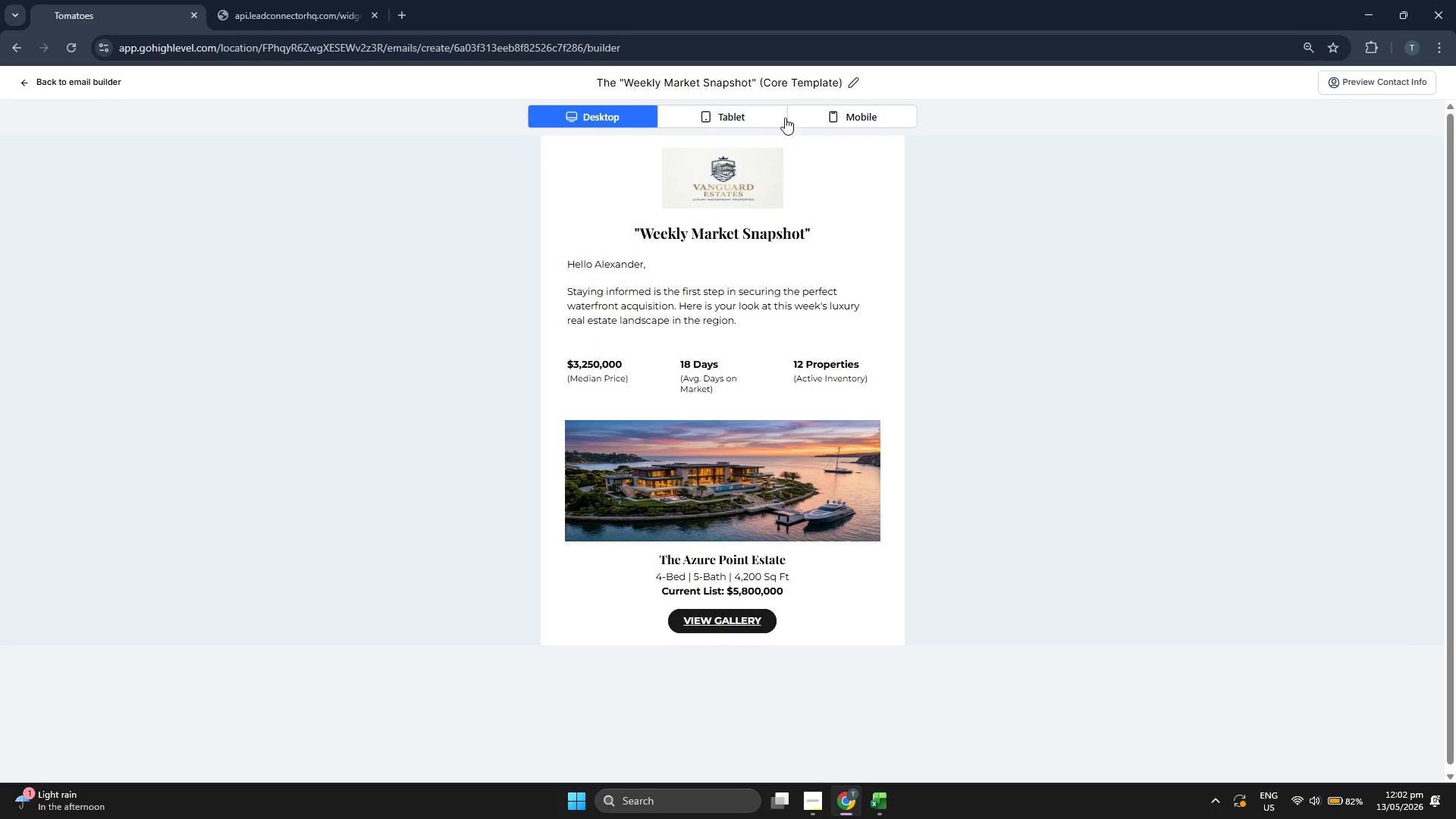 
left_click([851, 110])
 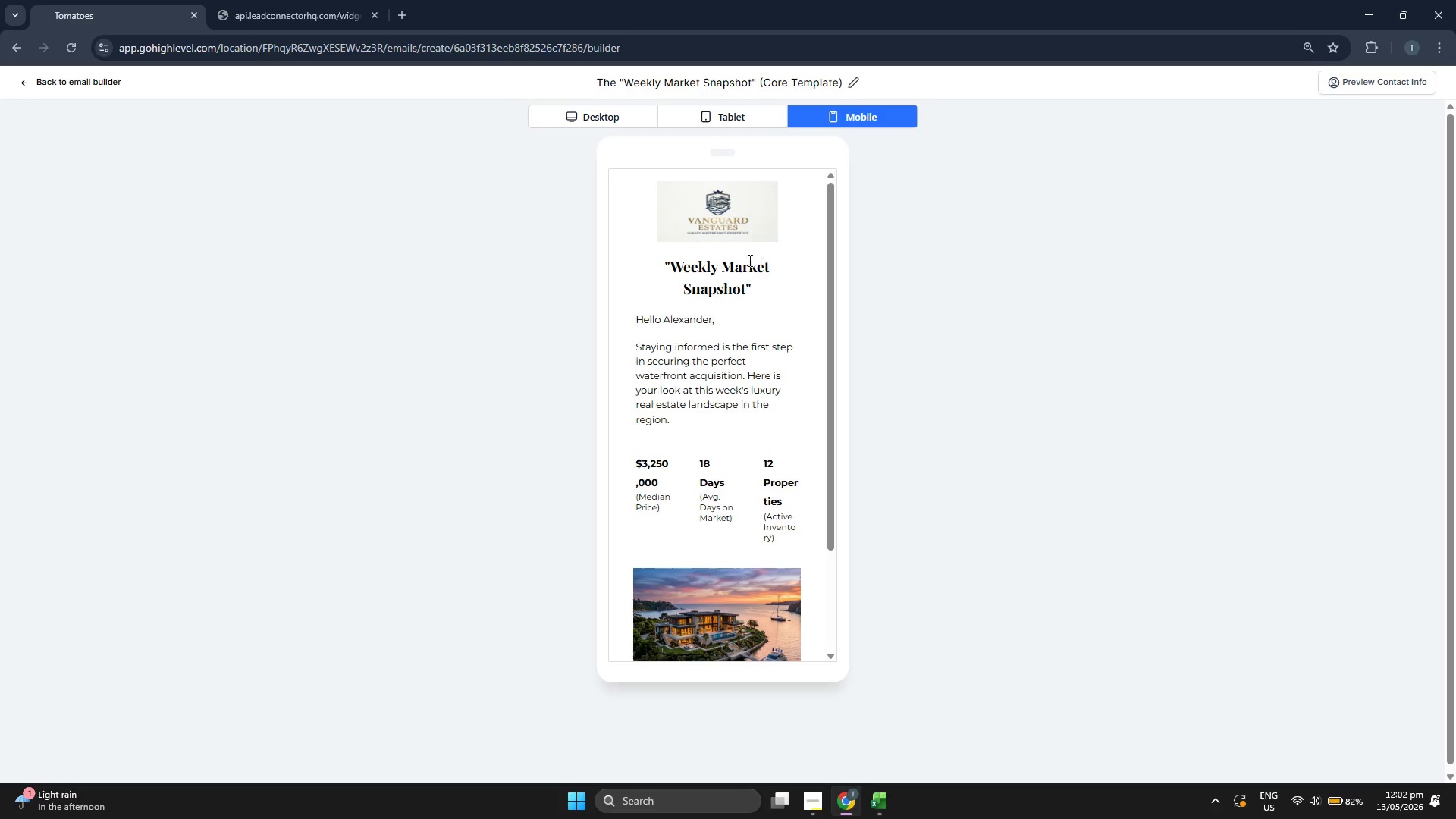 
scroll: coordinate [743, 263], scroll_direction: down, amount: 4.0
 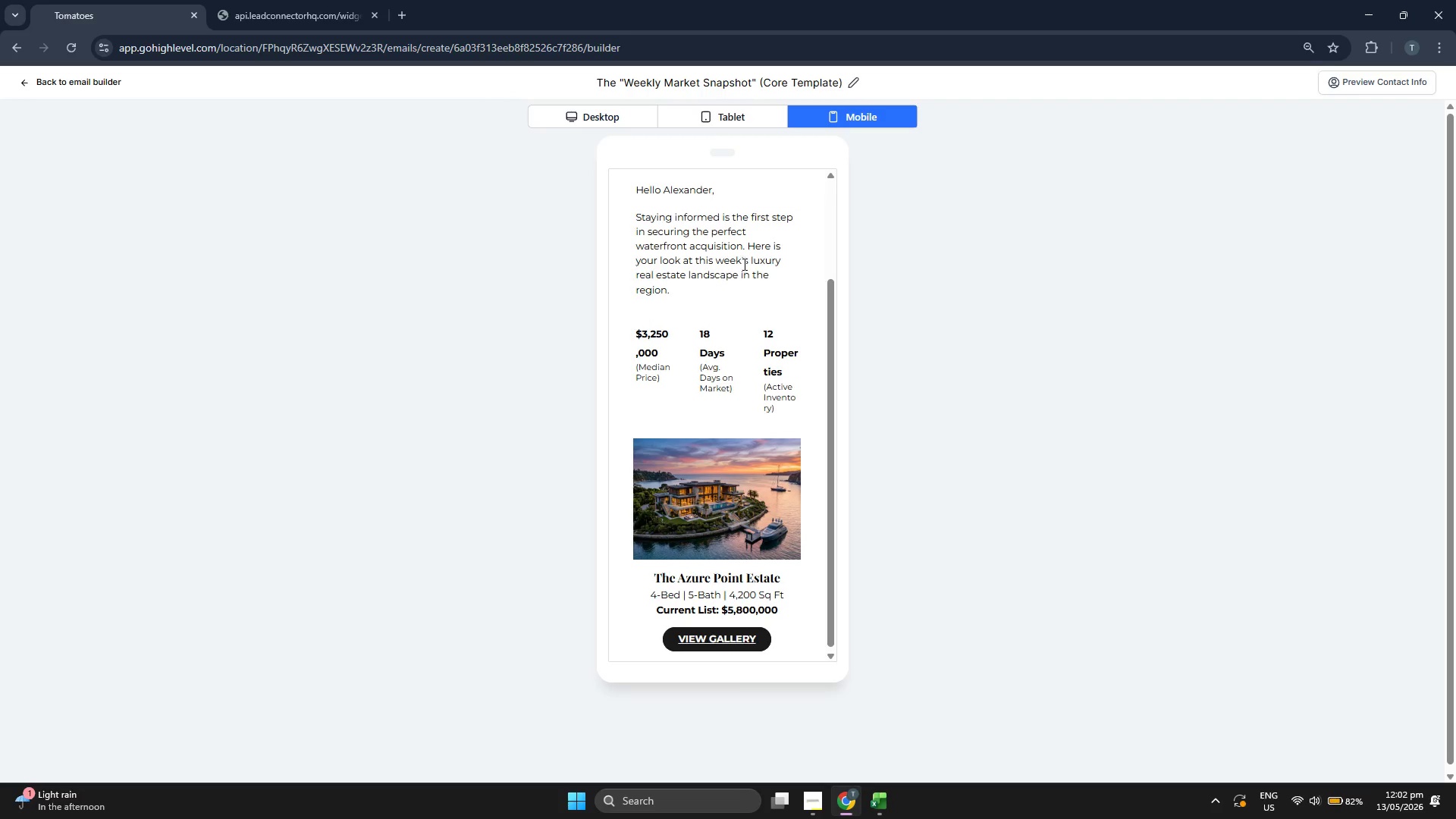 
scroll: coordinate [743, 264], scroll_direction: up, amount: 4.0
 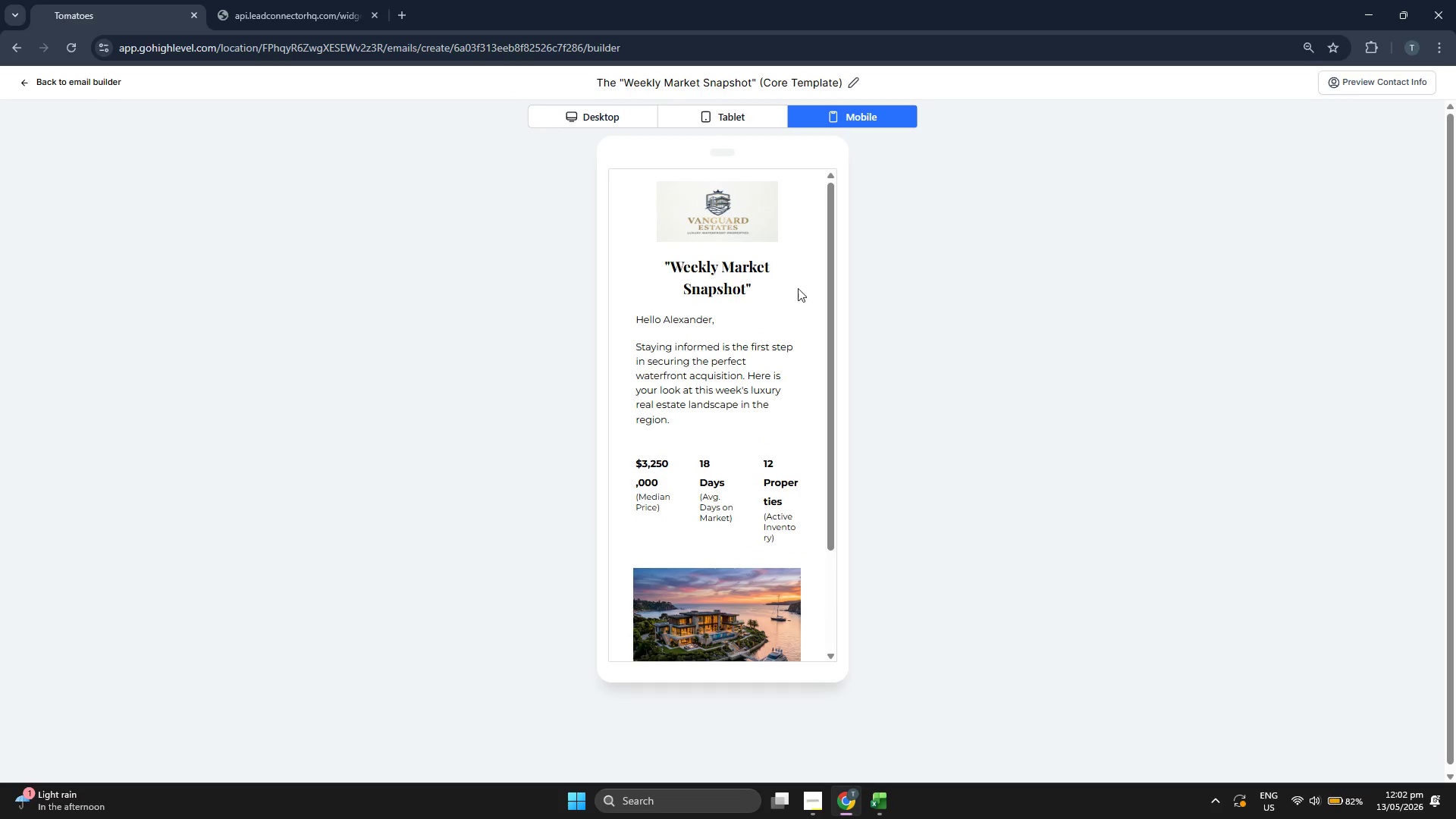 
hold_key(key=ControlLeft, duration=0.91)
scroll: coordinate [750, 282], scroll_direction: down, amount: 5.0
 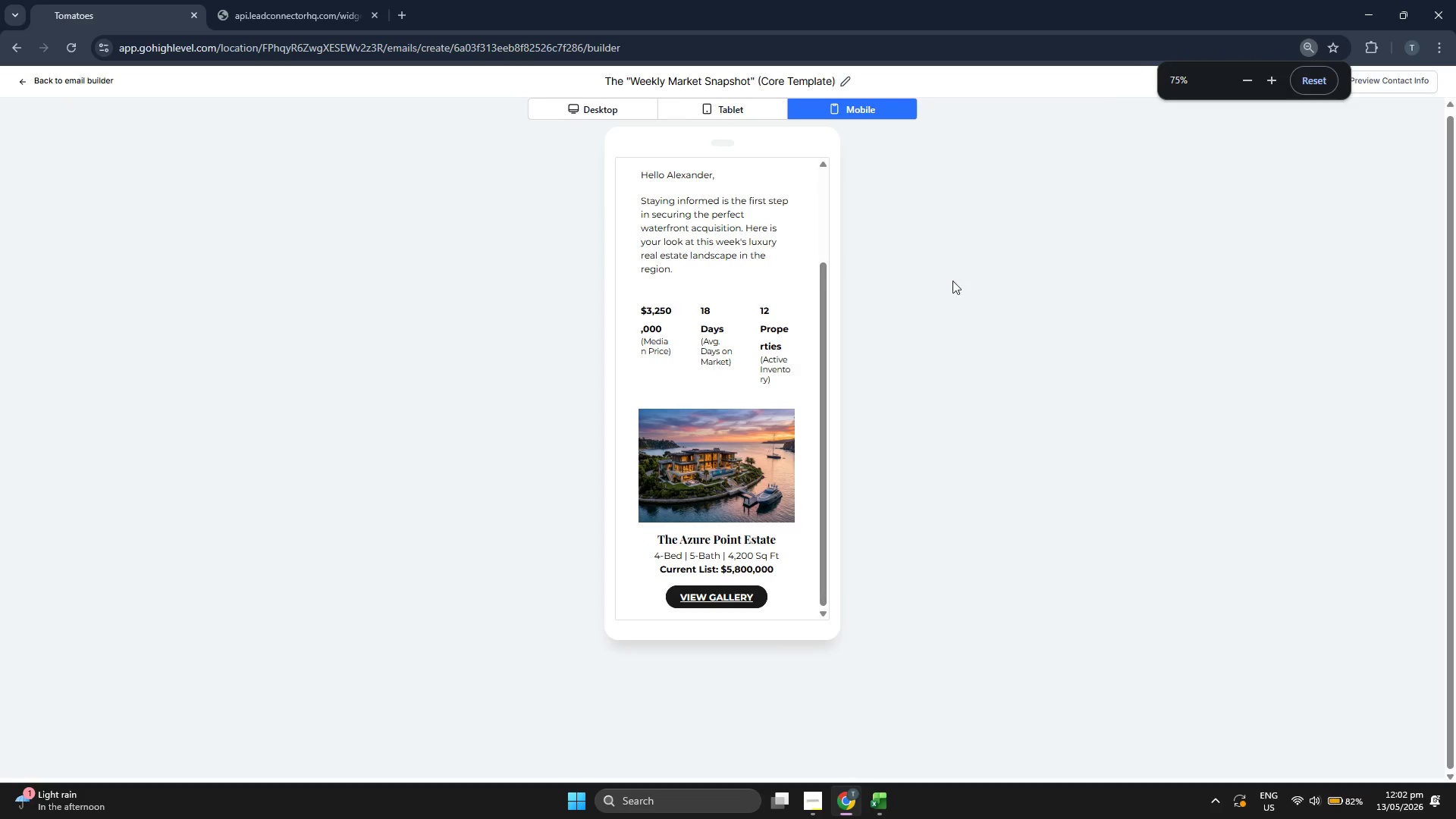 
hold_key(key=ControlLeft, duration=0.95)
scroll: coordinate [755, 232], scroll_direction: up, amount: 3.0
 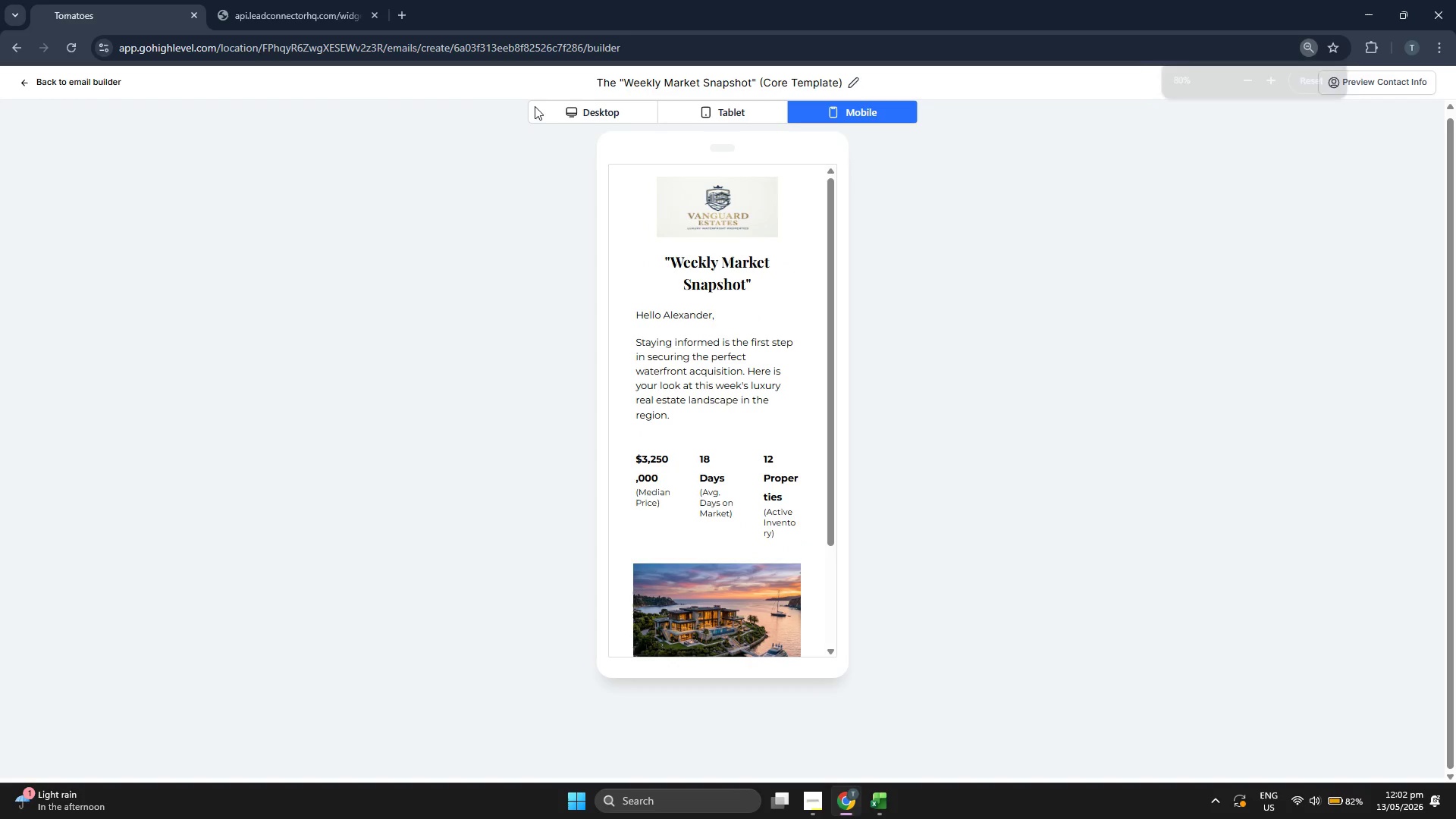 
left_click([568, 114])
 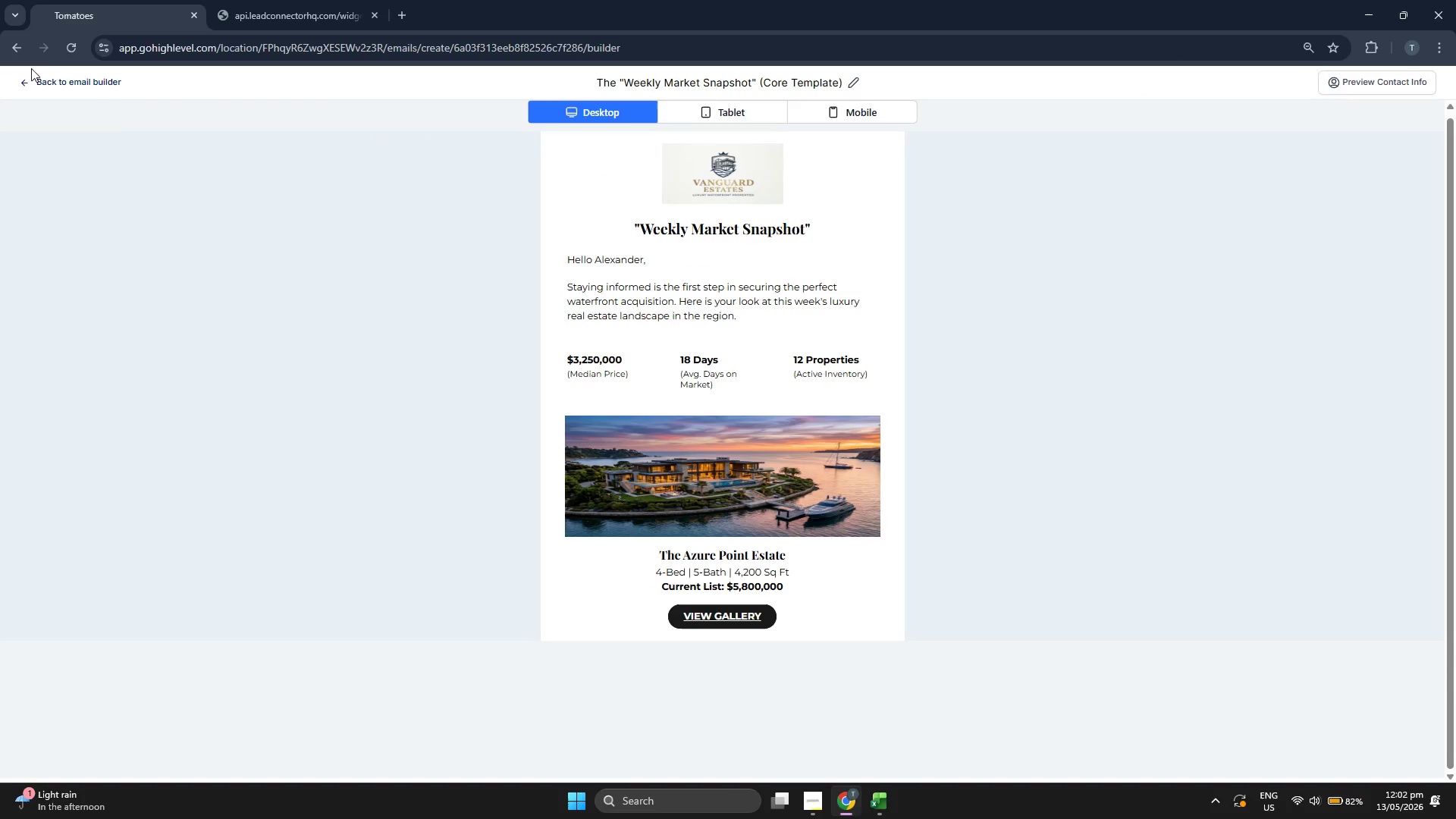 
left_click([78, 85])
 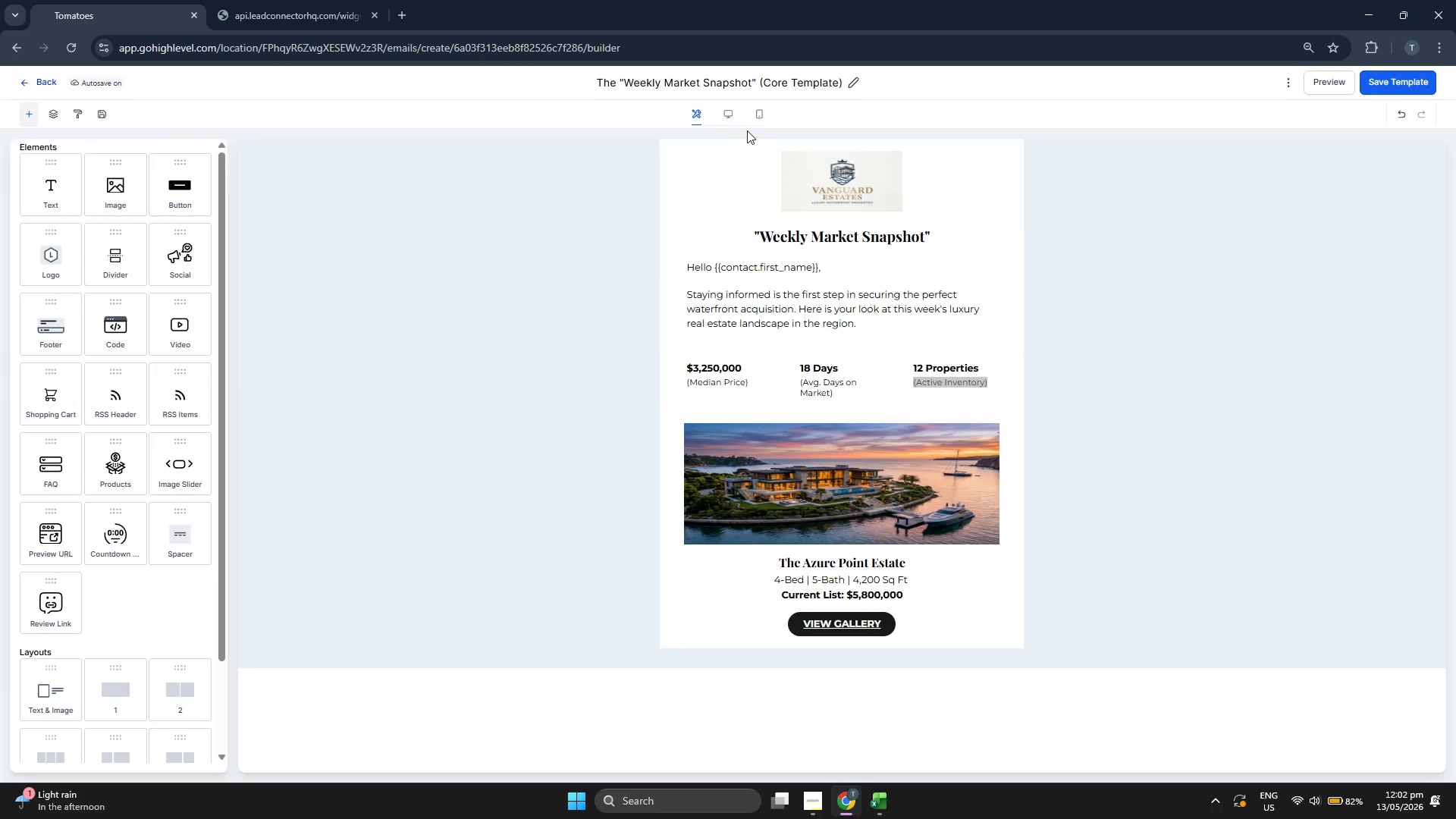 
left_click([731, 116])
 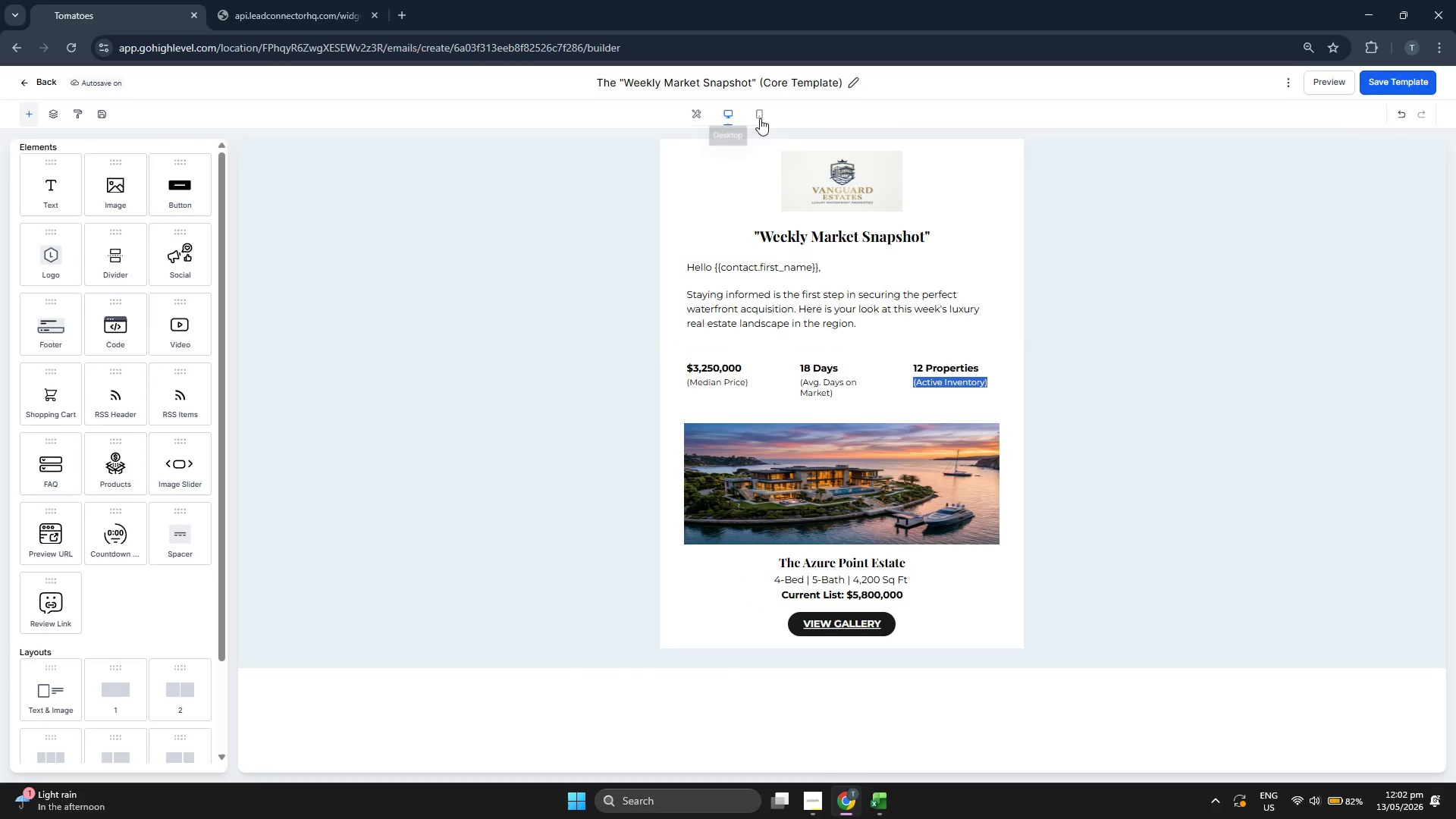 
left_click([760, 118])
 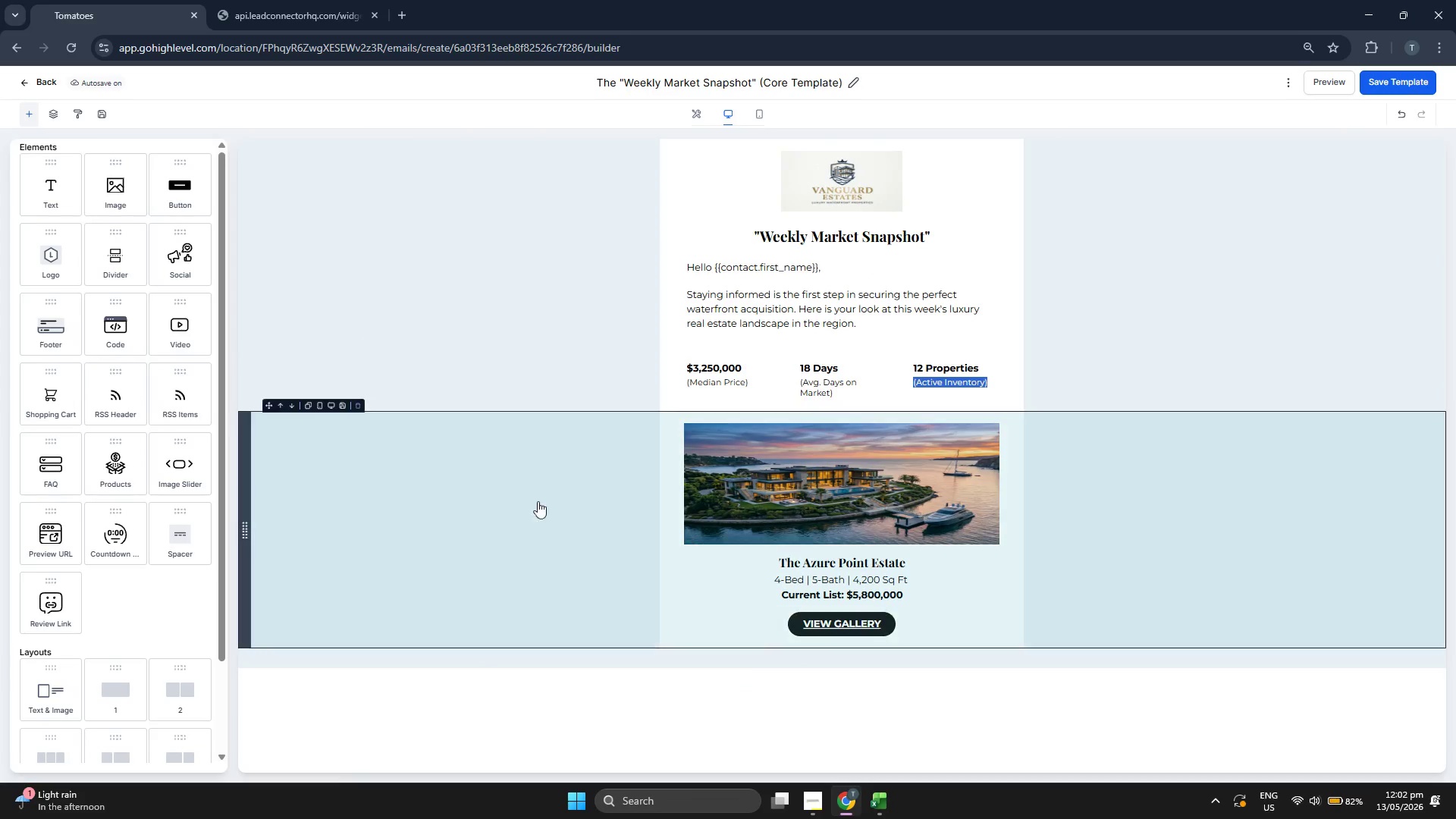 
wait(10.39)
 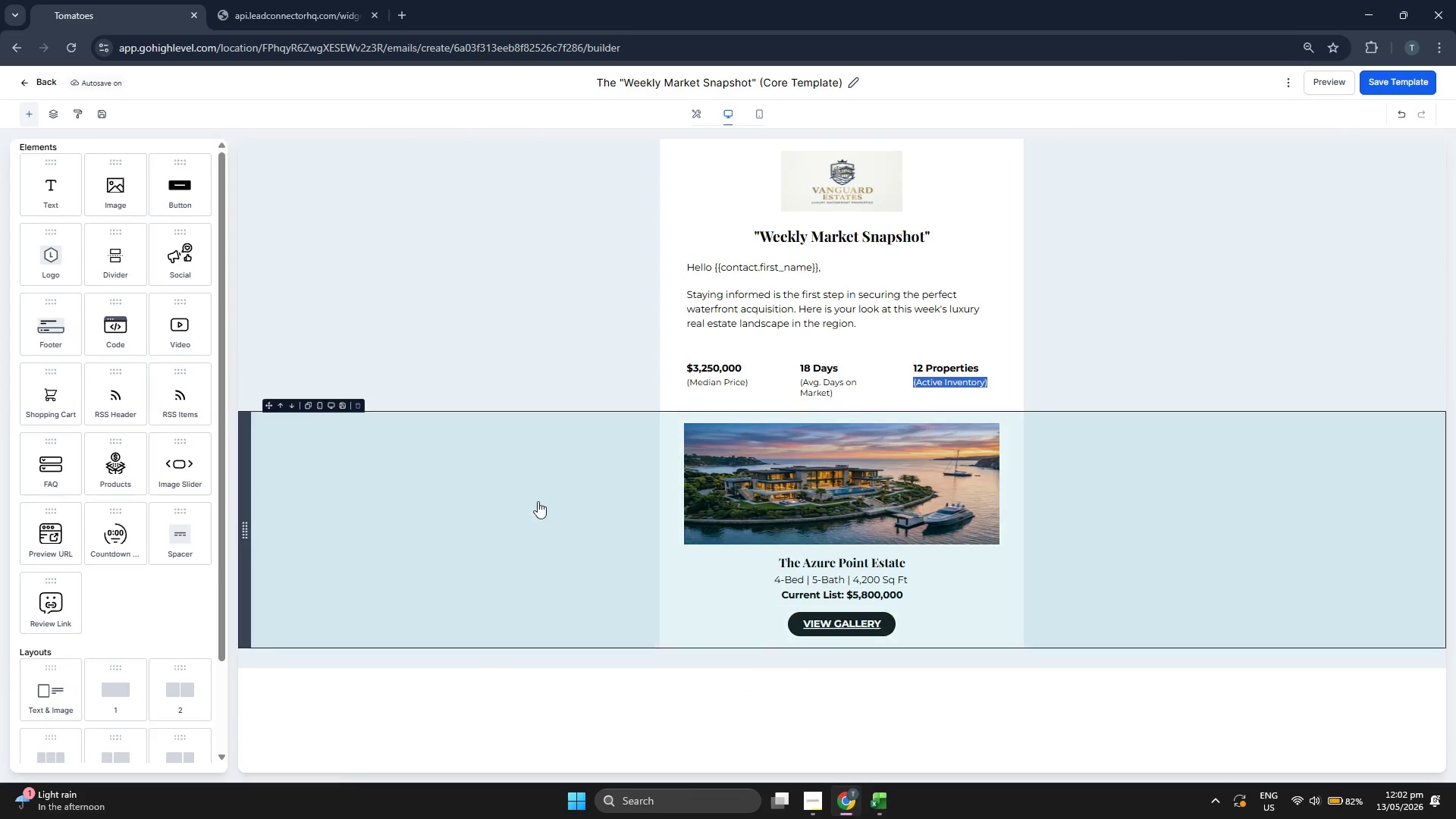 
scroll: coordinate [186, 367], scroll_direction: down, amount: 1.0
 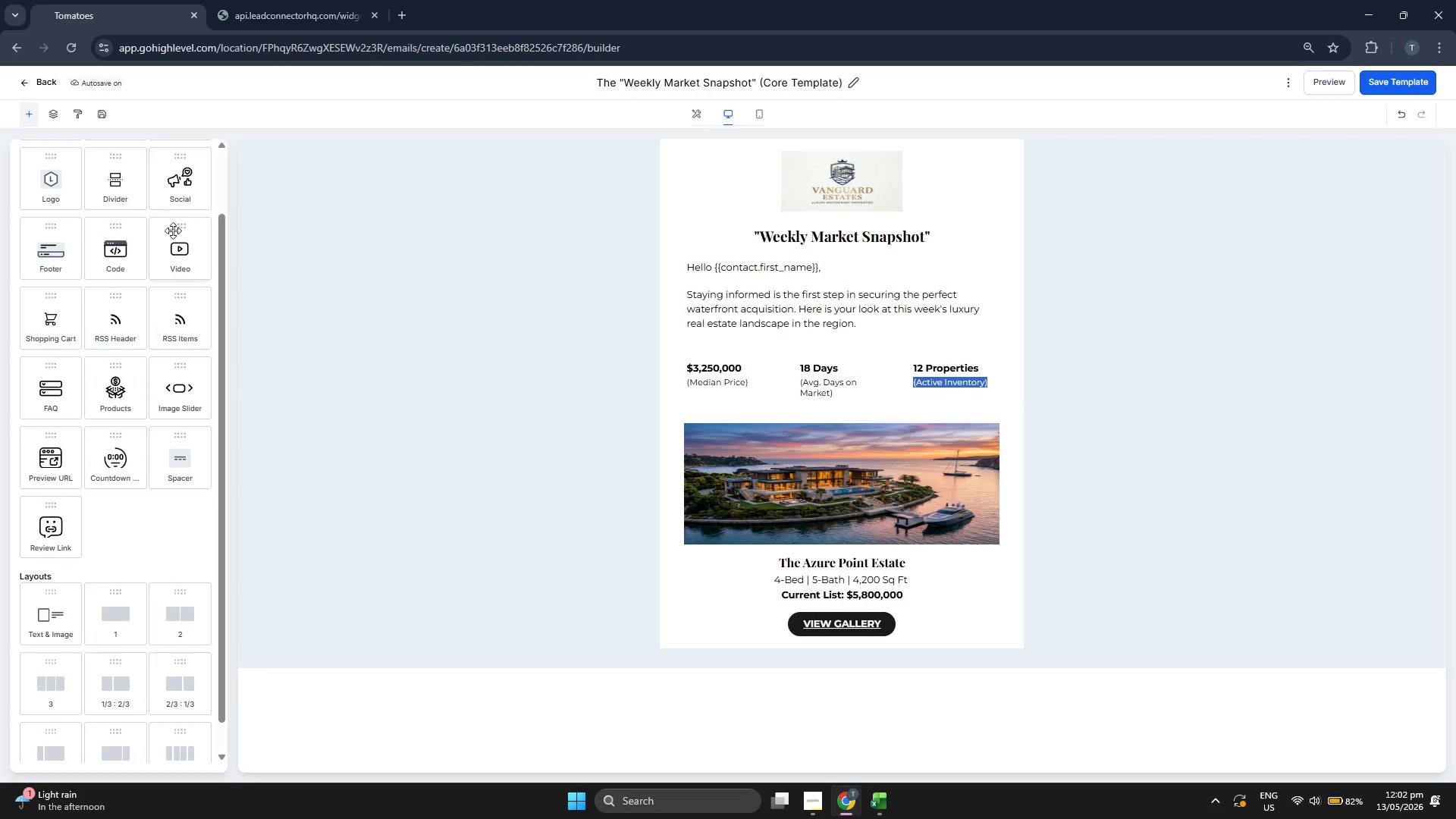 
left_click_drag(start_coordinate=[179, 192], to_coordinate=[759, 635])
 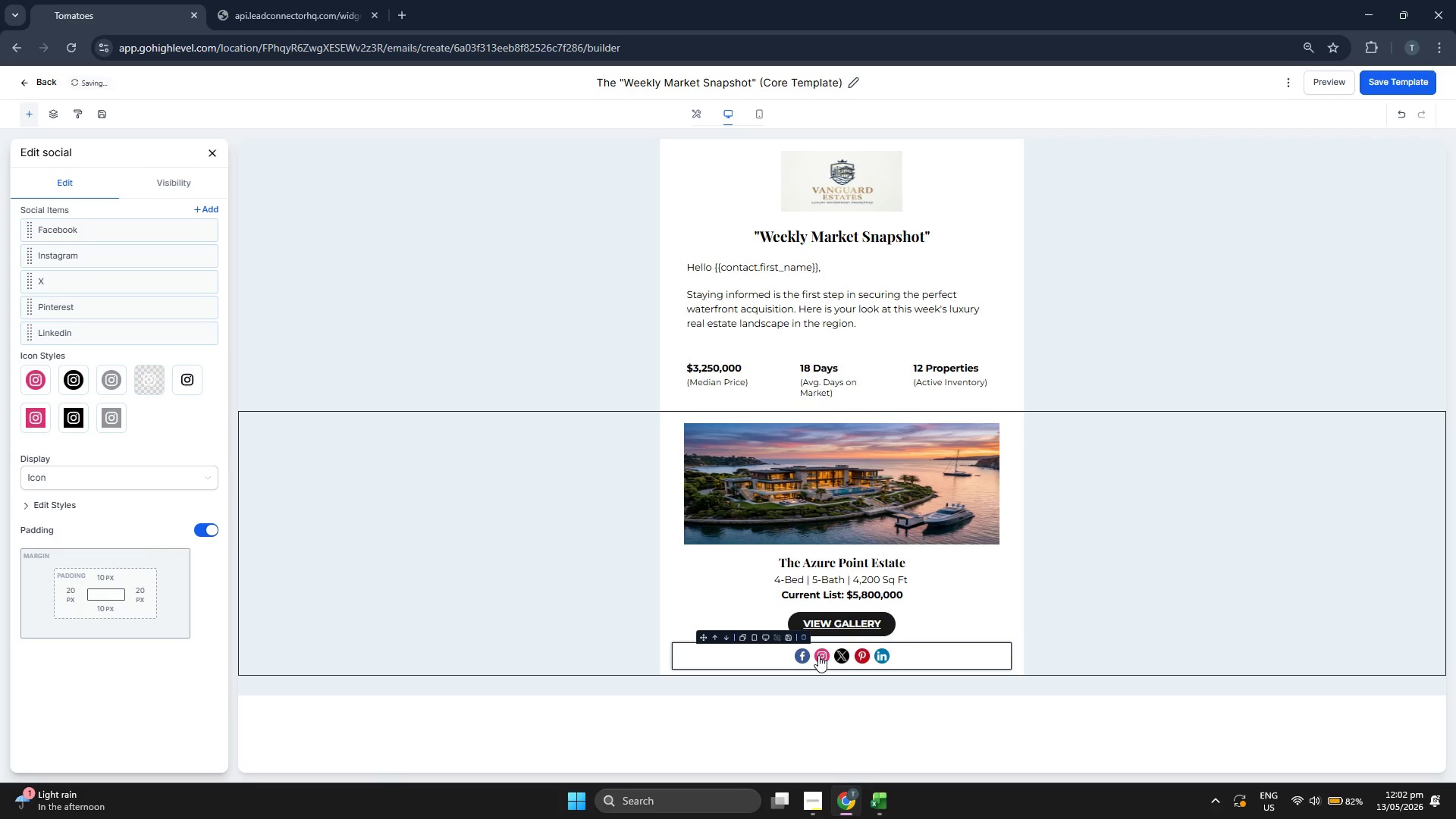 
wait(6.97)
 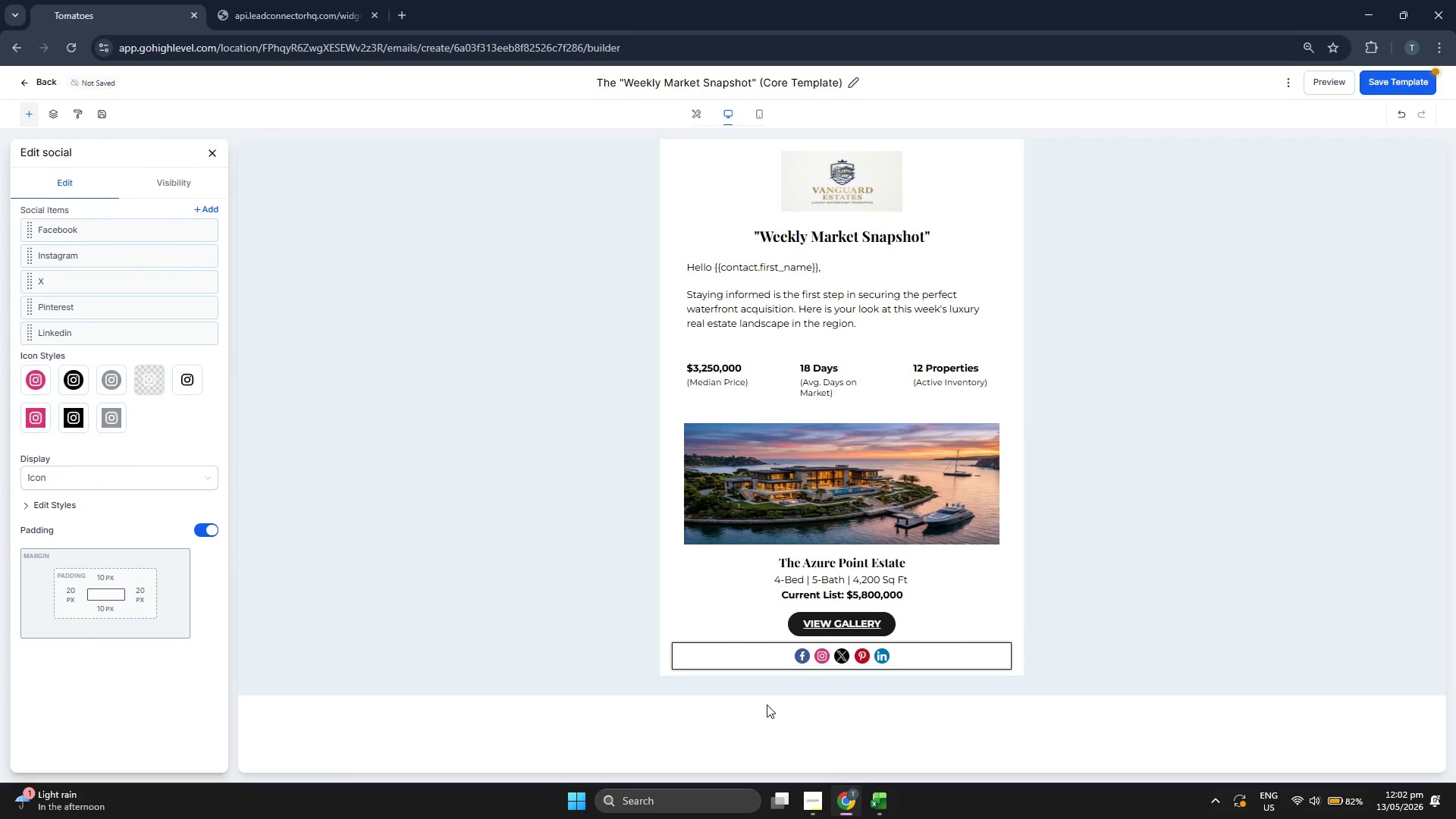 
left_click([790, 654])
 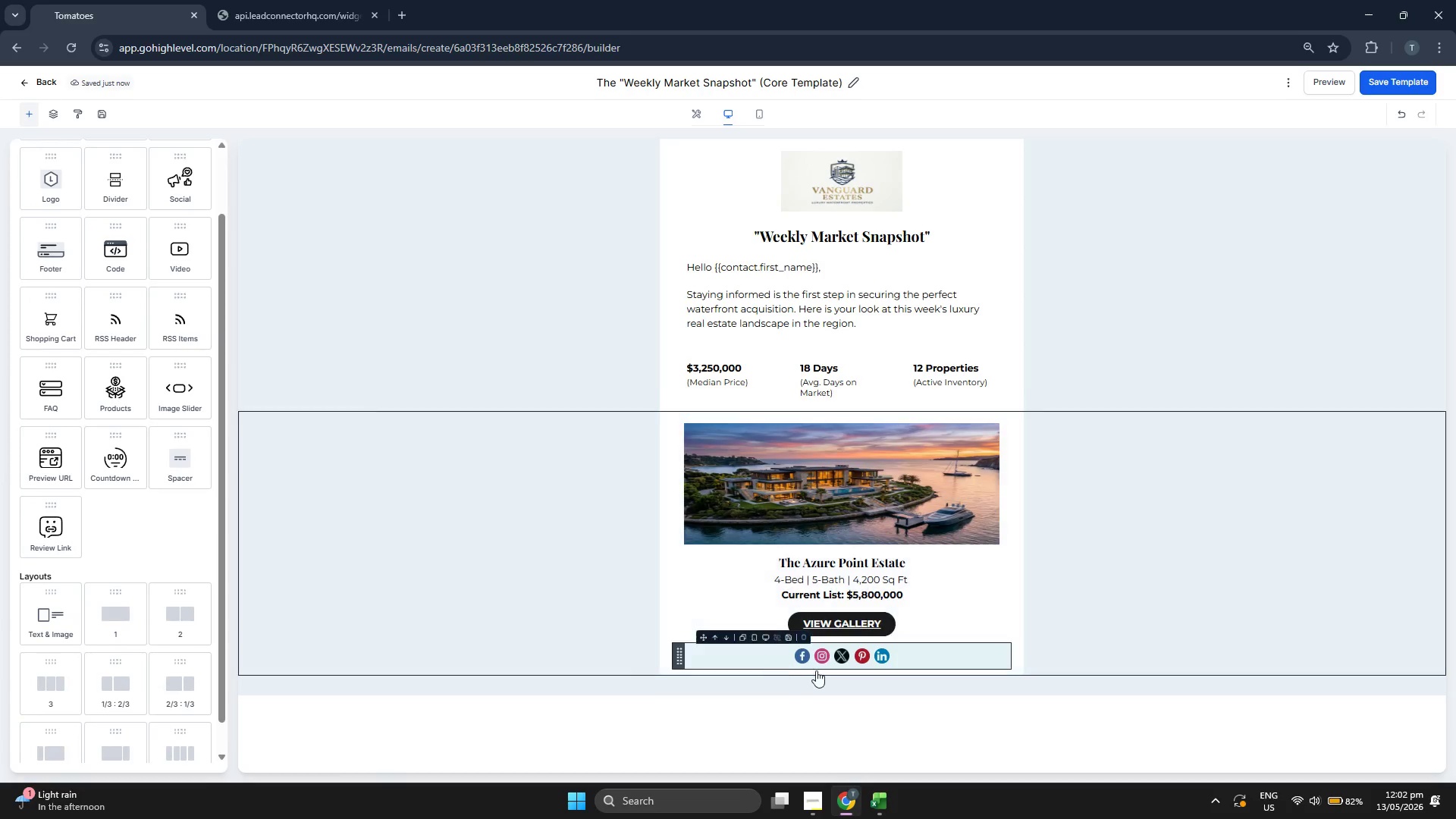 
left_click([826, 670])
 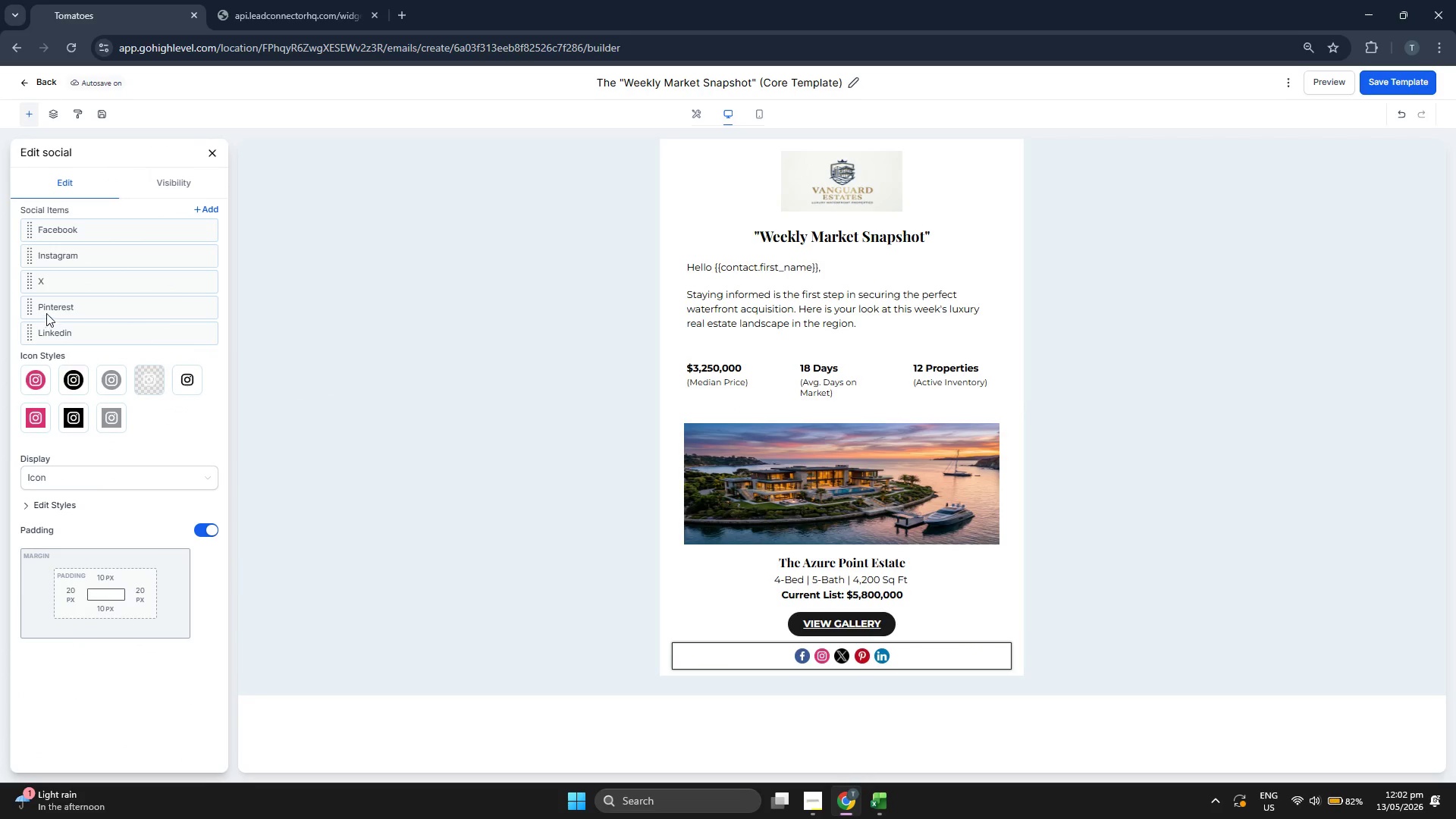 
left_click([206, 304])
 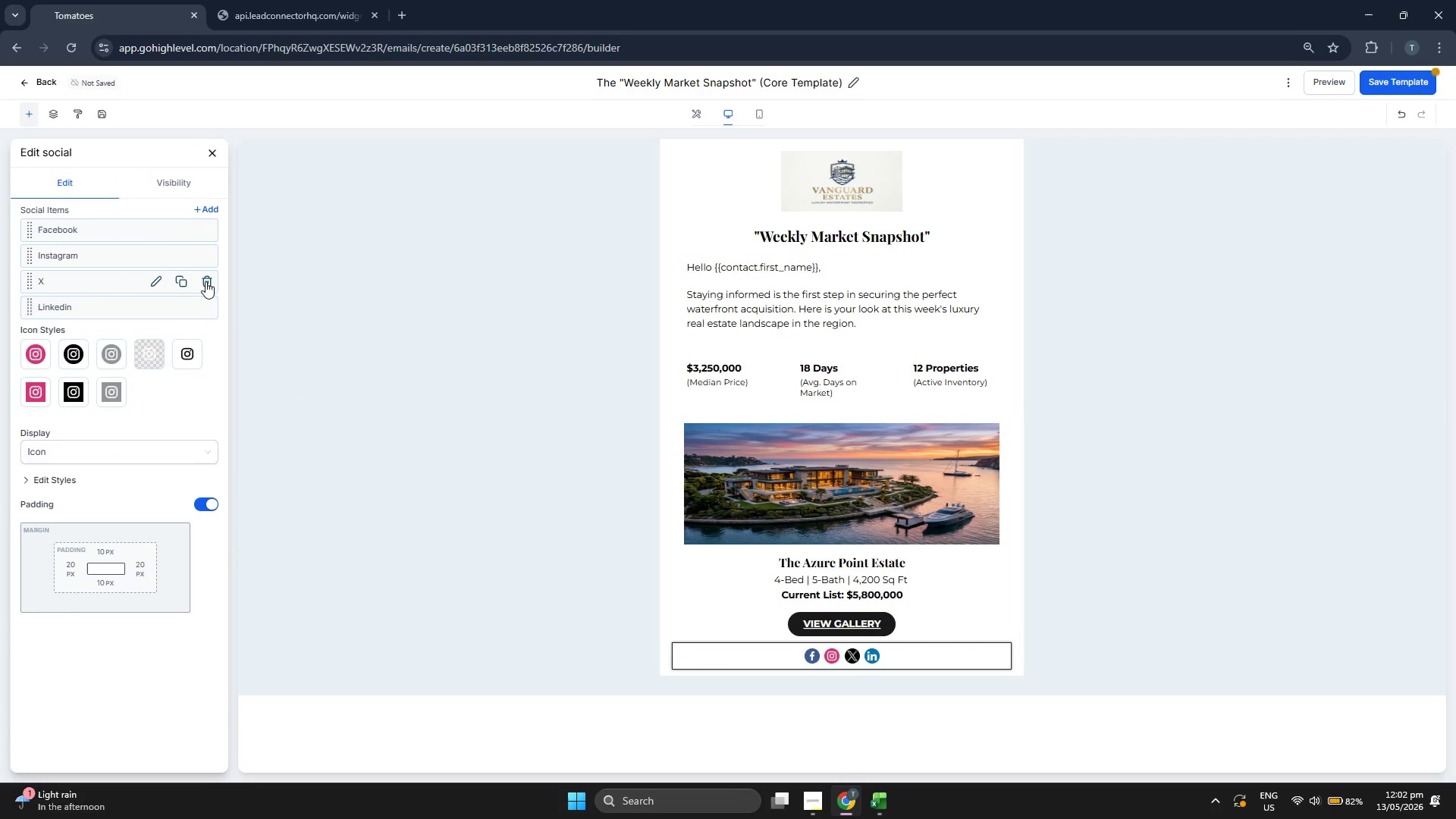 
left_click([205, 282])
 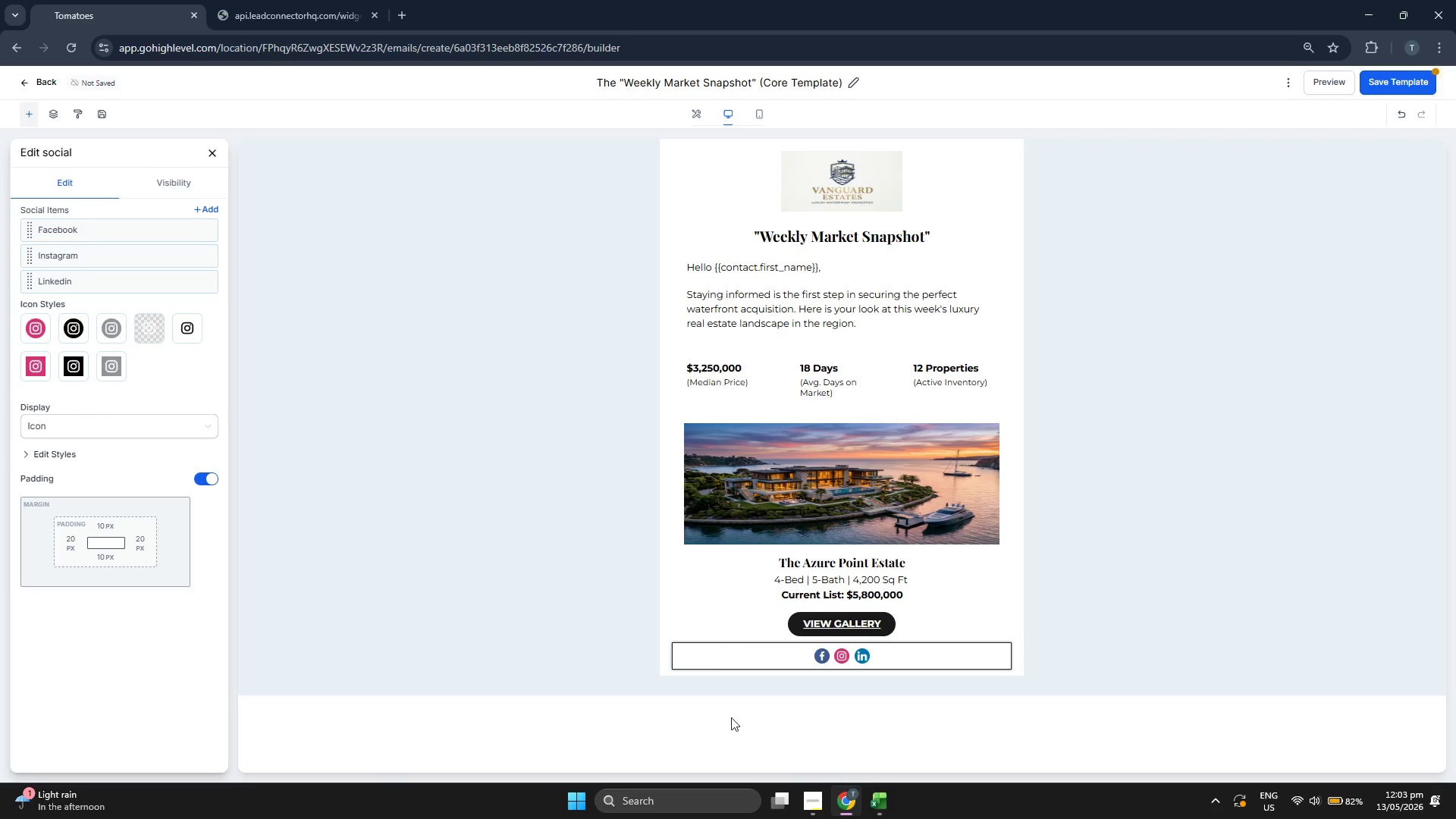 
wait(5.41)
 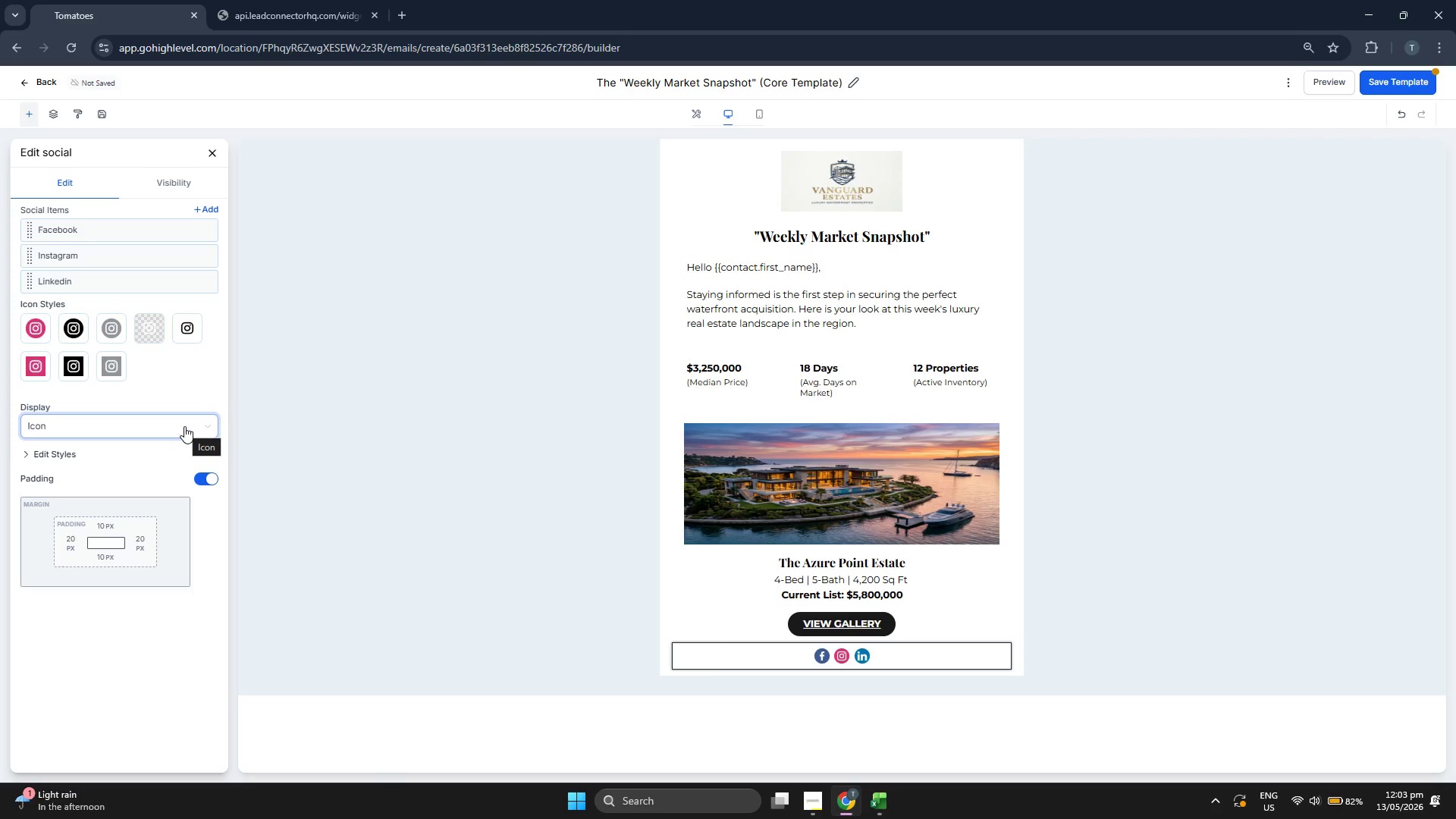 
left_click([219, 149])
 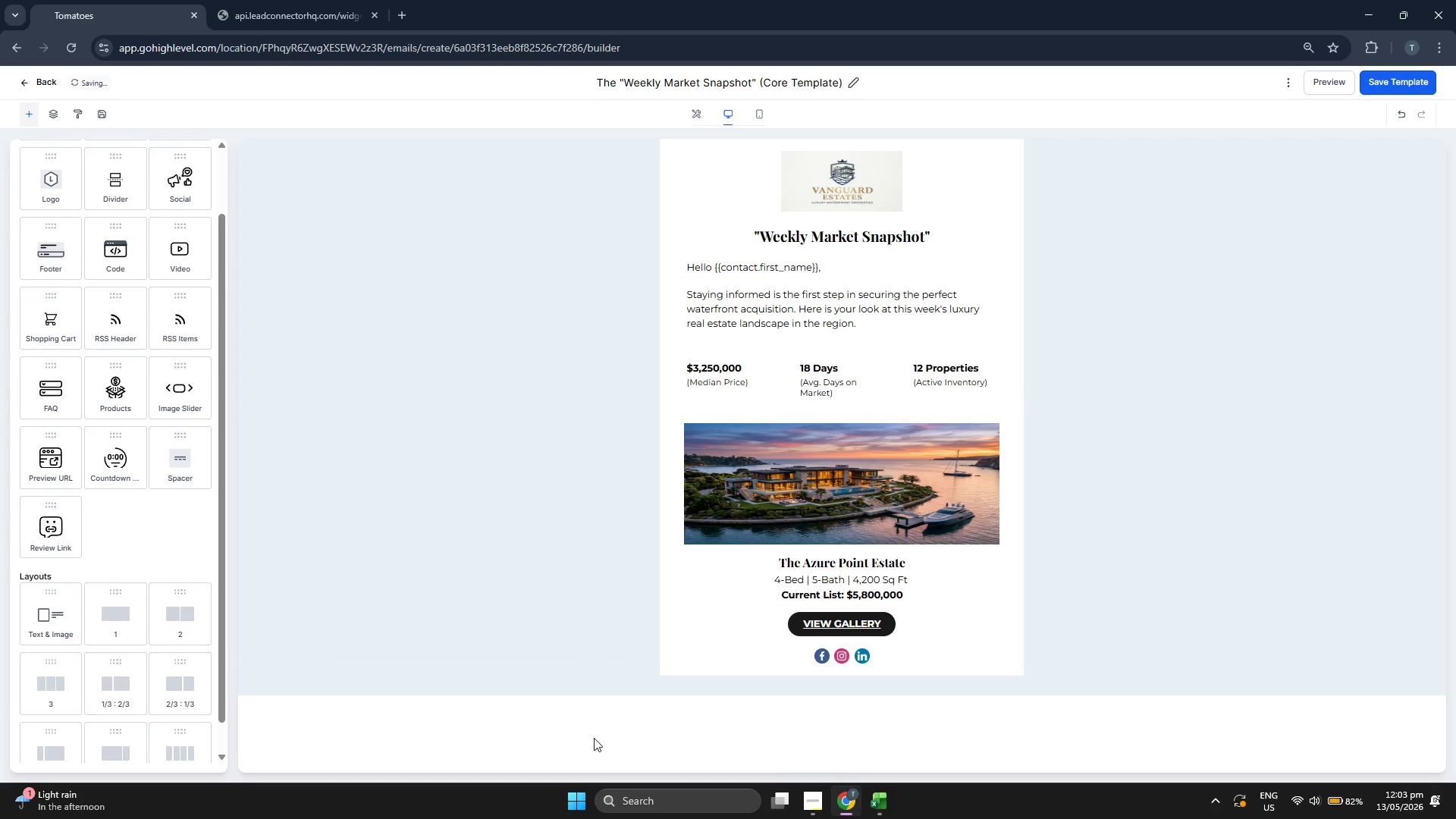 
scroll: coordinate [93, 308], scroll_direction: none, amount: 0.0
 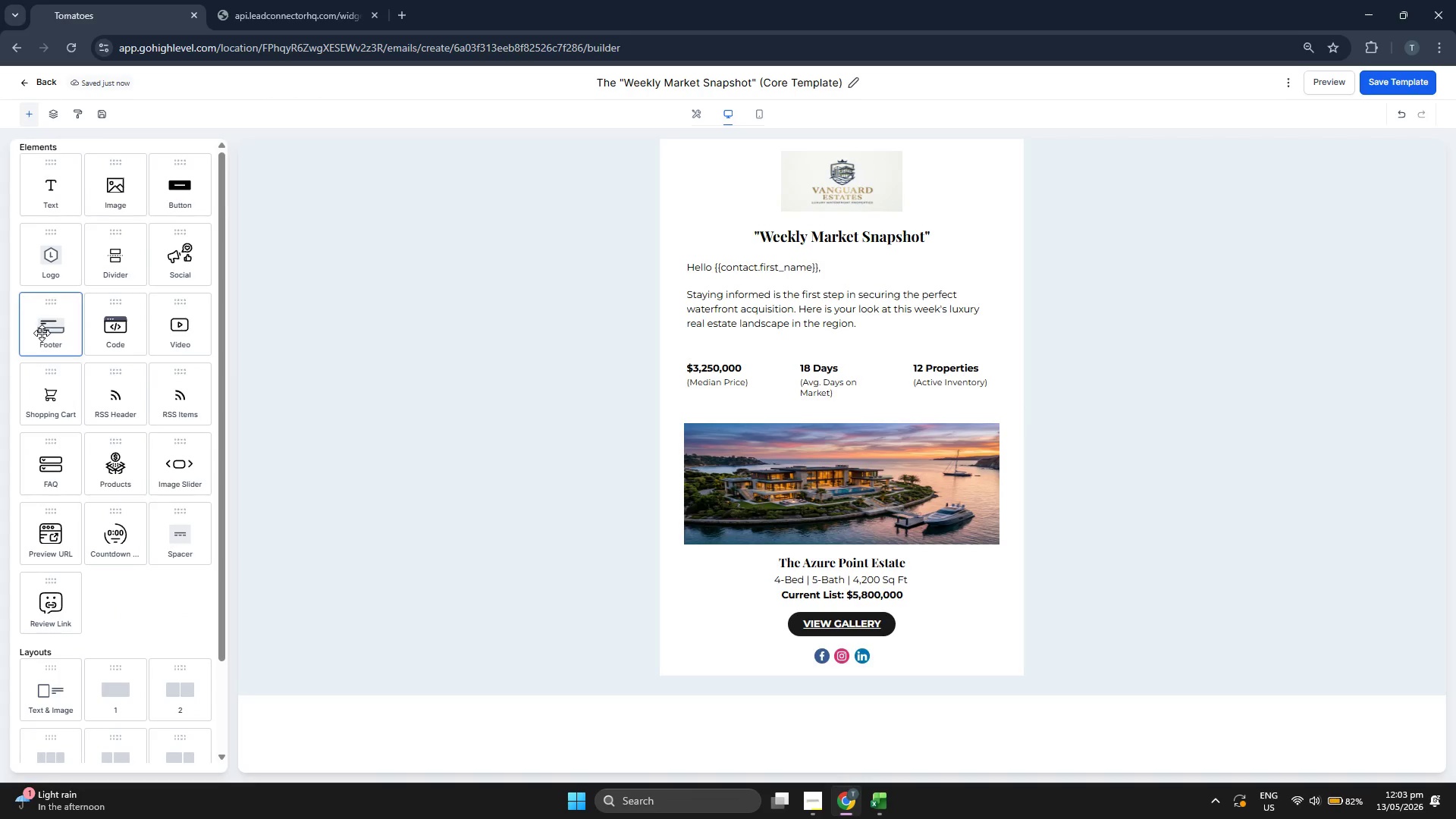 
left_click_drag(start_coordinate=[42, 332], to_coordinate=[729, 660])
 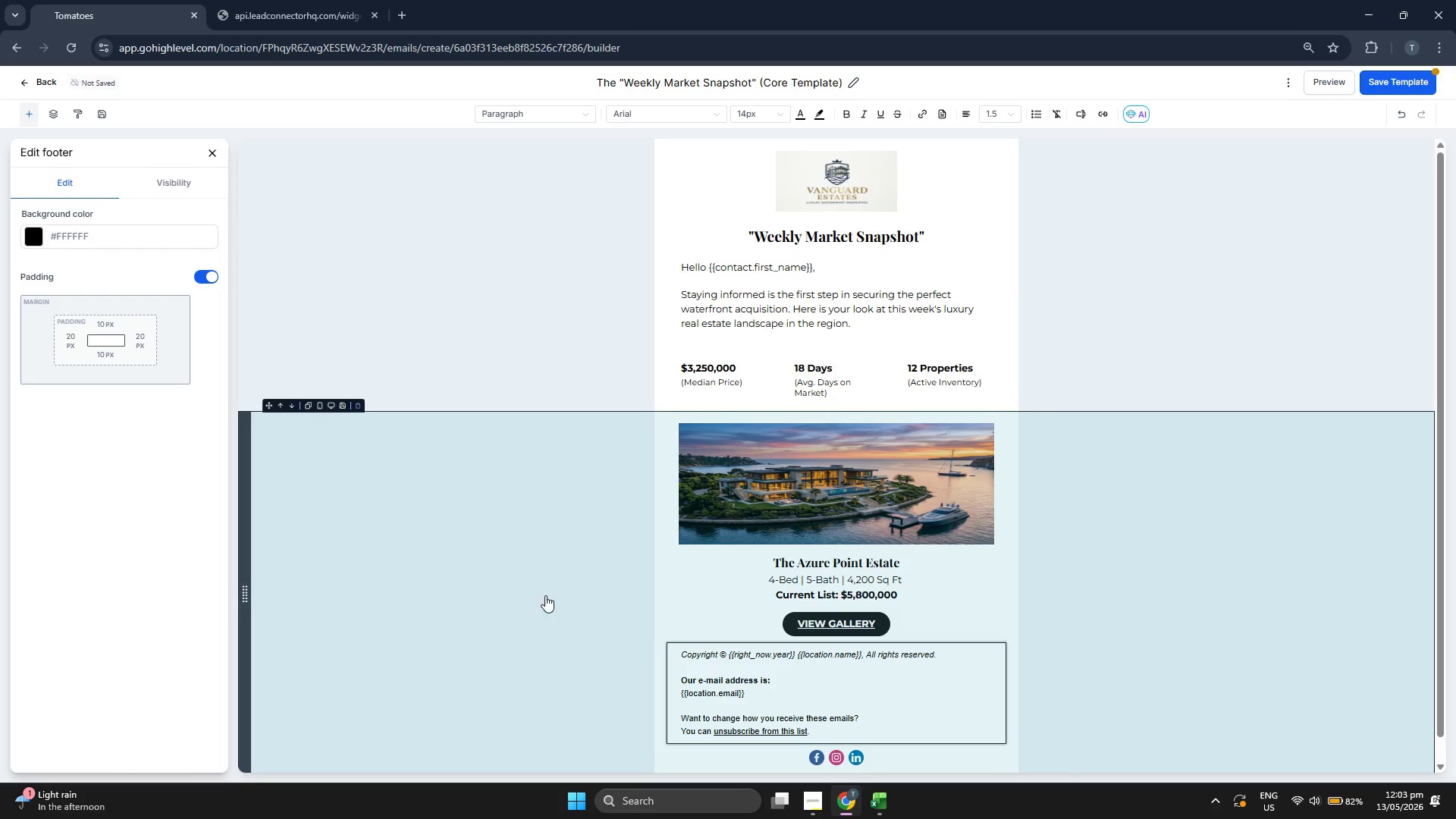 
scroll: coordinate [689, 662], scroll_direction: down, amount: 2.0
 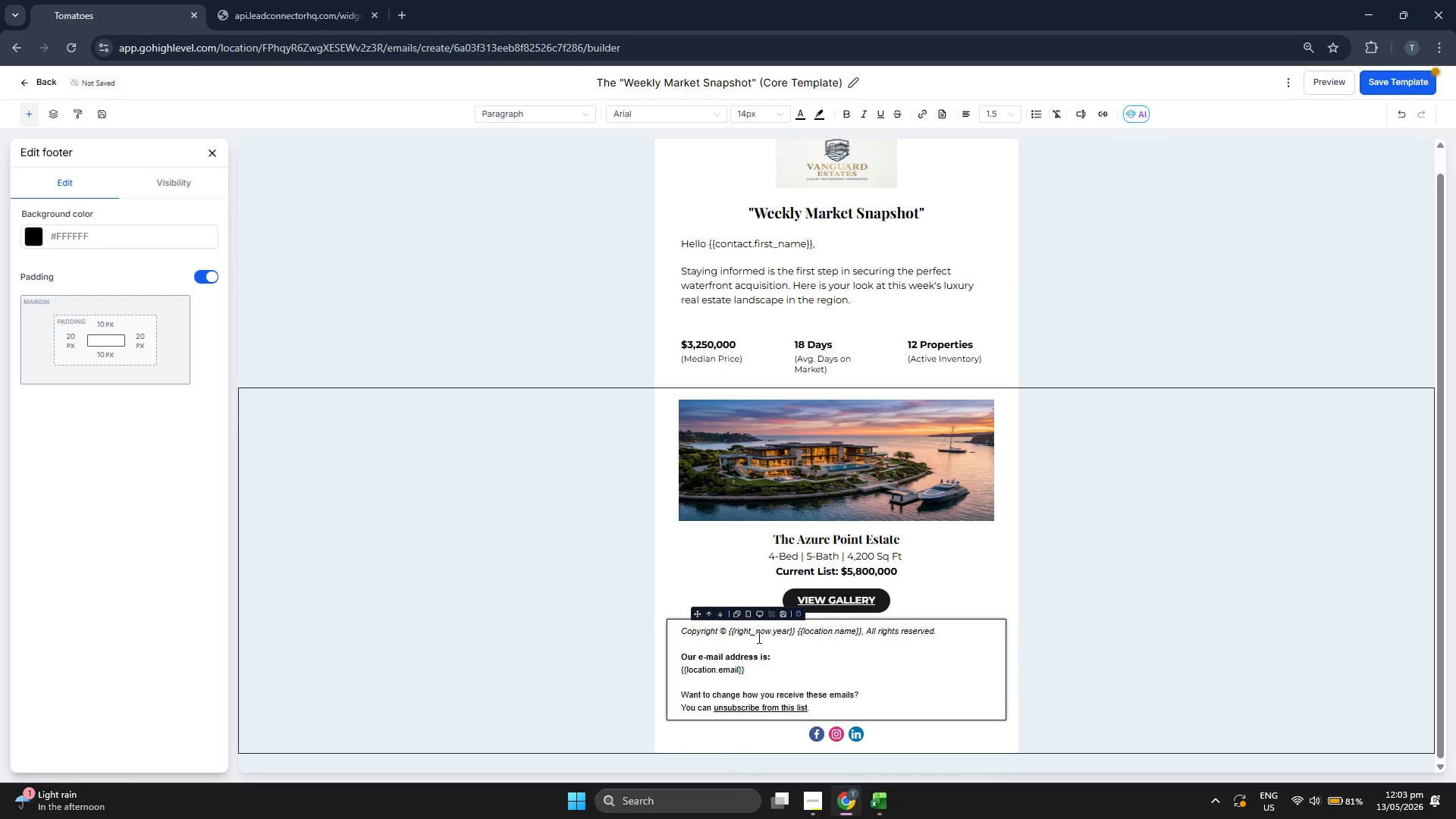 
double_click([758, 632])
 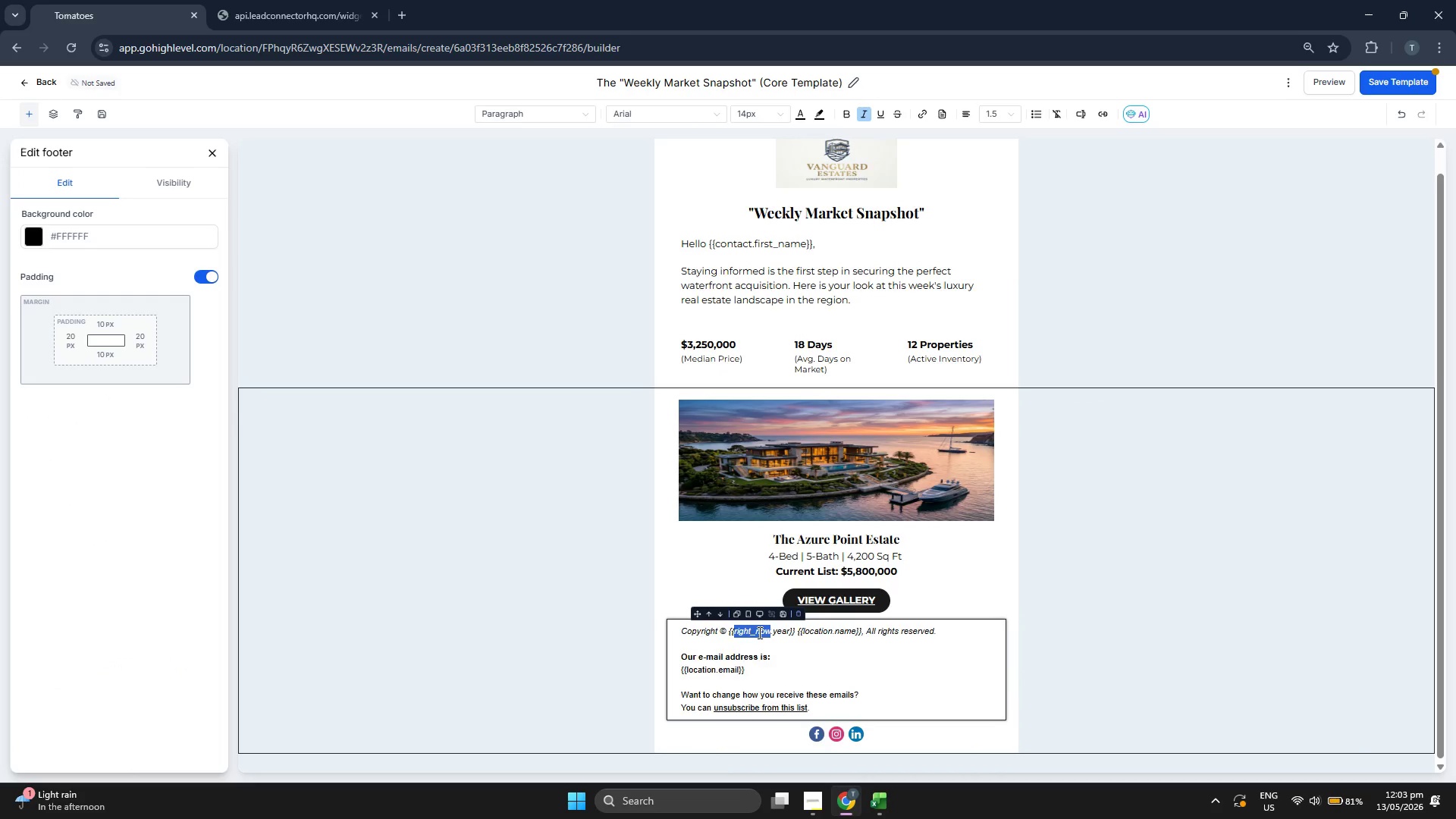 
triple_click([758, 632])
 